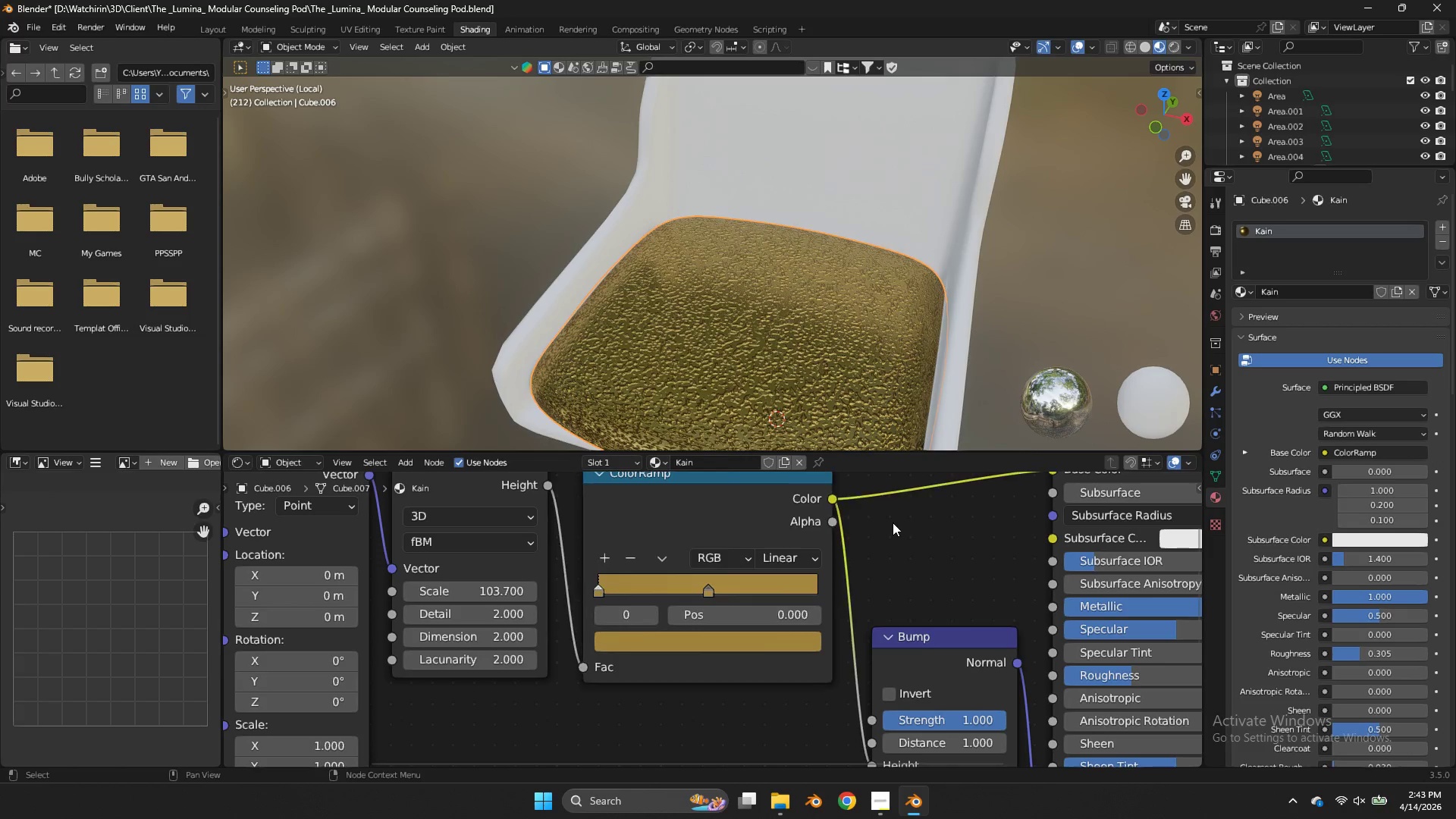 
left_click([893, 522])
 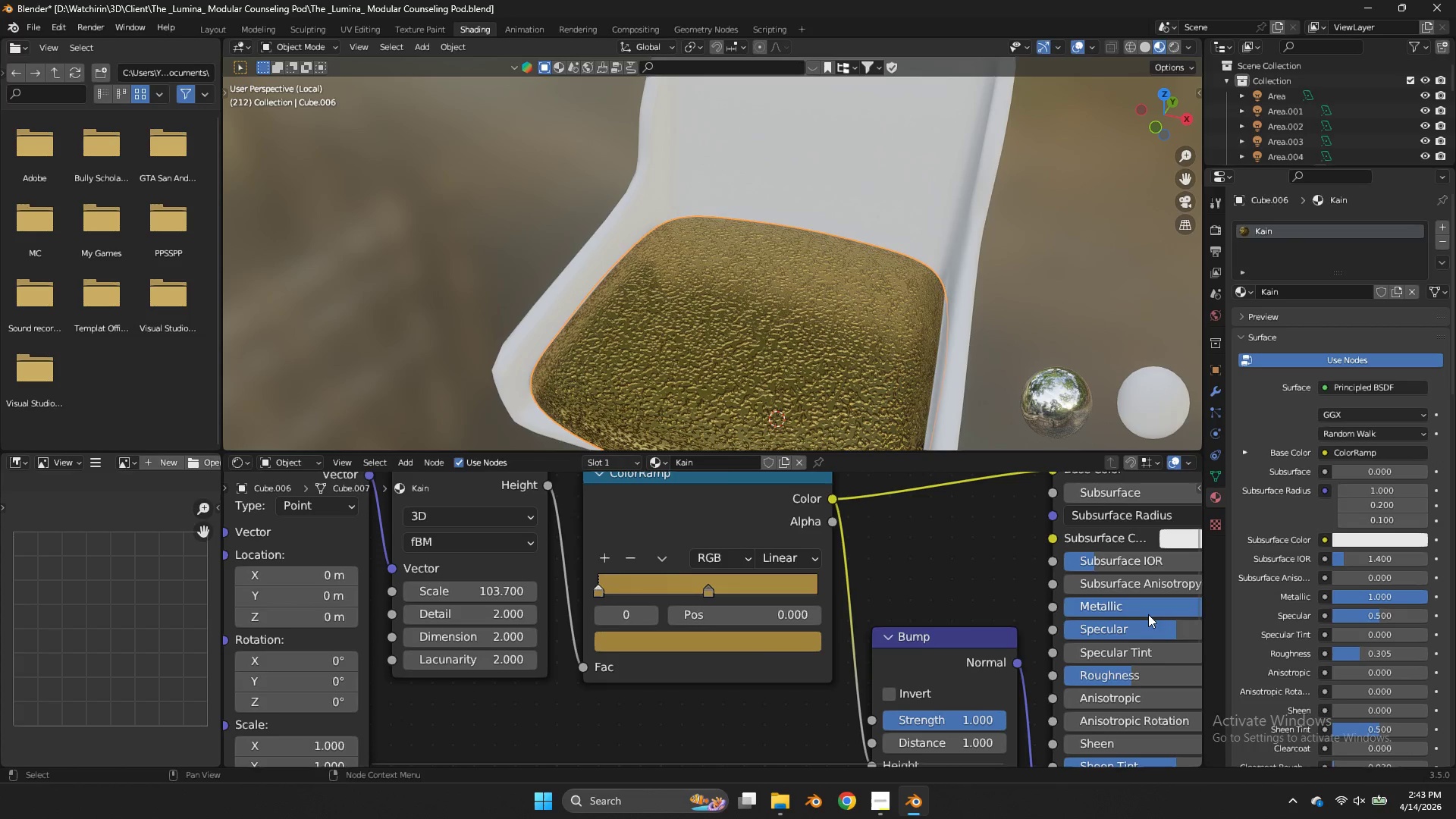 
left_click_drag(start_coordinate=[1148, 614], to_coordinate=[648, 417])
 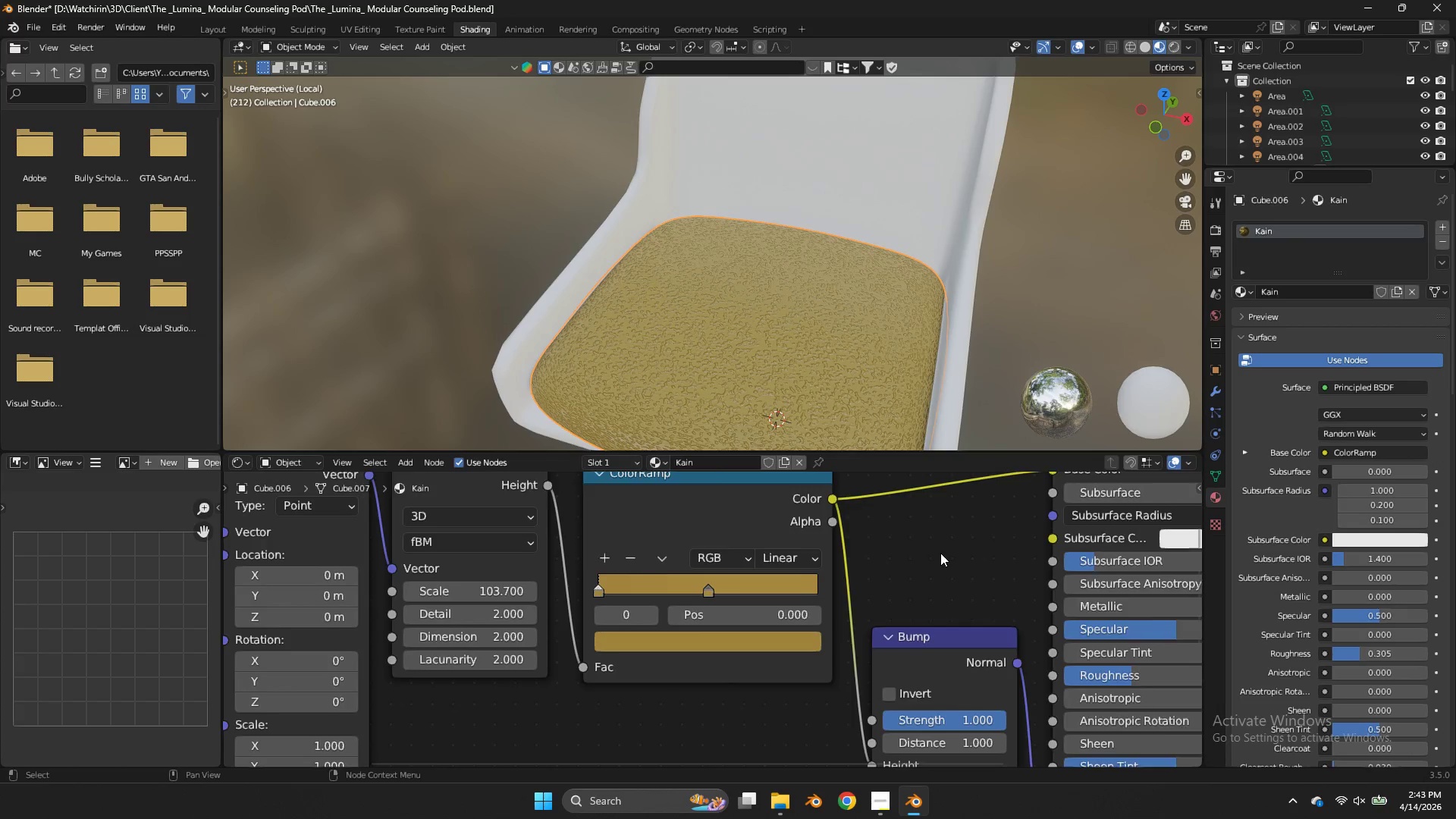 
scroll: coordinate [940, 553], scroll_direction: up, amount: 3.0
 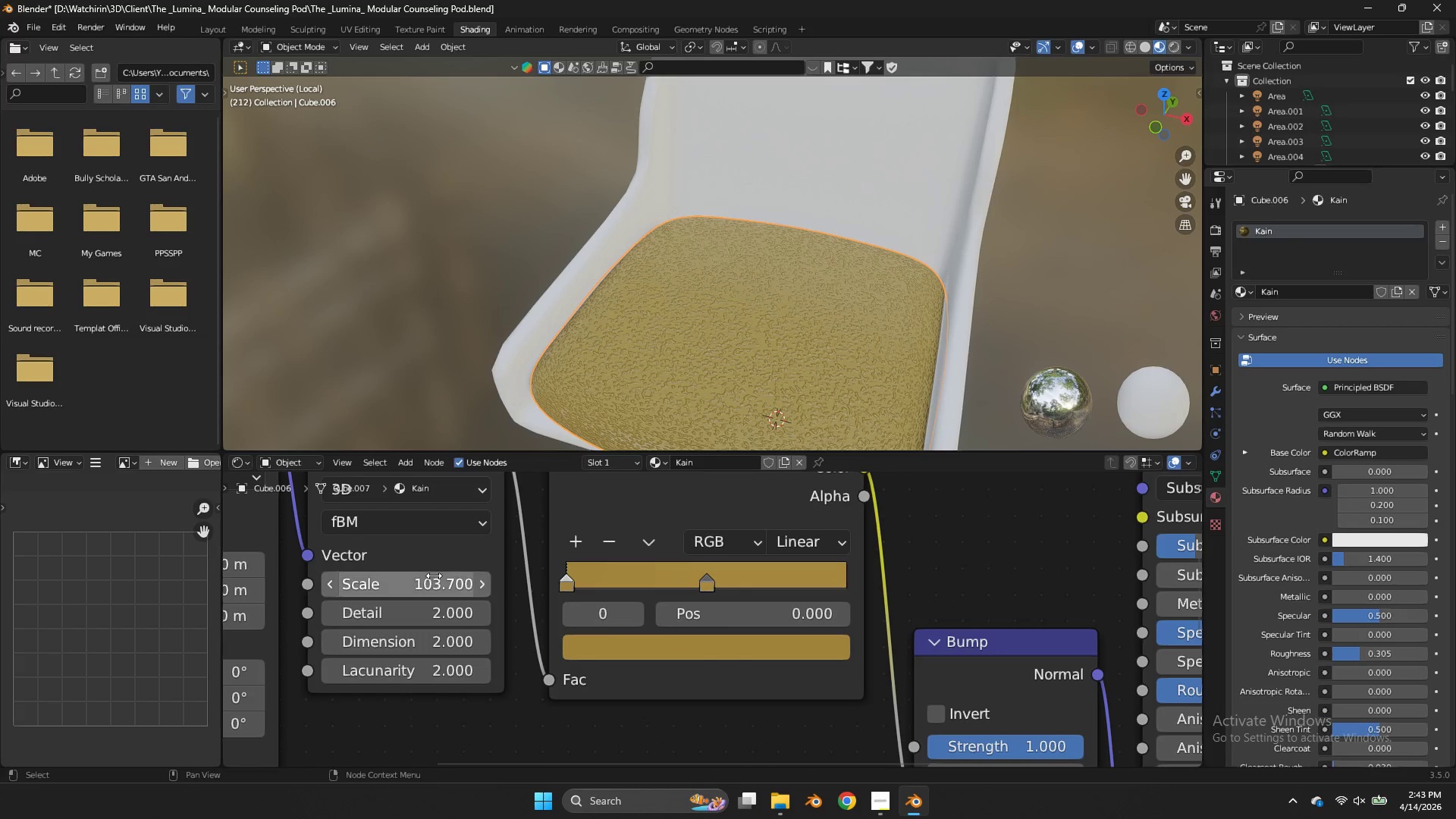 
left_click_drag(start_coordinate=[434, 576], to_coordinate=[869, 388])
 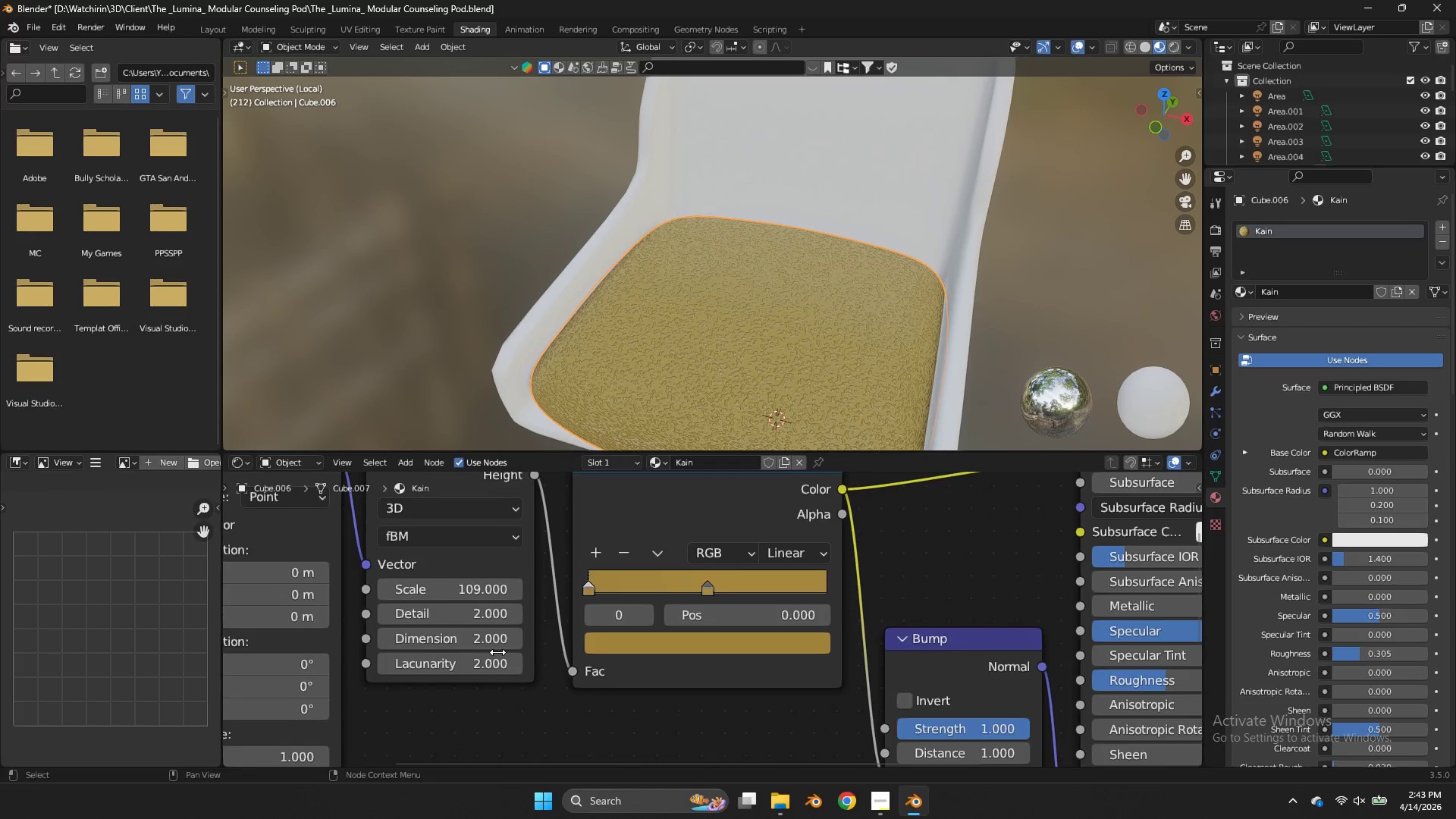 
scroll: coordinate [344, 692], scroll_direction: down, amount: 6.0
 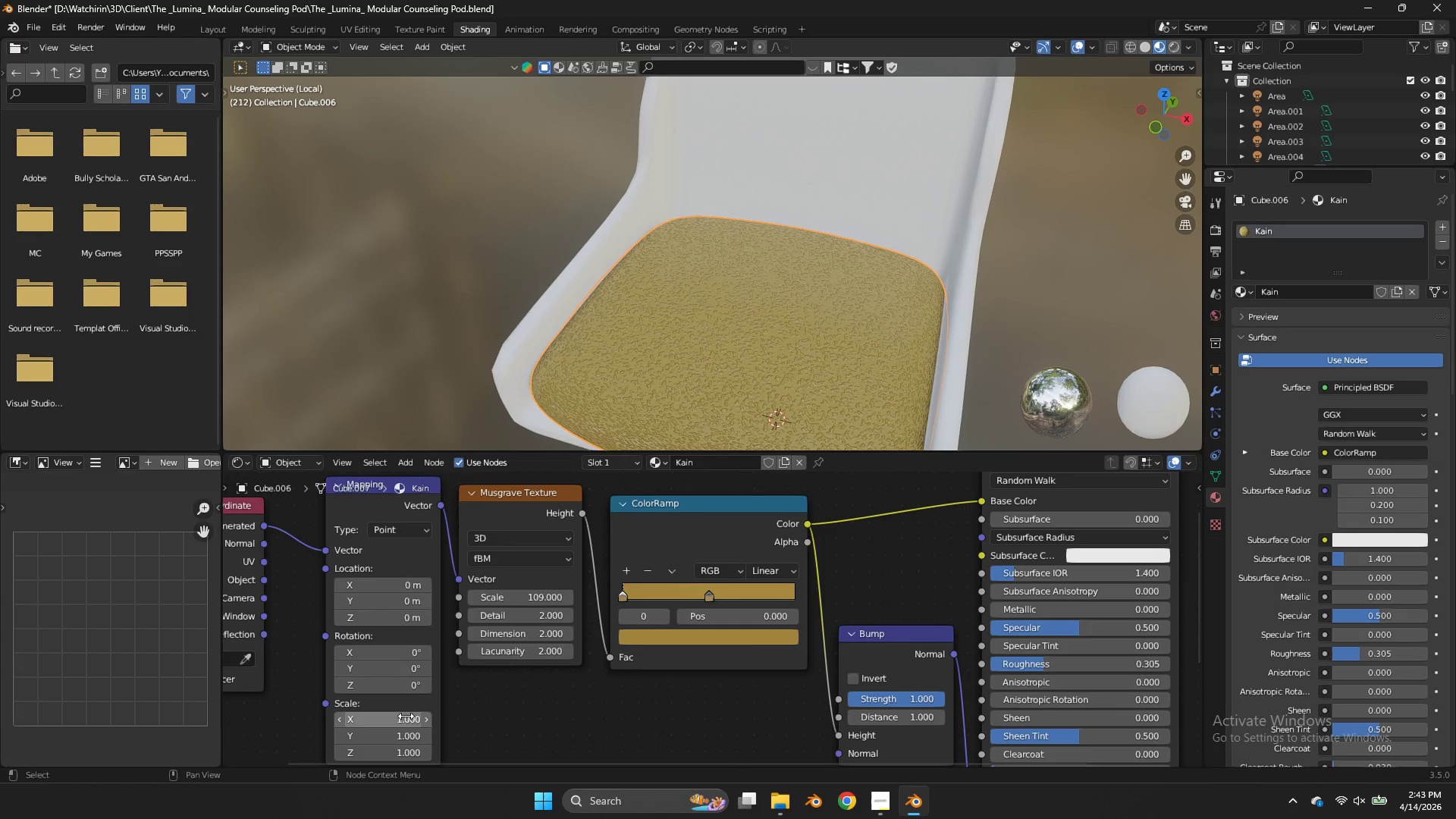 
left_click([406, 716])
 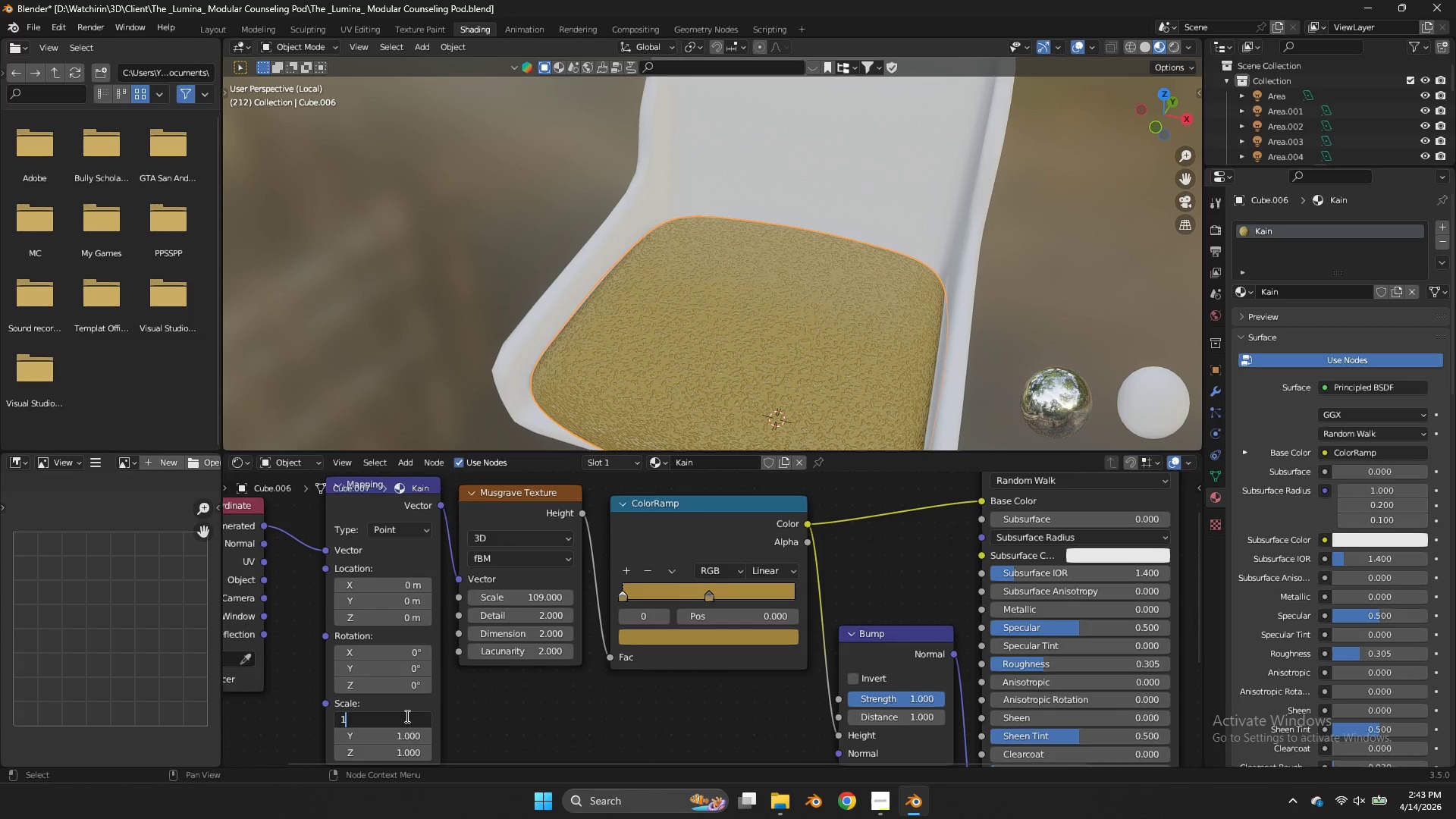 
type(10)
 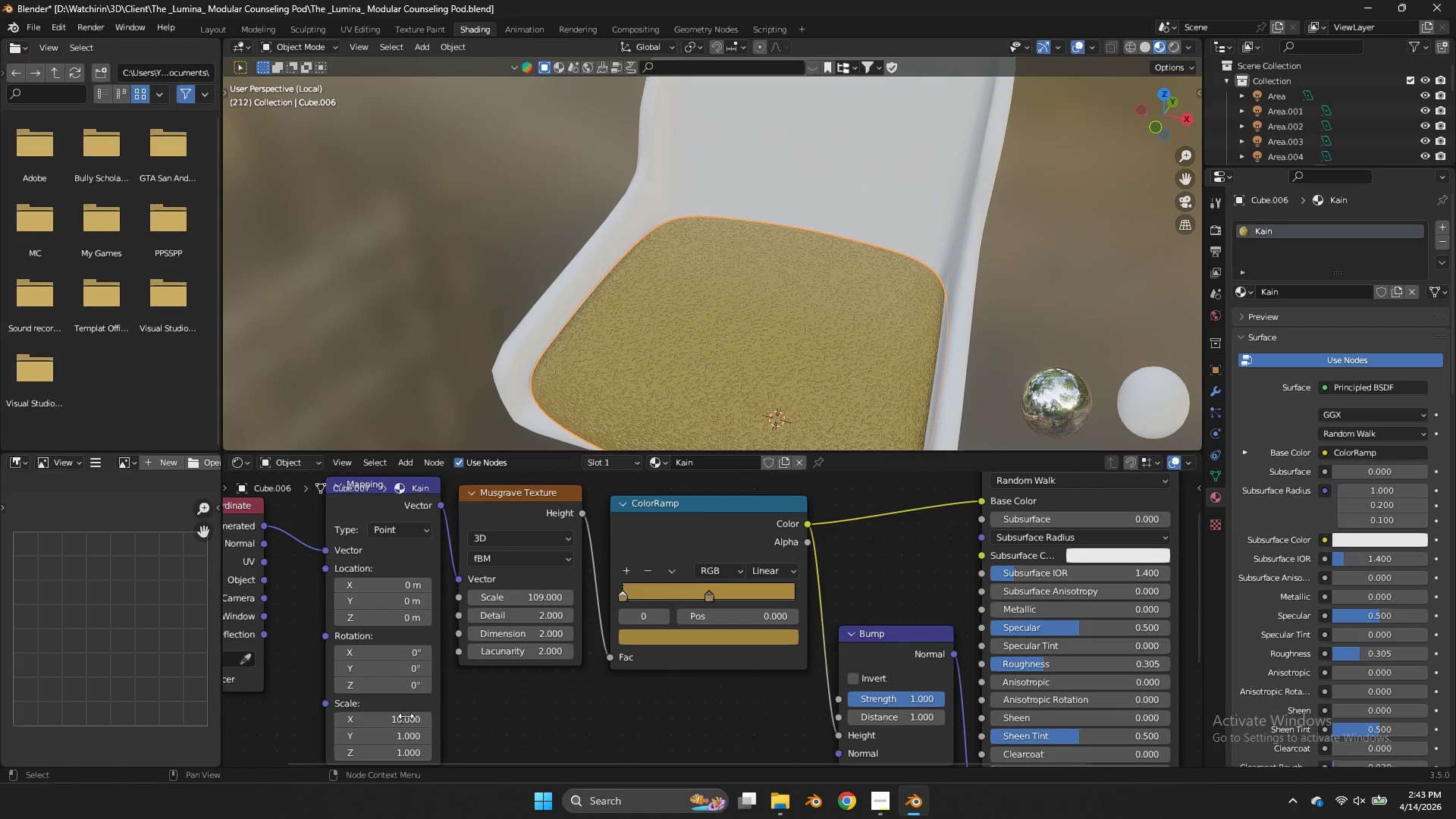 
key(Enter)
 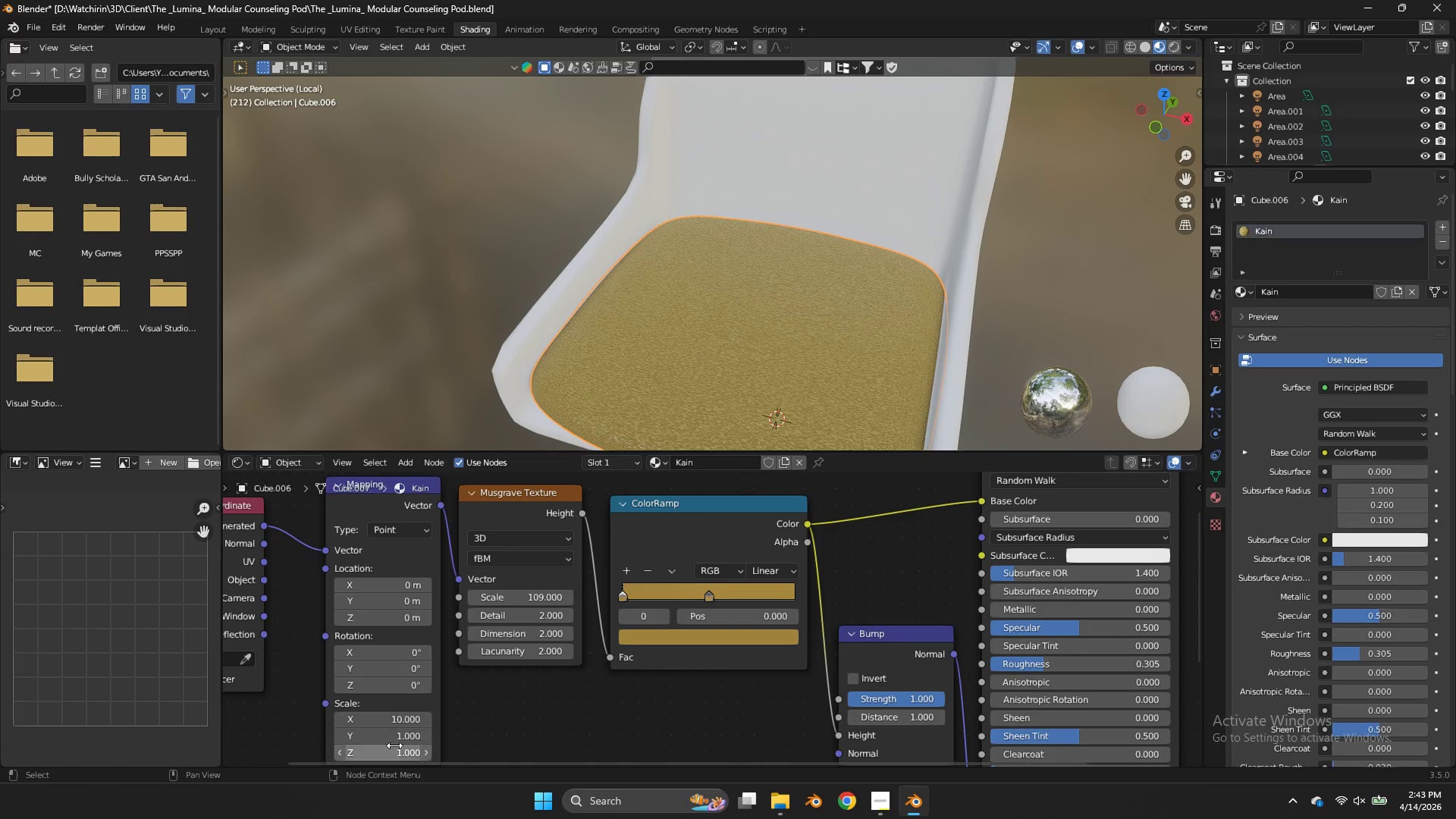 
left_click([390, 735])
 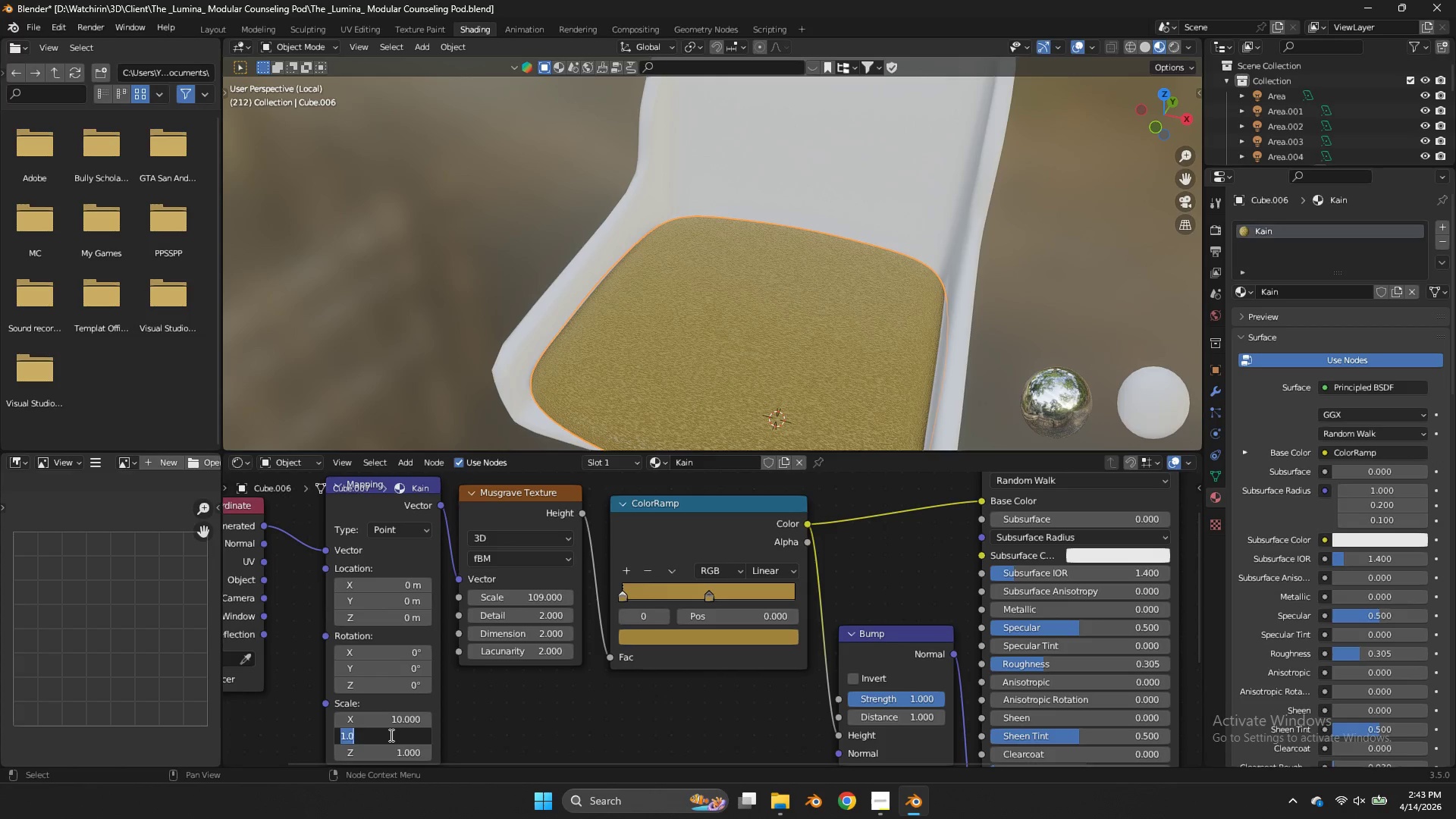 
type(10)
 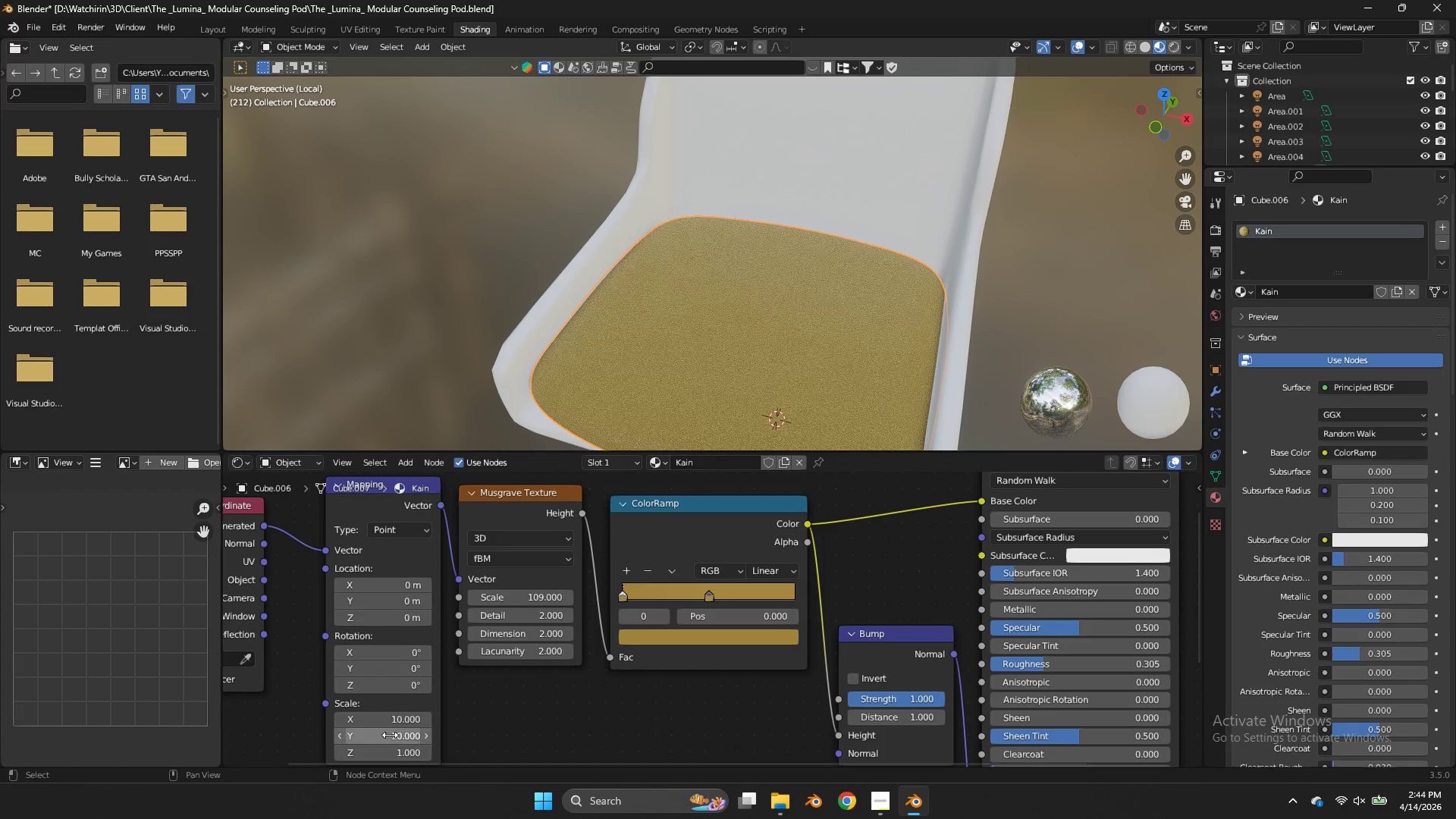 
key(Enter)
 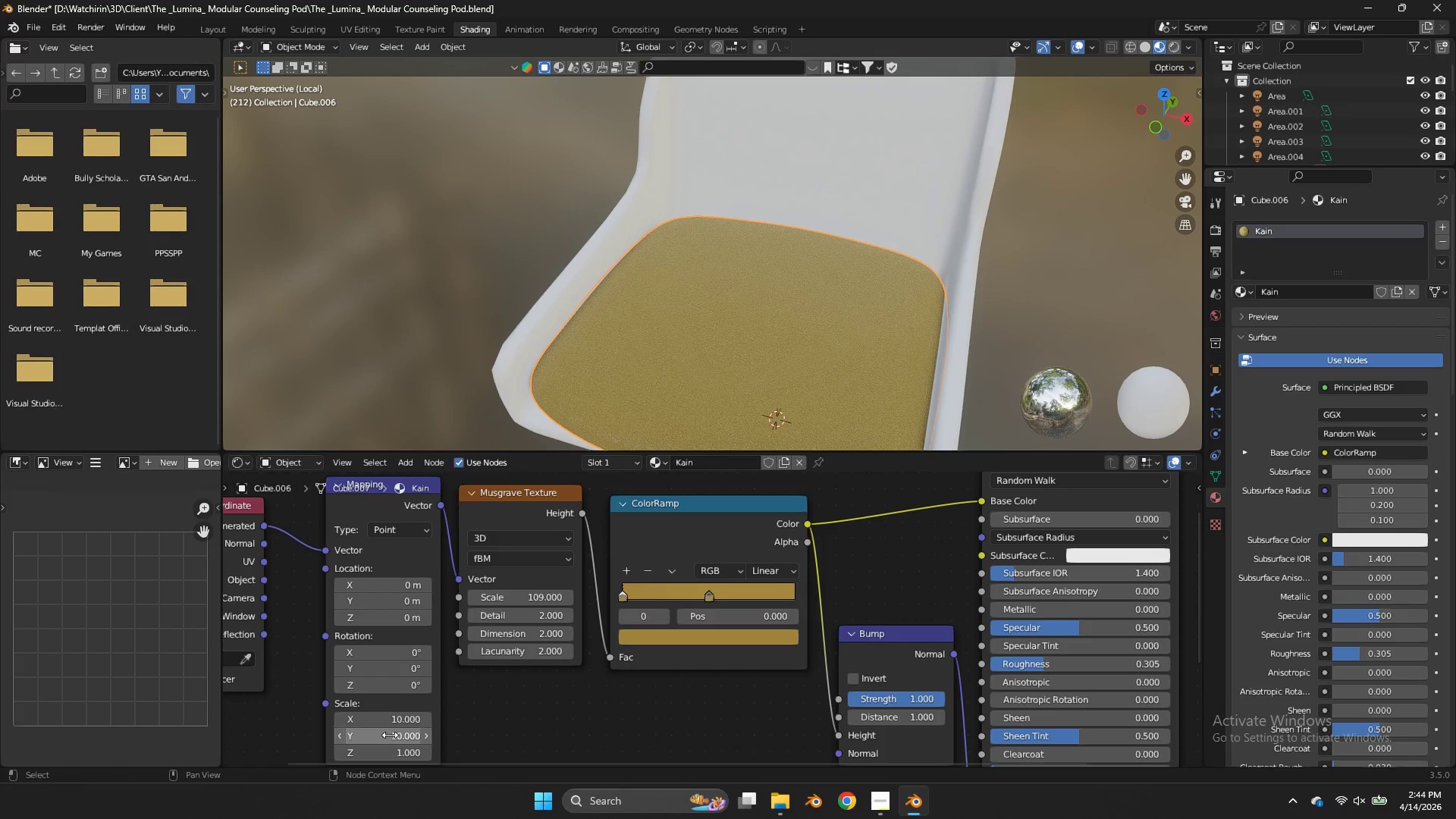 
left_click([390, 735])
 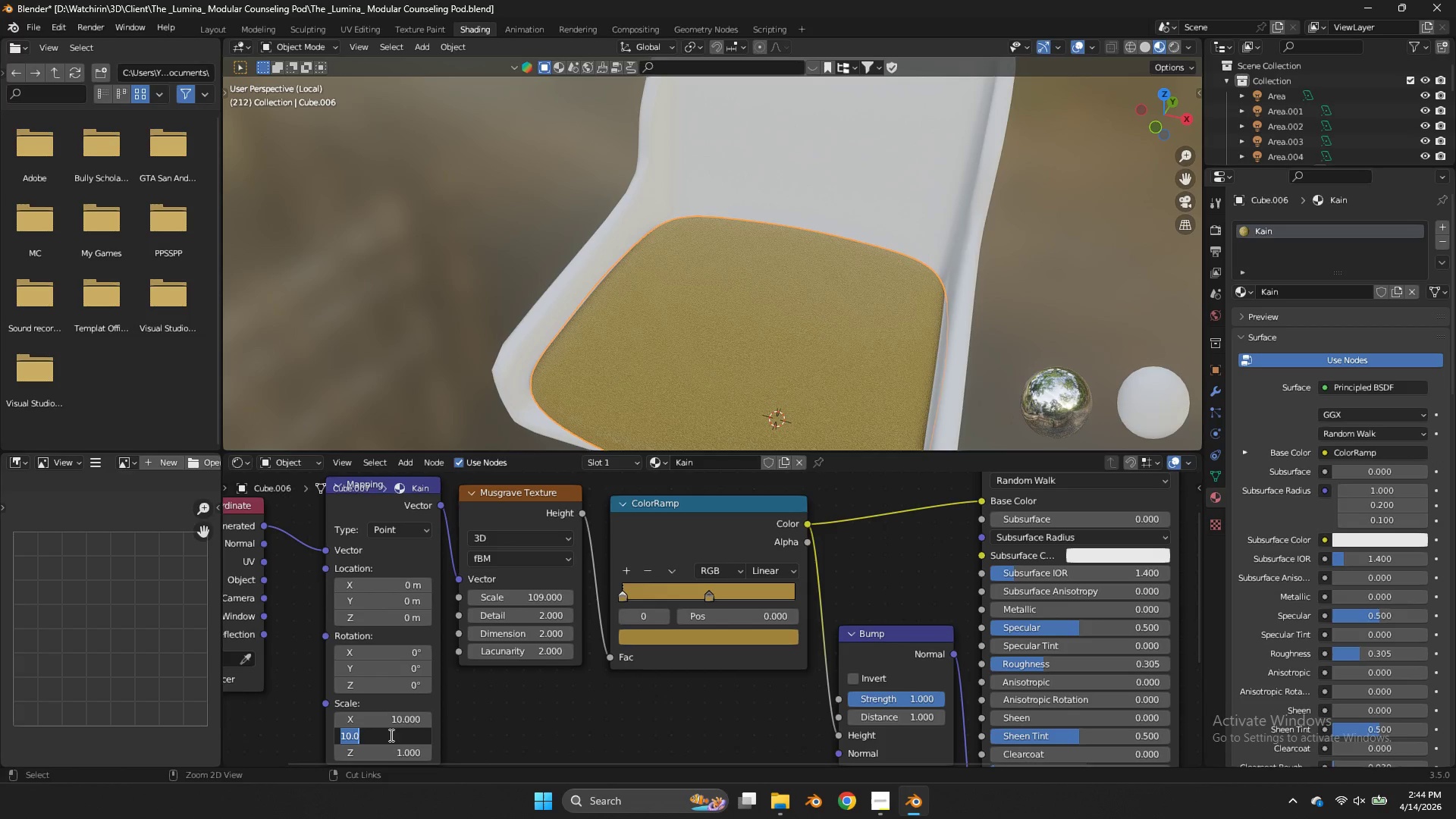 
key(Control+ControlLeft)
 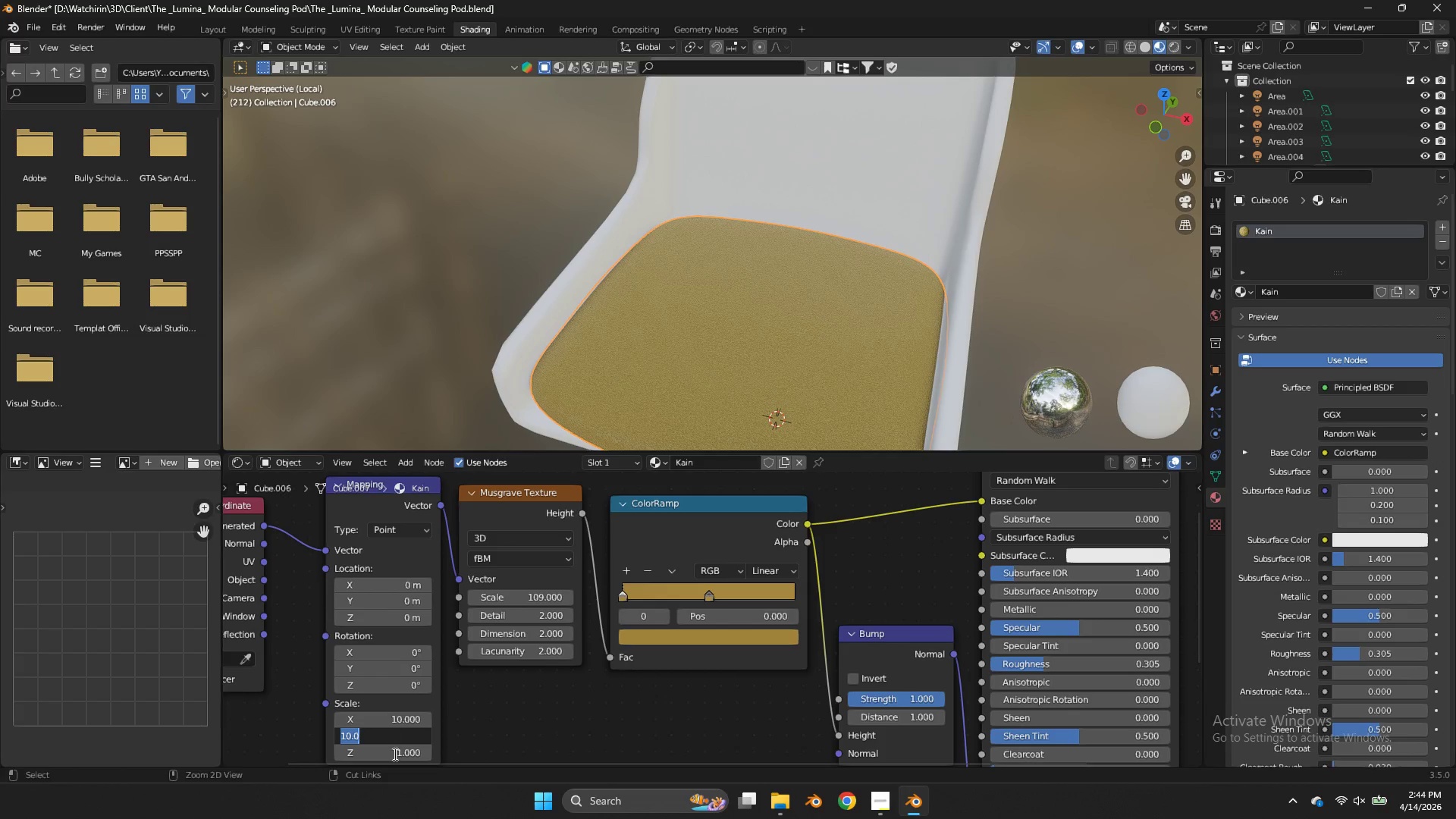 
key(Control+A)
 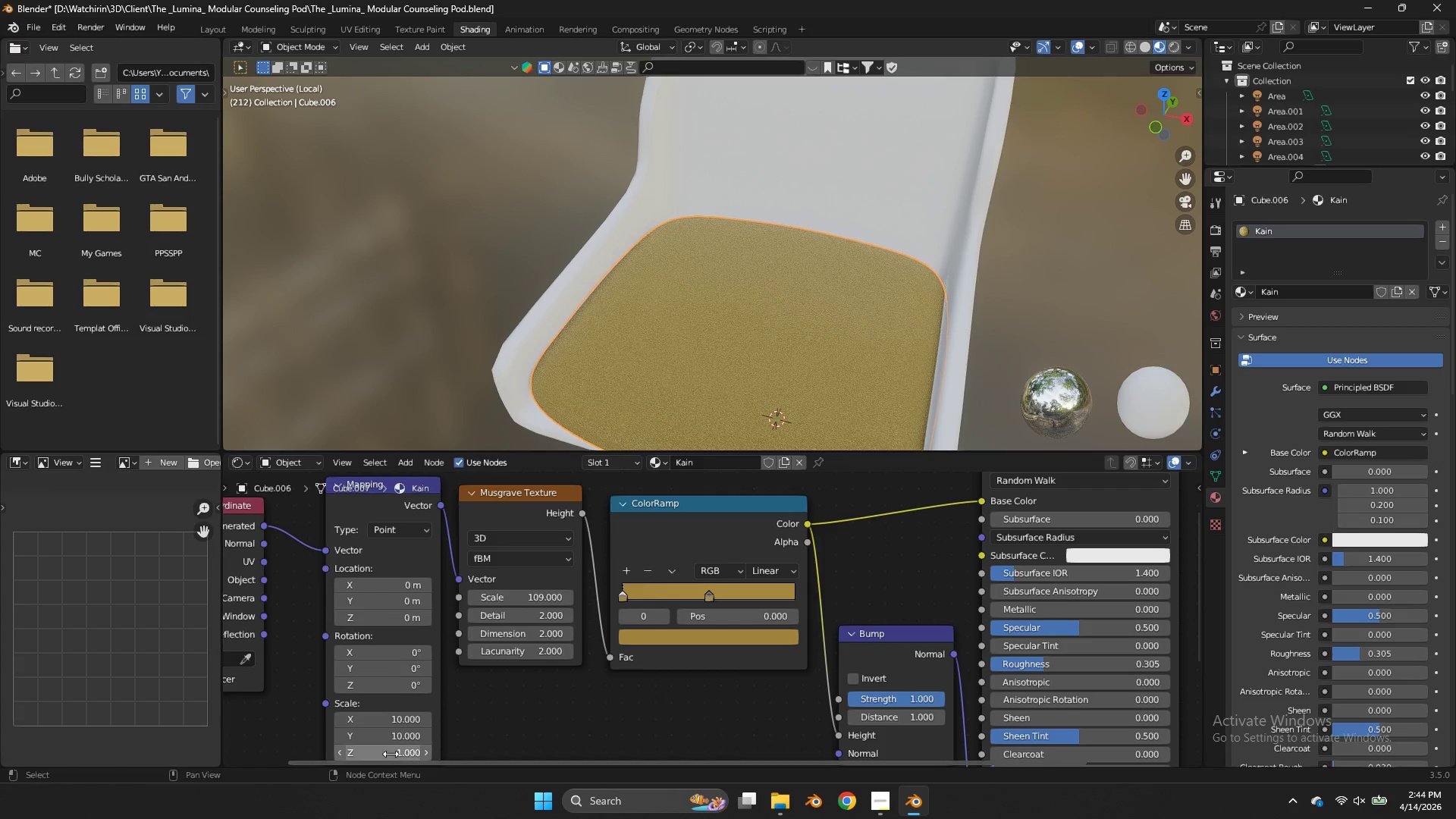 
double_click([391, 754])
 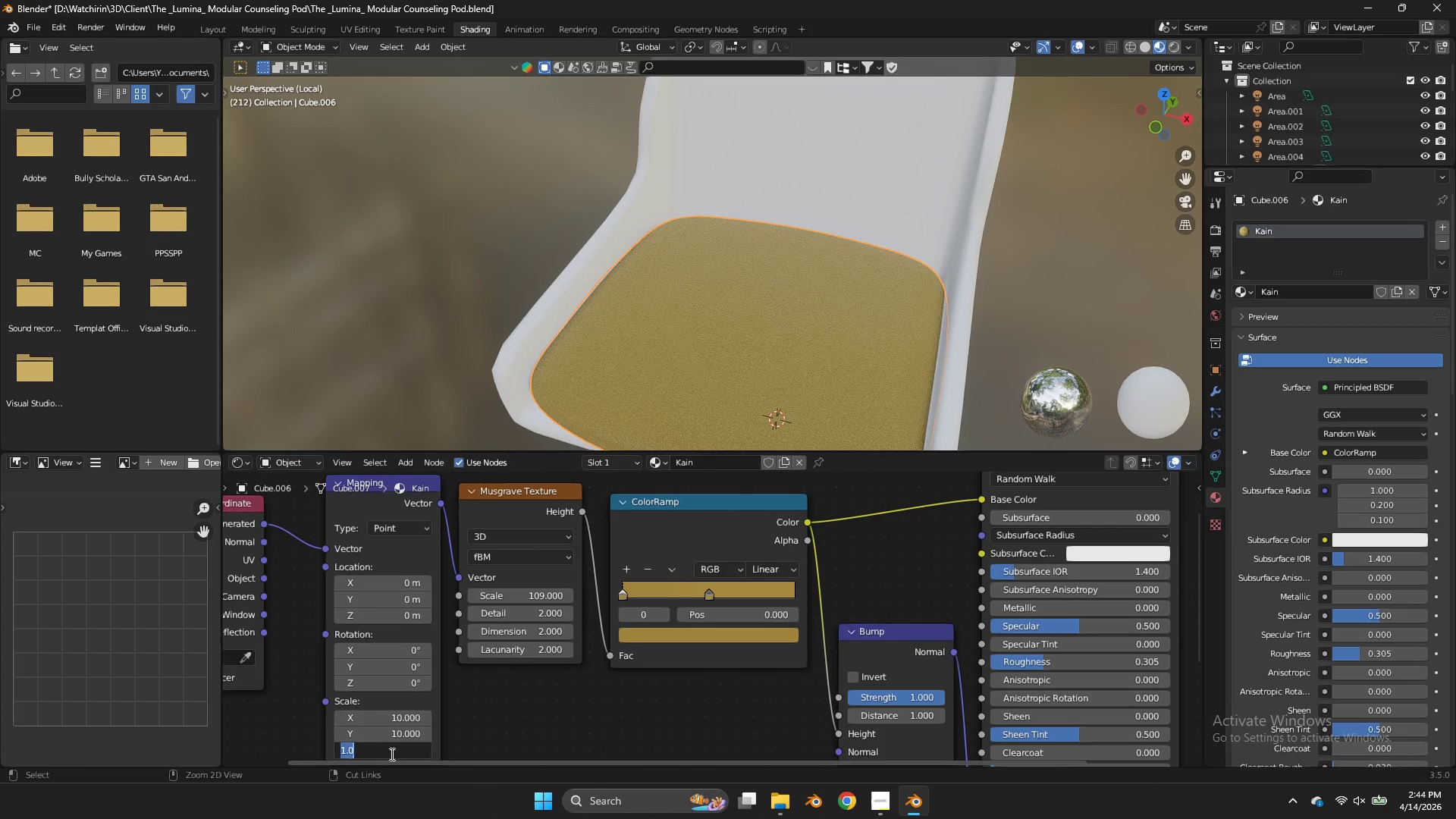 
key(Control+C)
 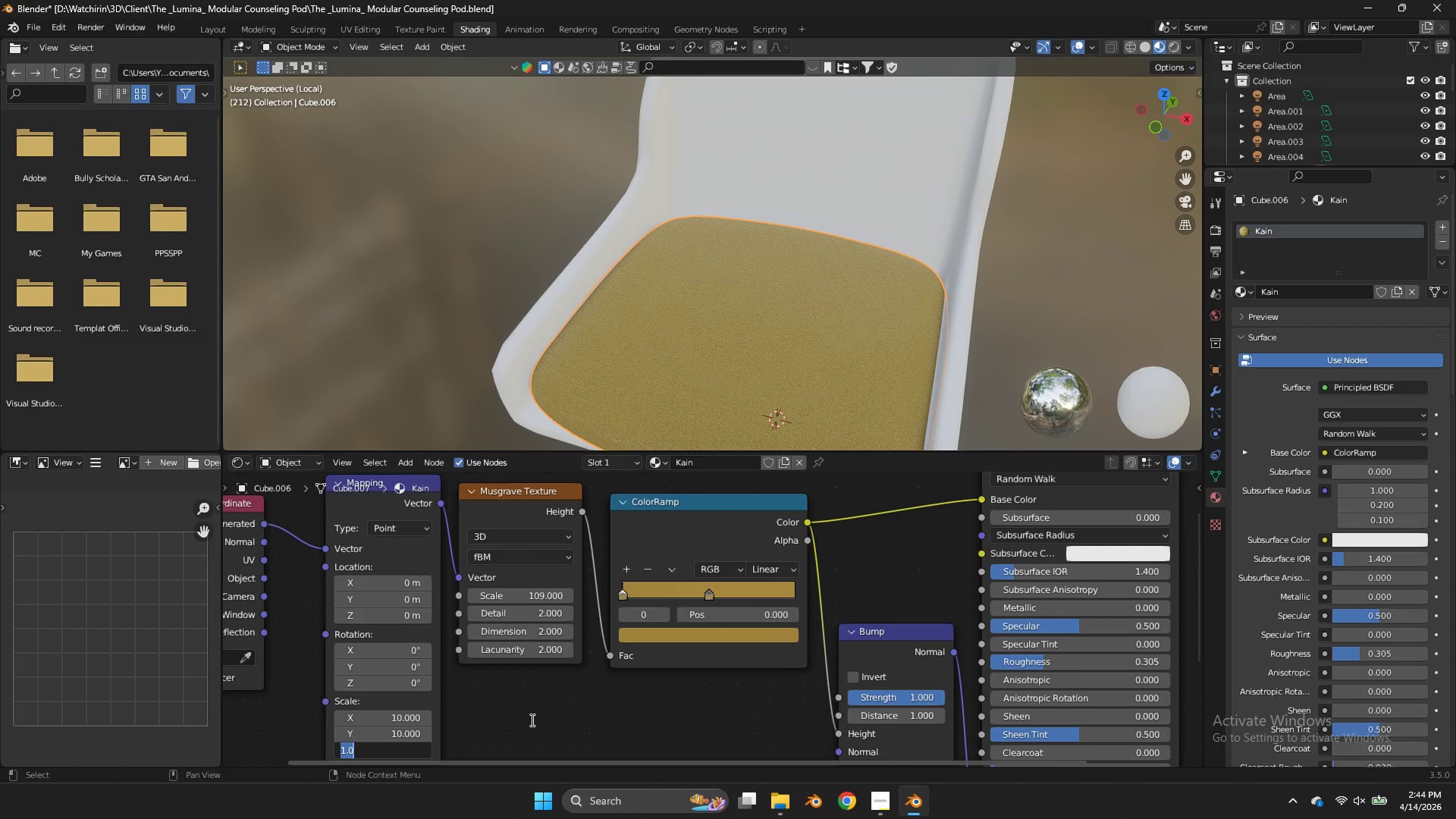 
left_click([531, 720])
 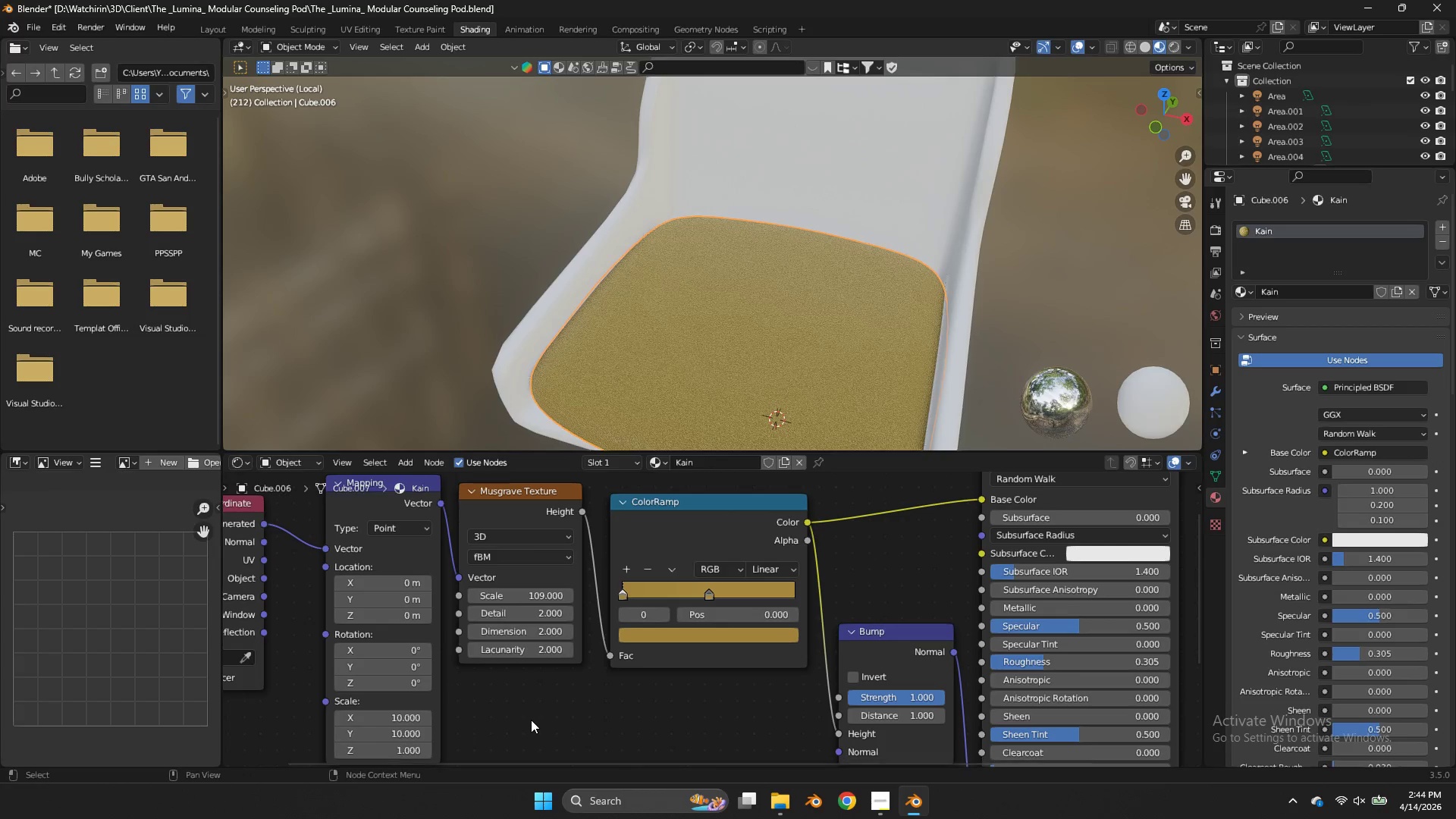 
key(Control+ControlLeft)
 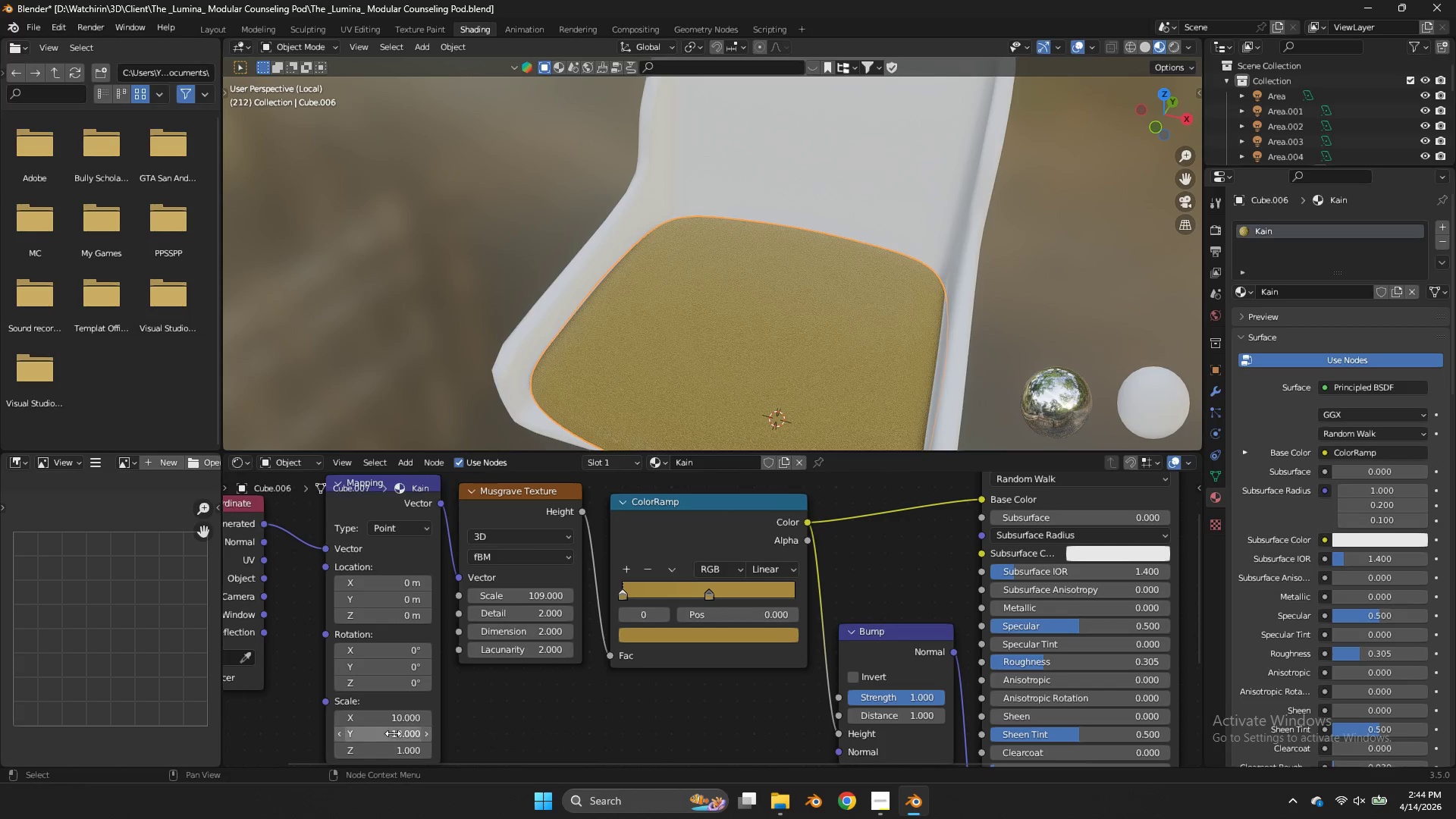 
left_click([393, 733])
 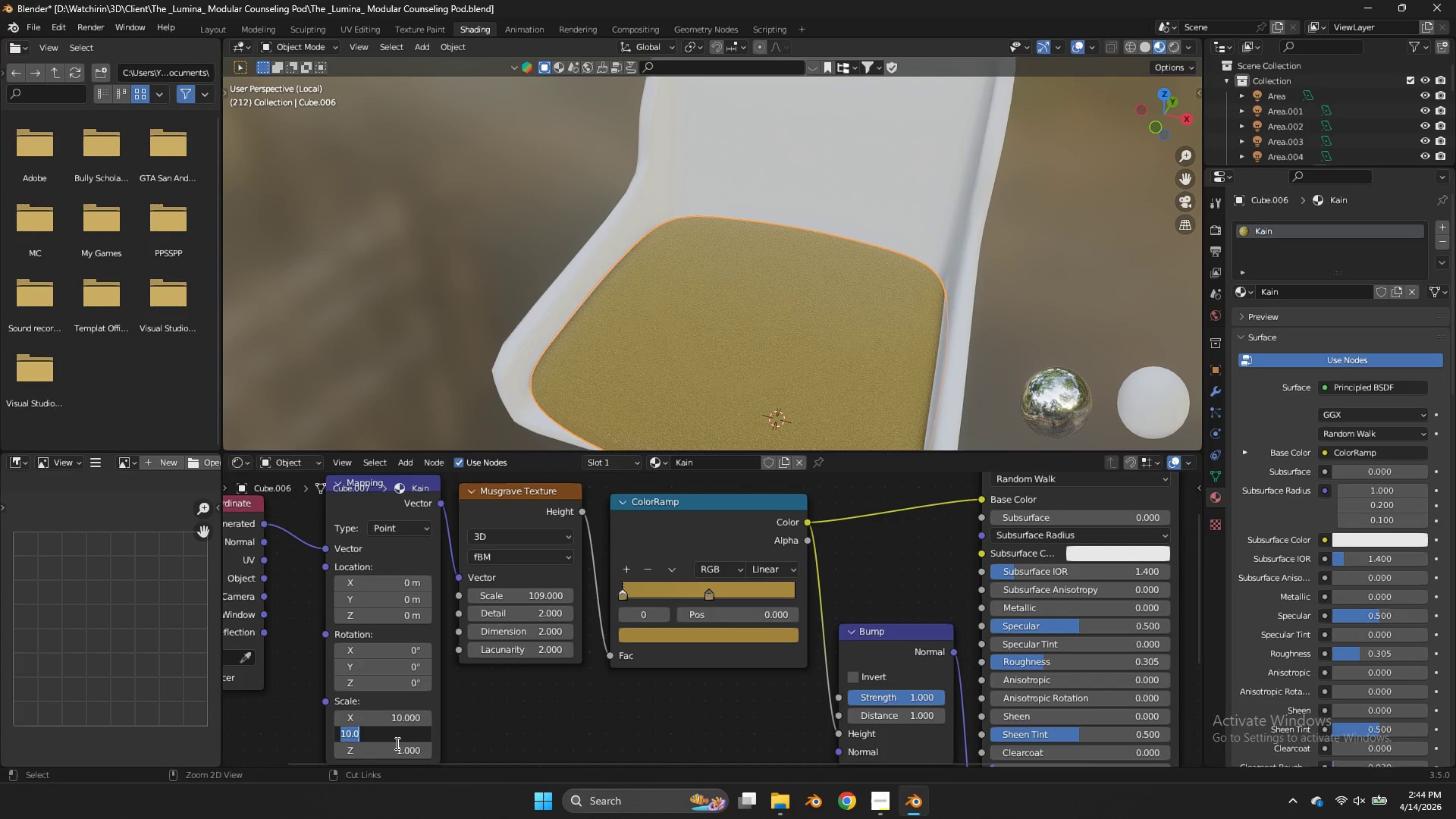 
key(Control+ControlLeft)
 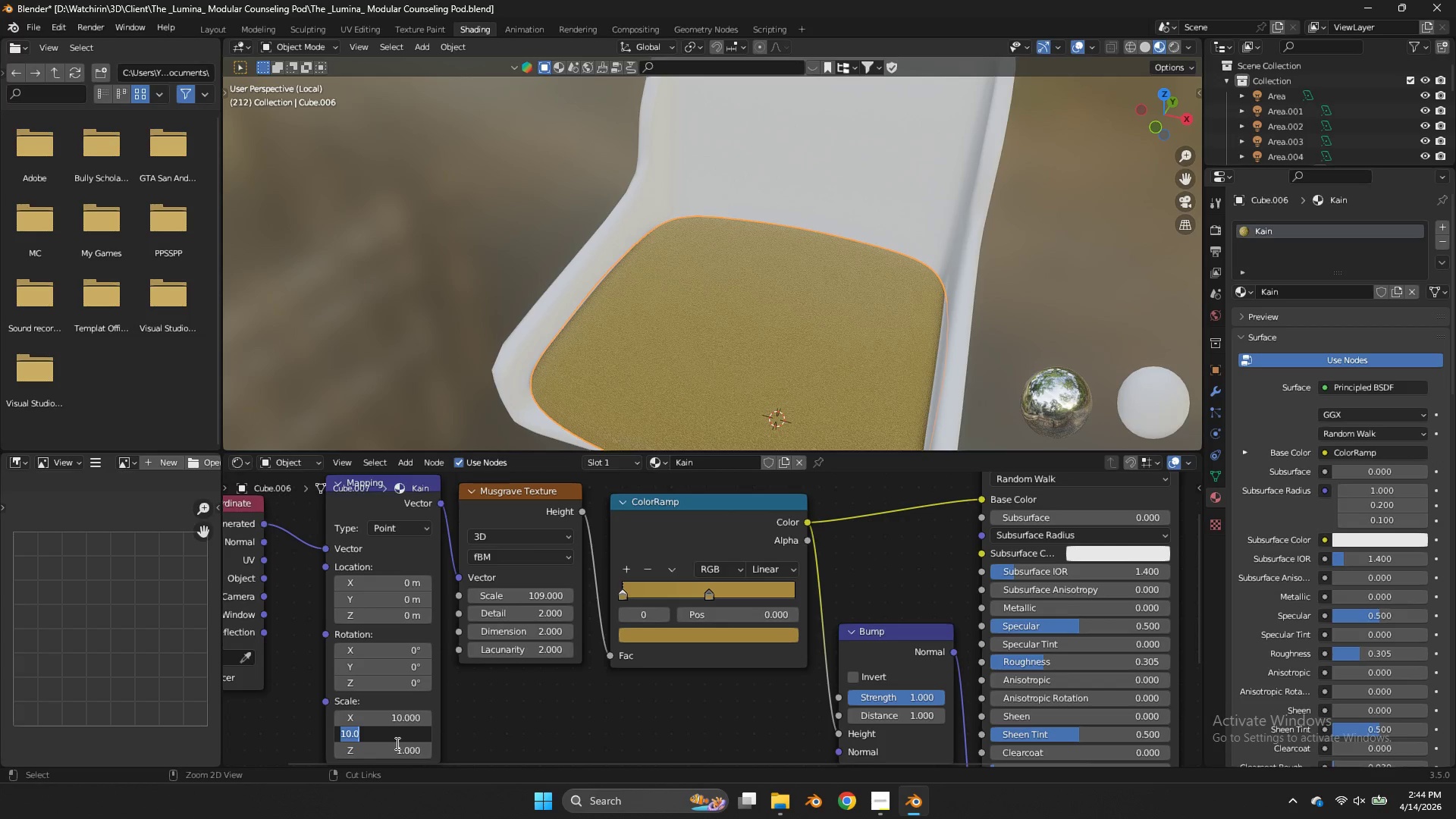 
key(Control+C)
 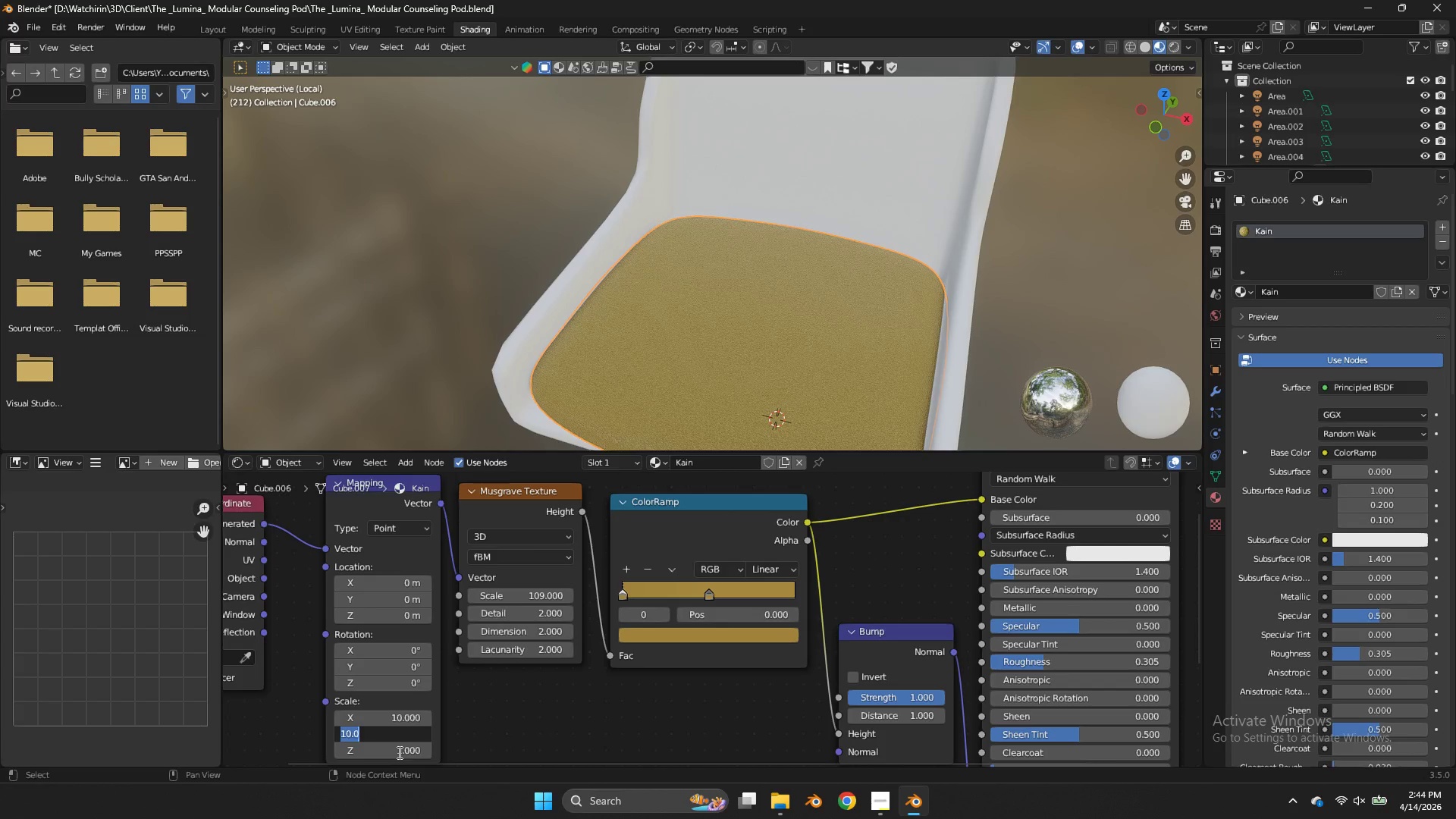 
double_click([398, 752])
 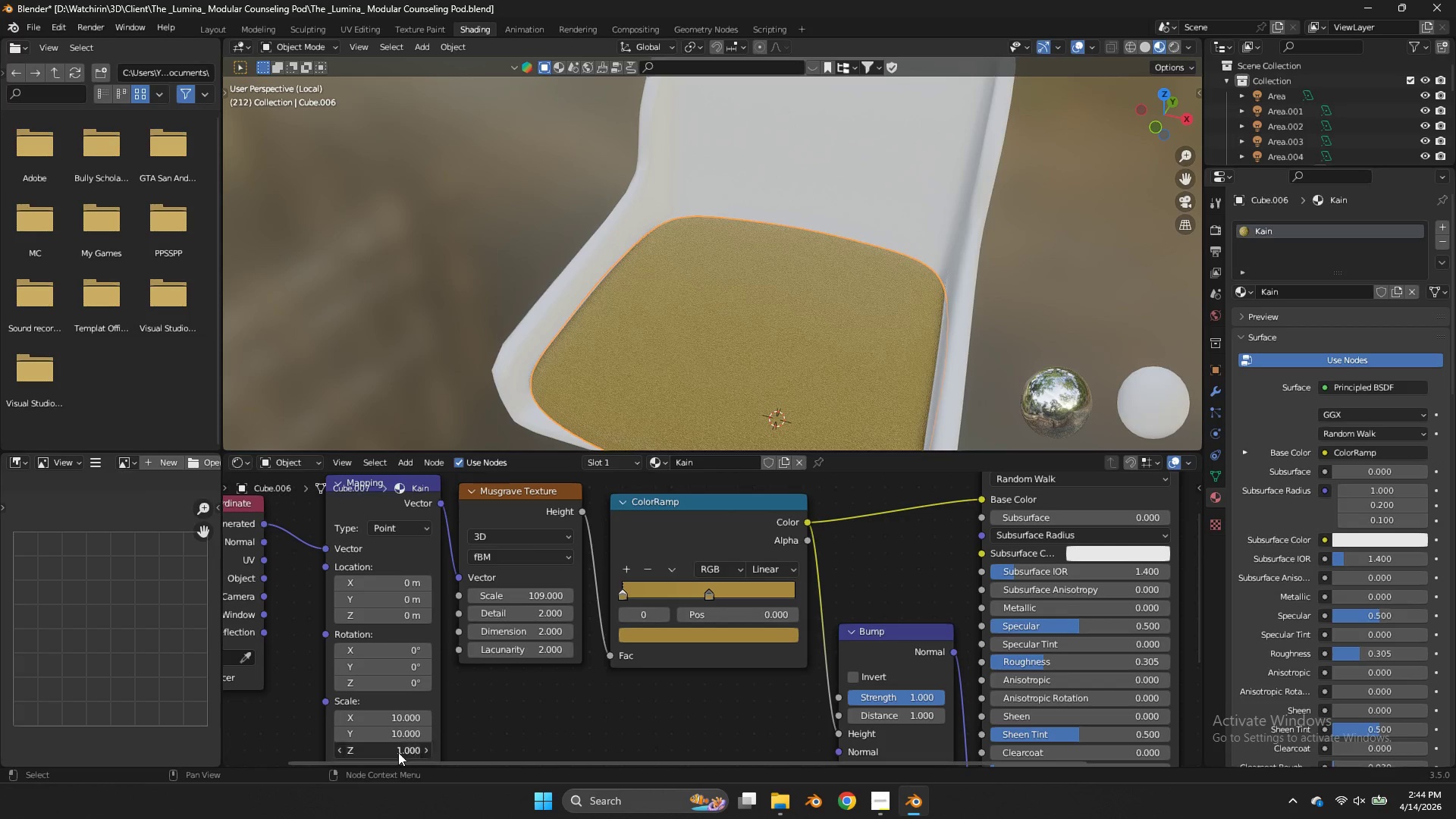 
triple_click([398, 752])
 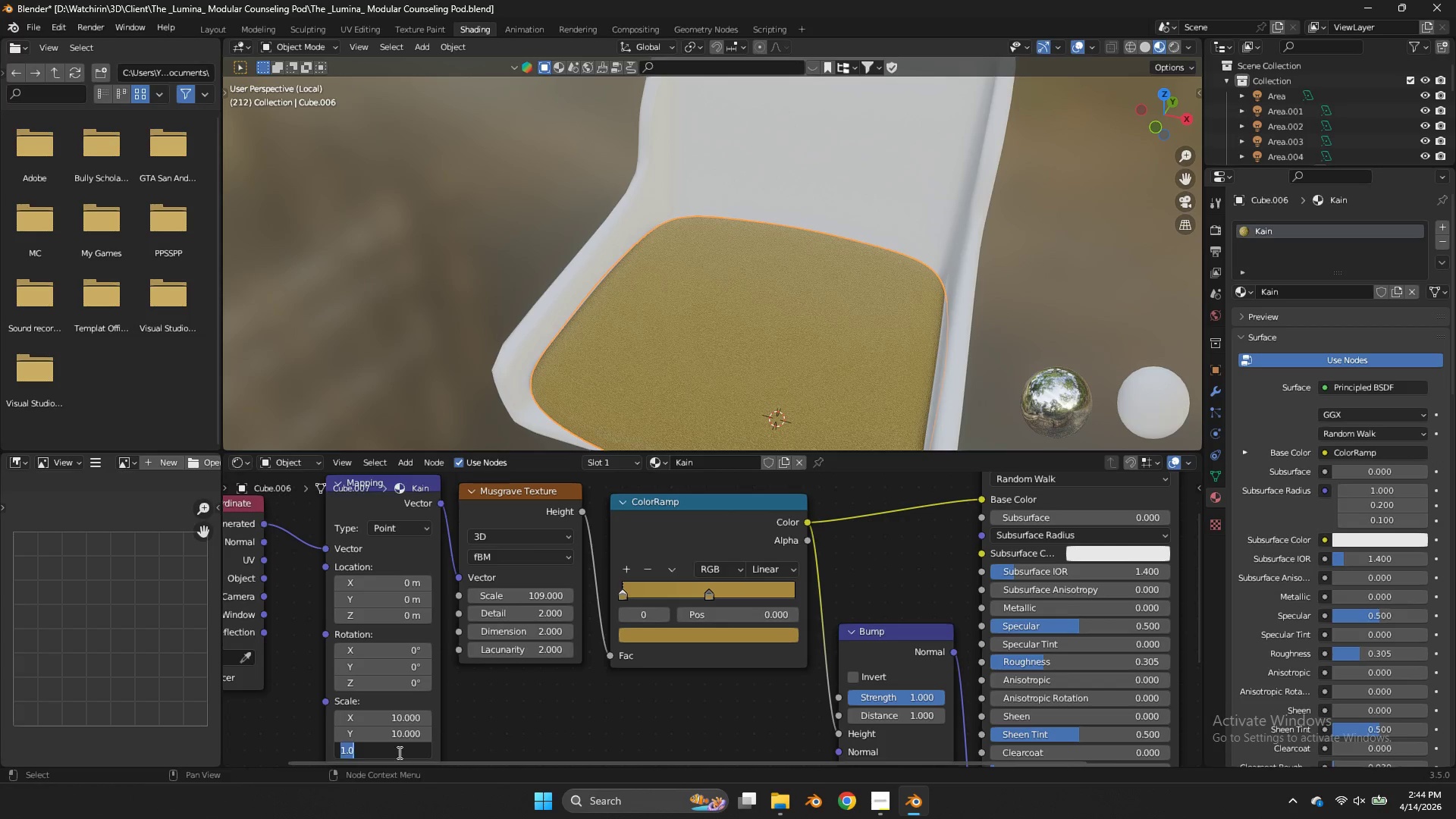 
key(Control+ControlLeft)
 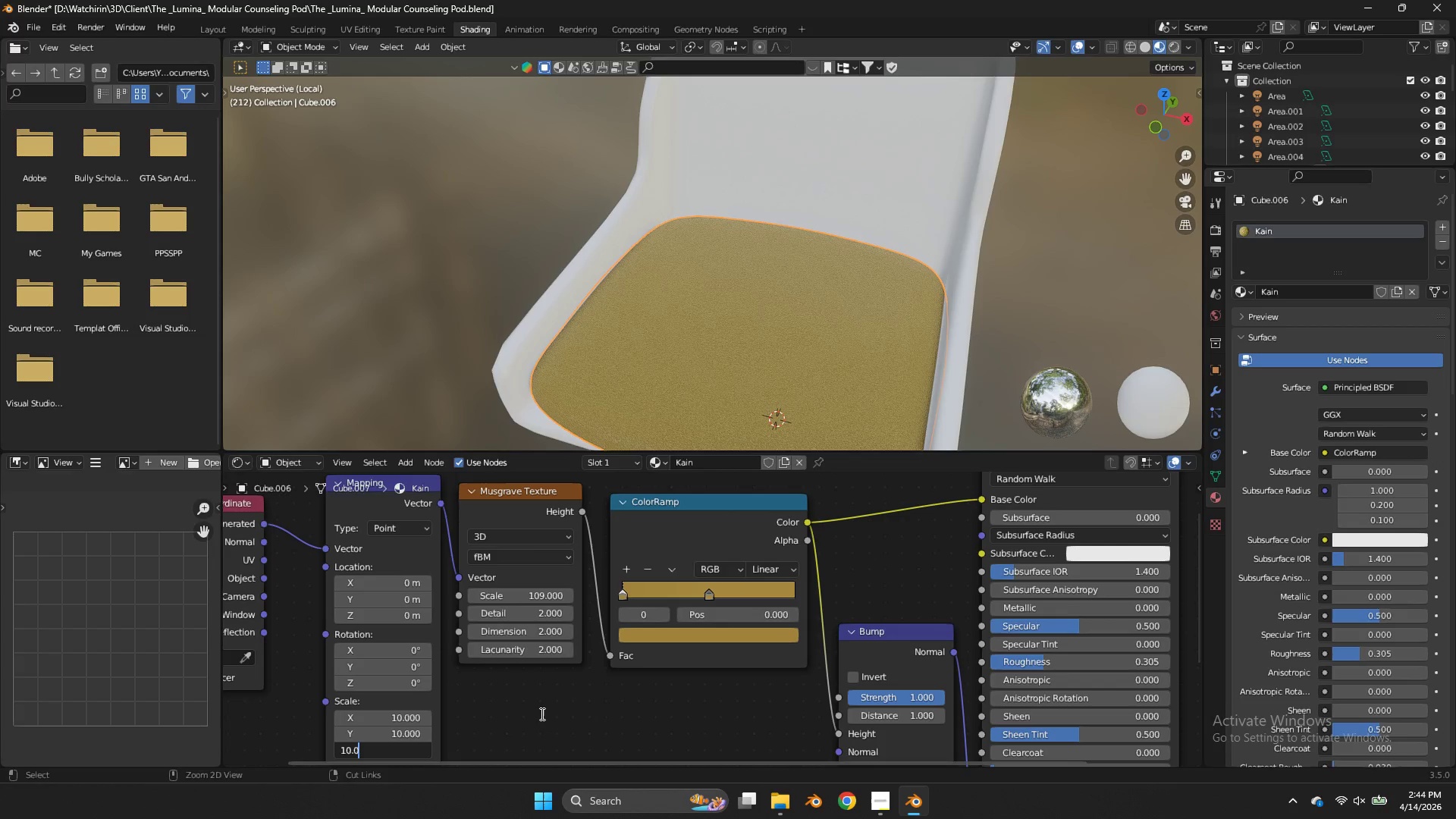 
key(Control+V)
 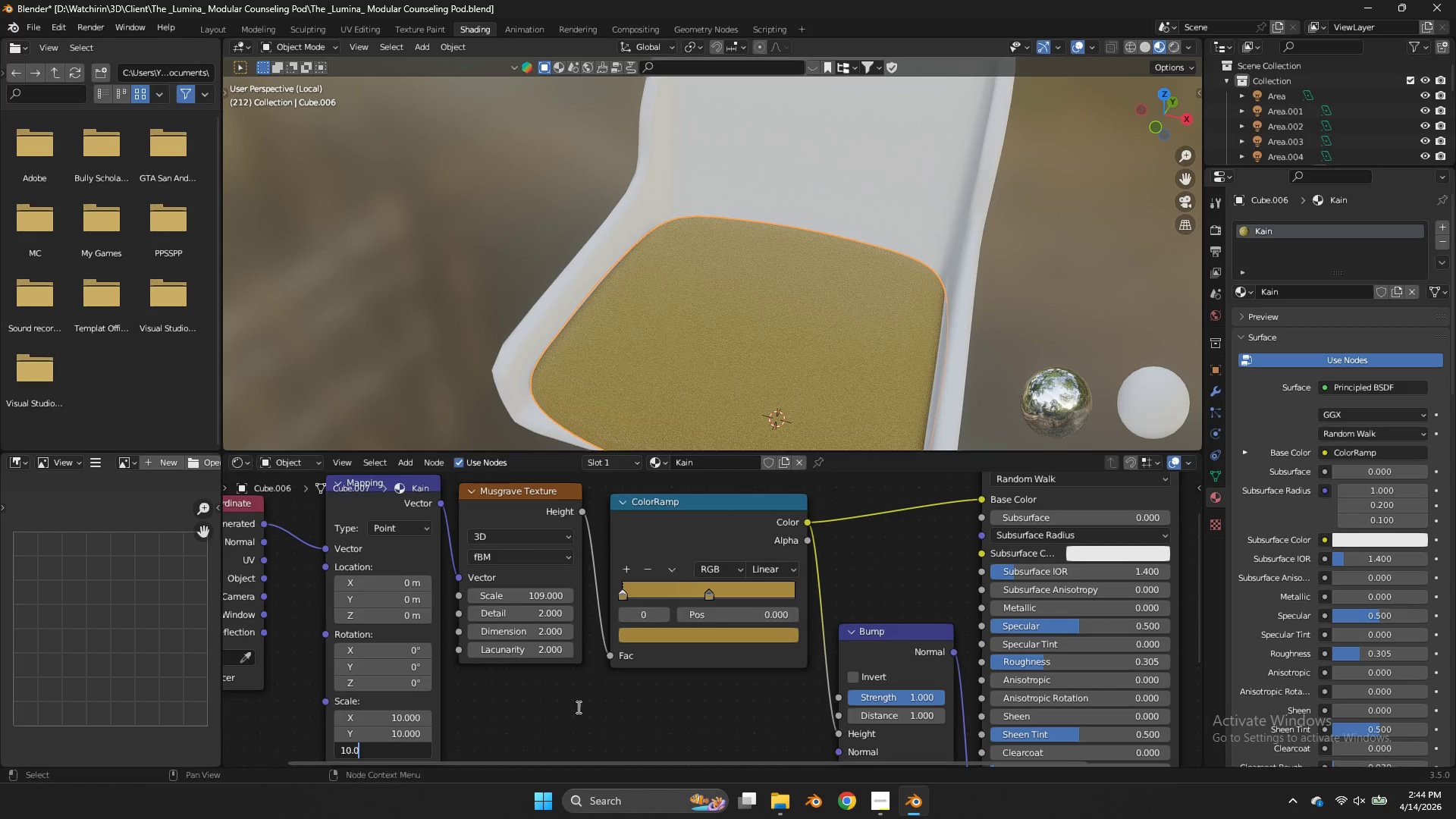 
triple_click([577, 707])
 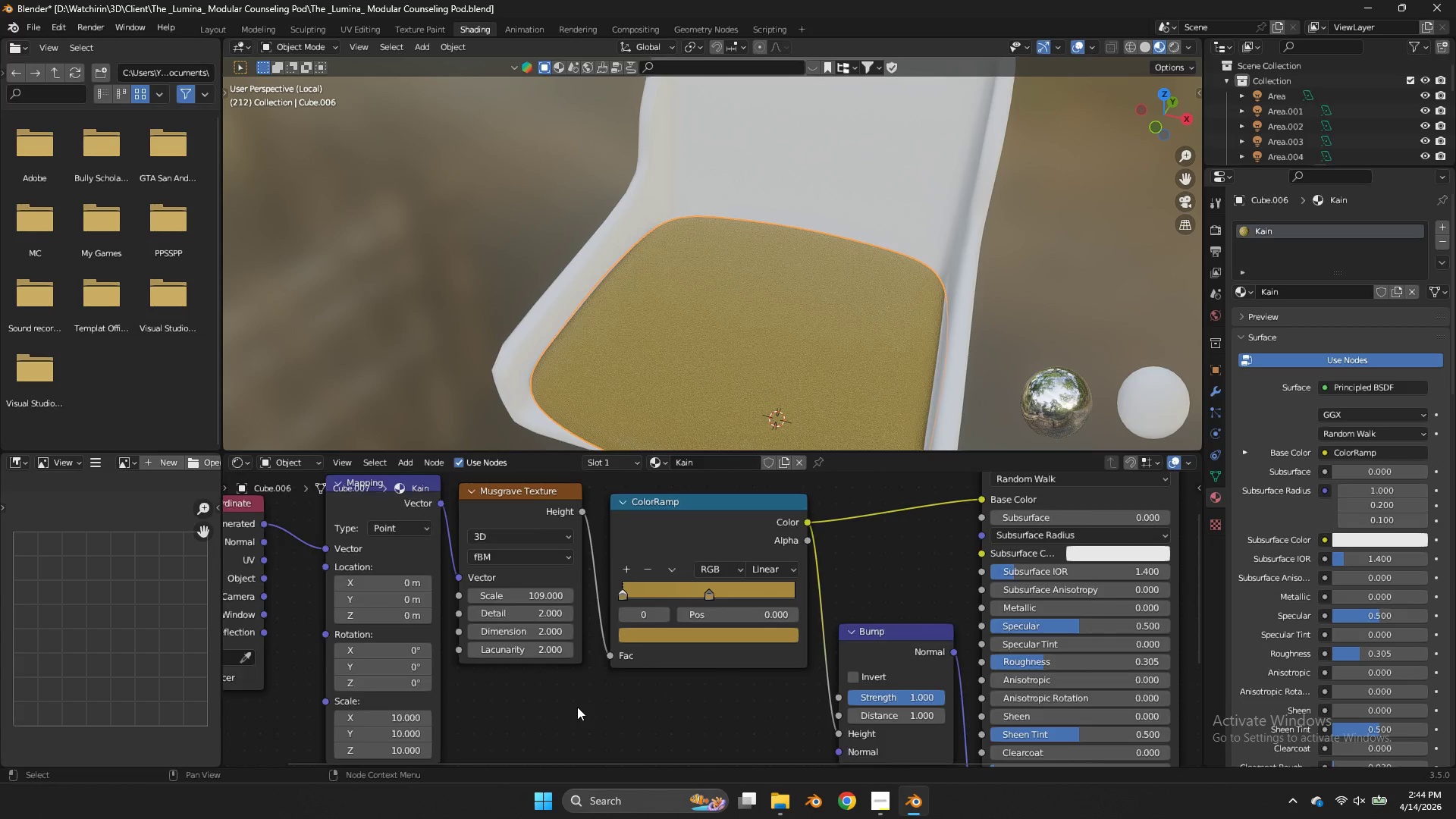 
scroll: coordinate [577, 707], scroll_direction: up, amount: 4.0
 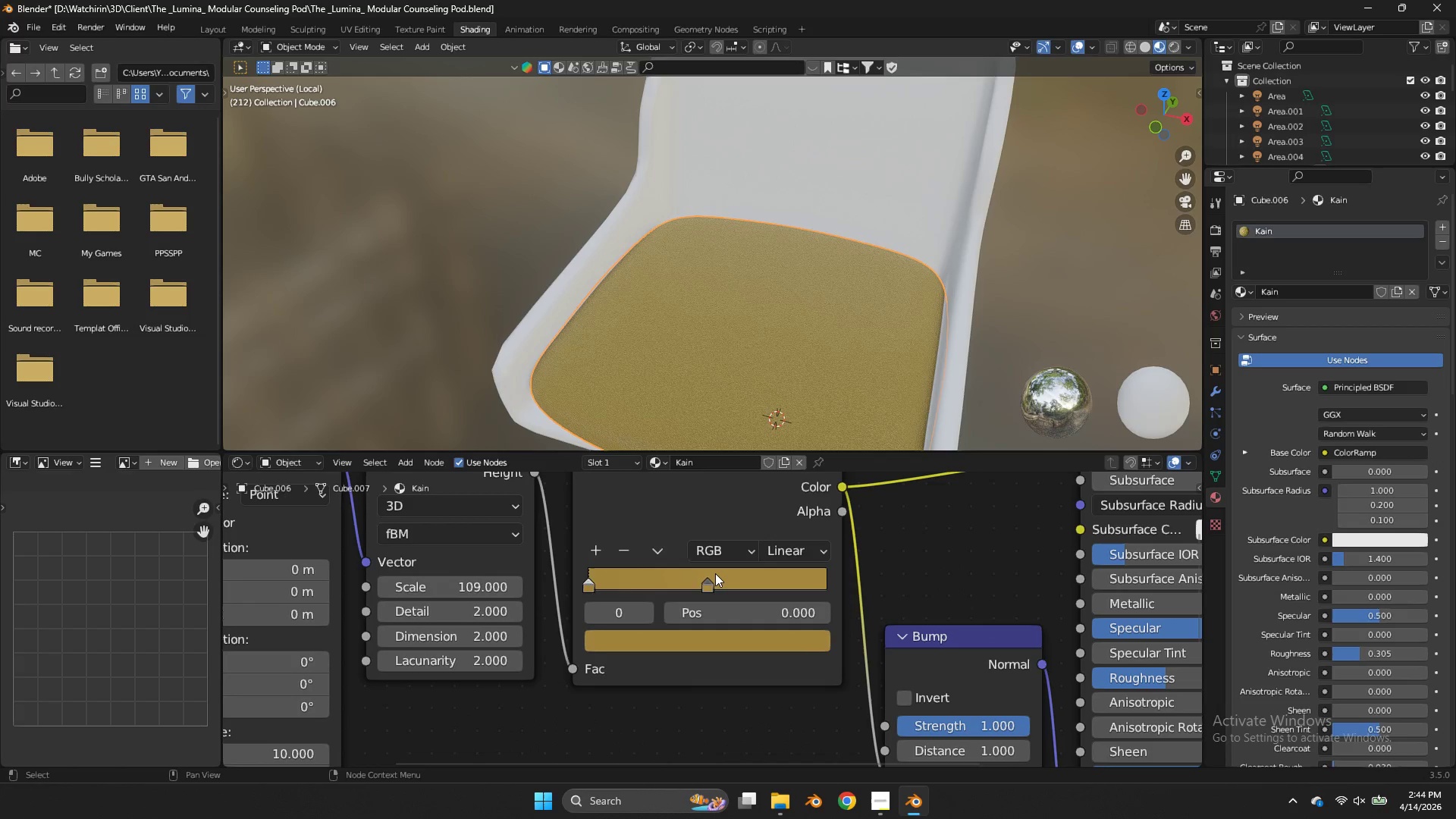 
left_click([715, 573])
 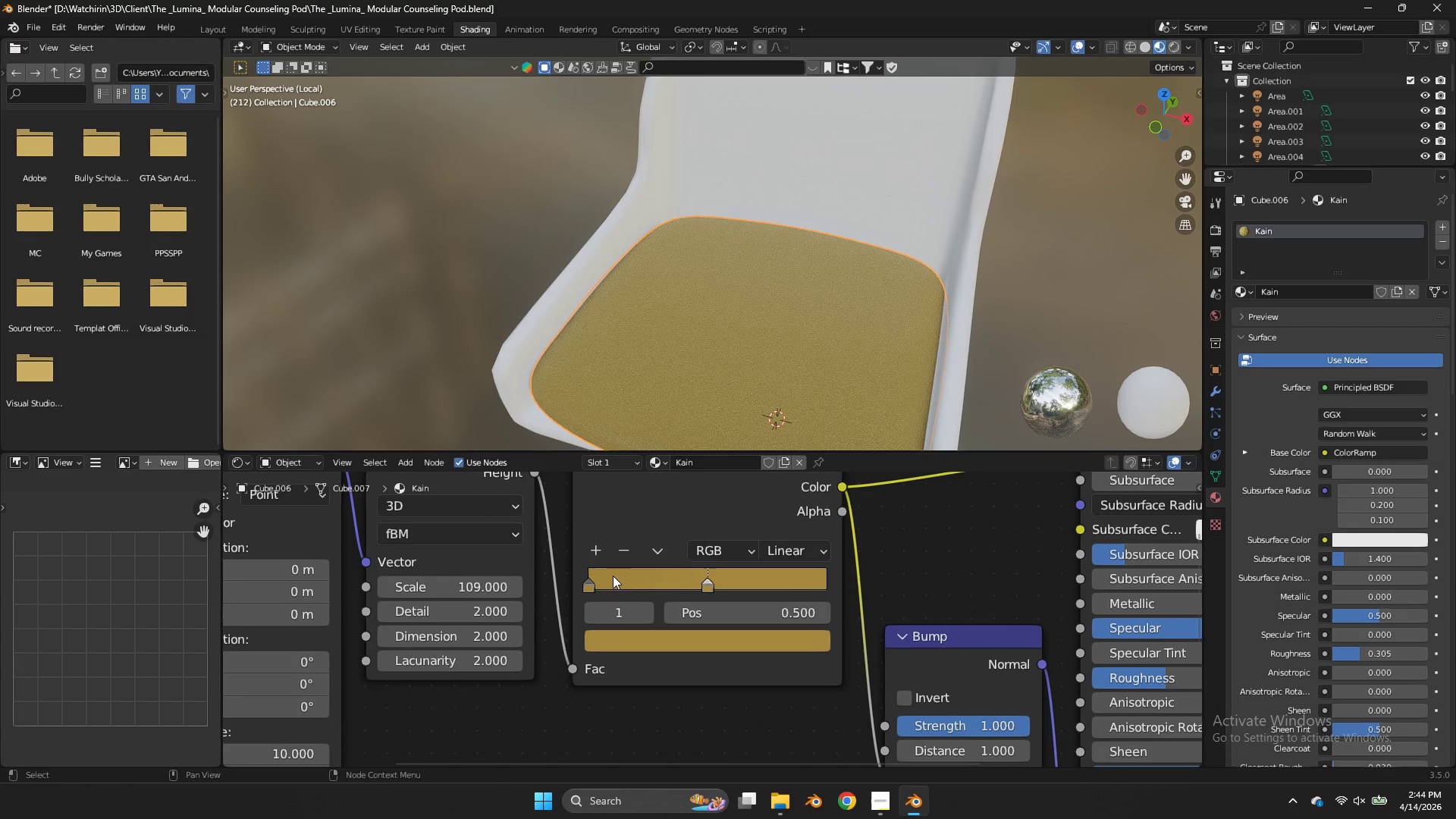 
left_click([604, 575])
 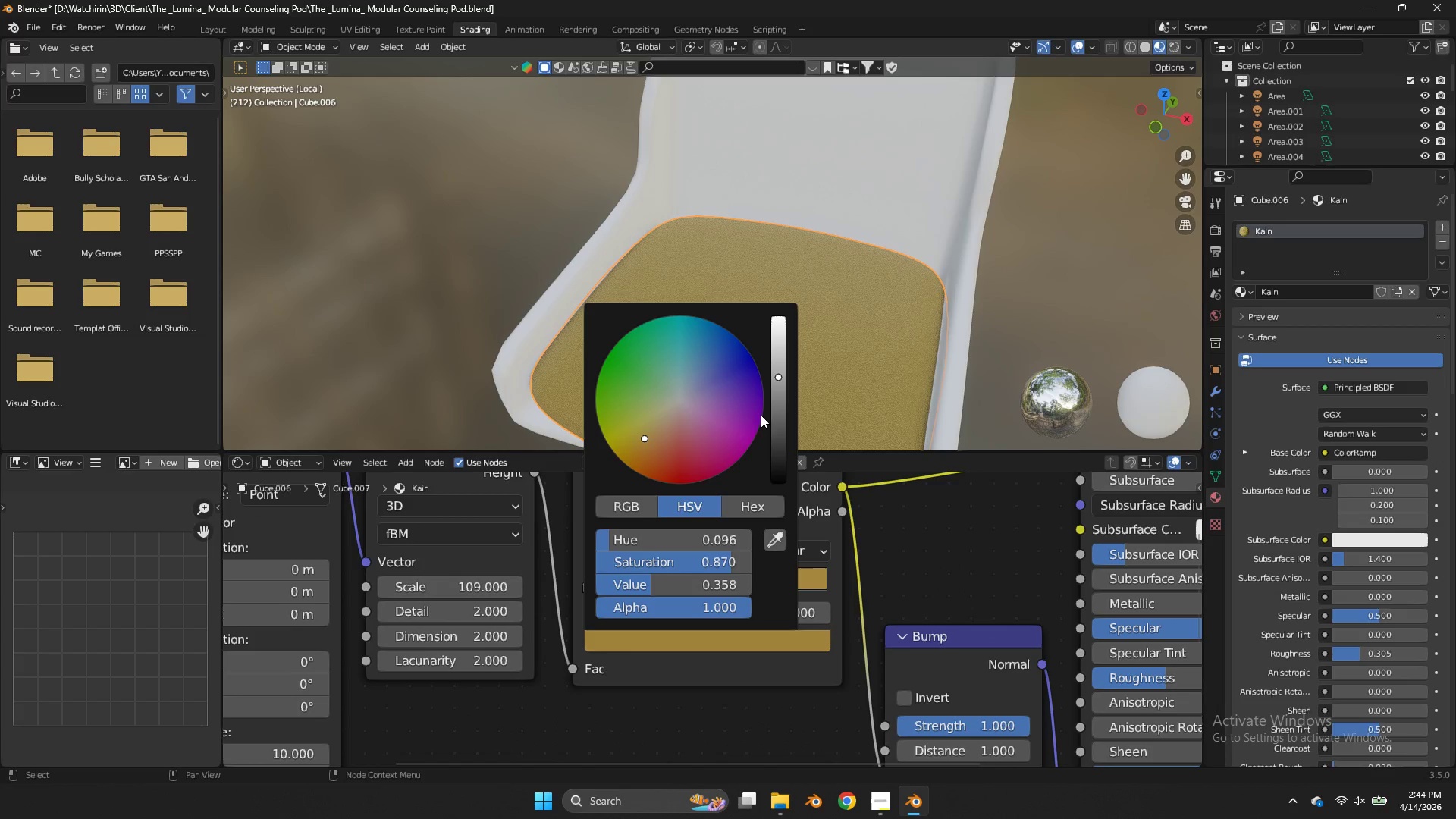 
left_click_drag(start_coordinate=[771, 400], to_coordinate=[775, 401])
 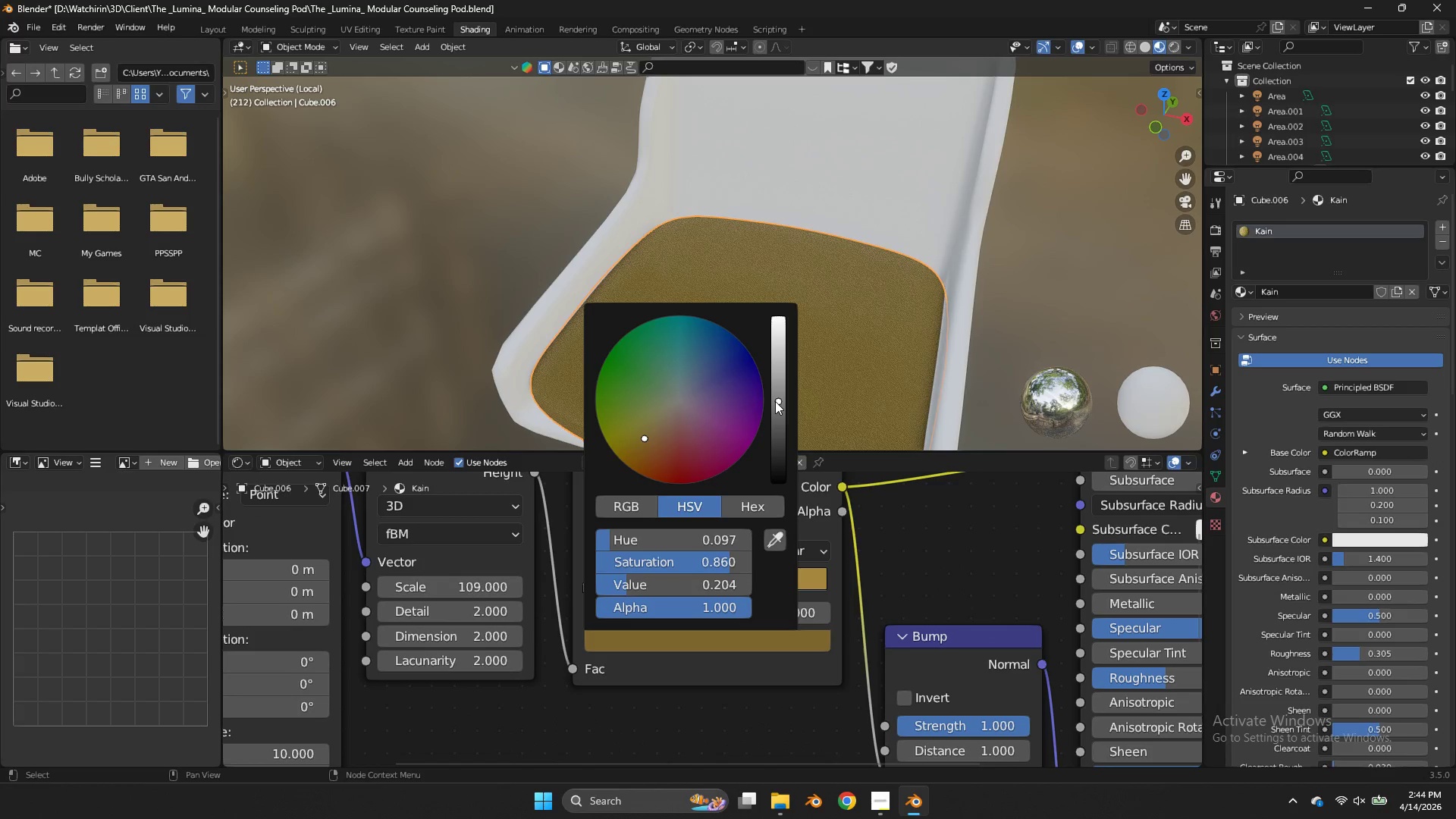 
left_click_drag(start_coordinate=[775, 401], to_coordinate=[777, 393])
 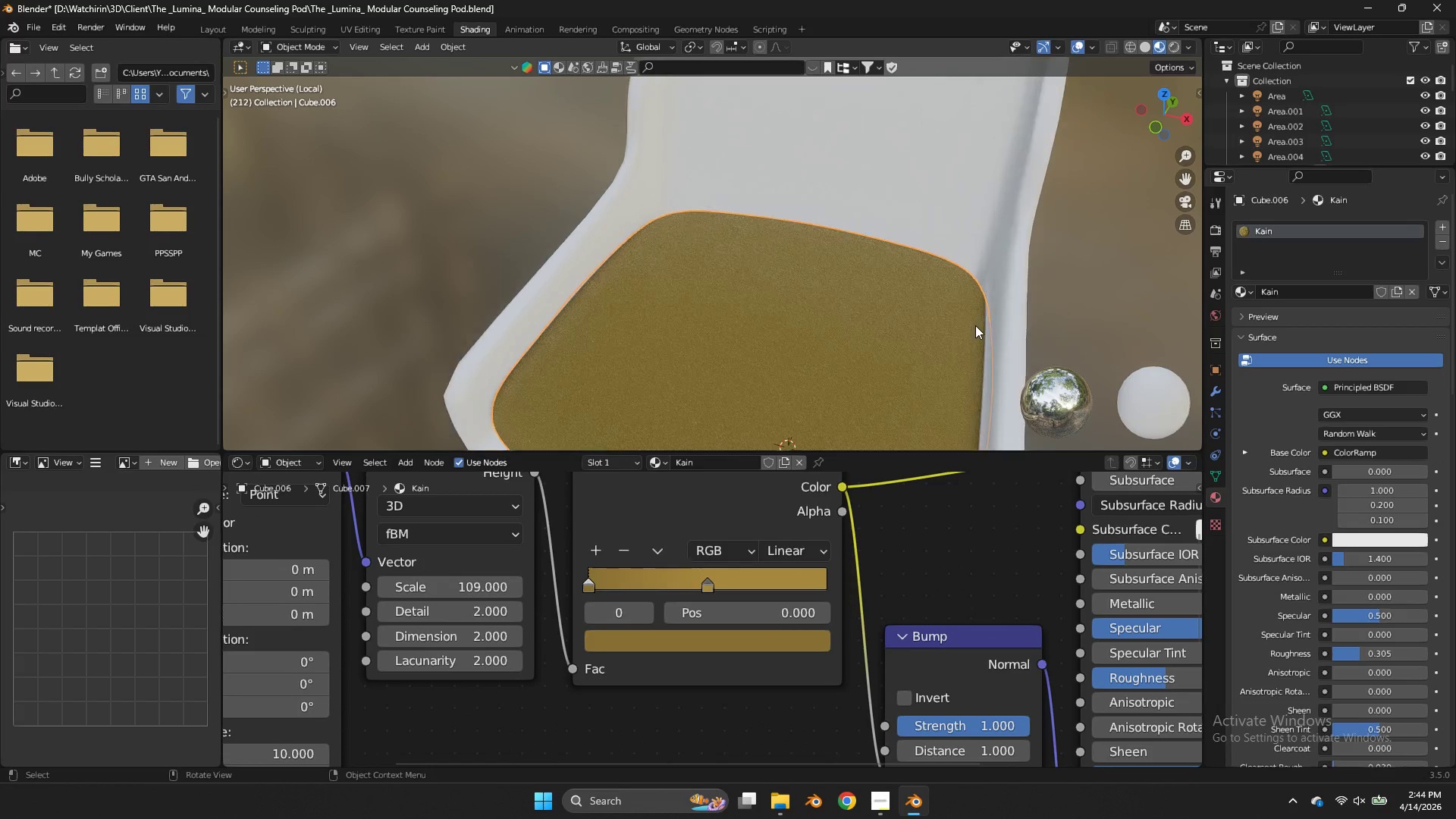 
scroll: coordinate [975, 325], scroll_direction: up, amount: 3.0
 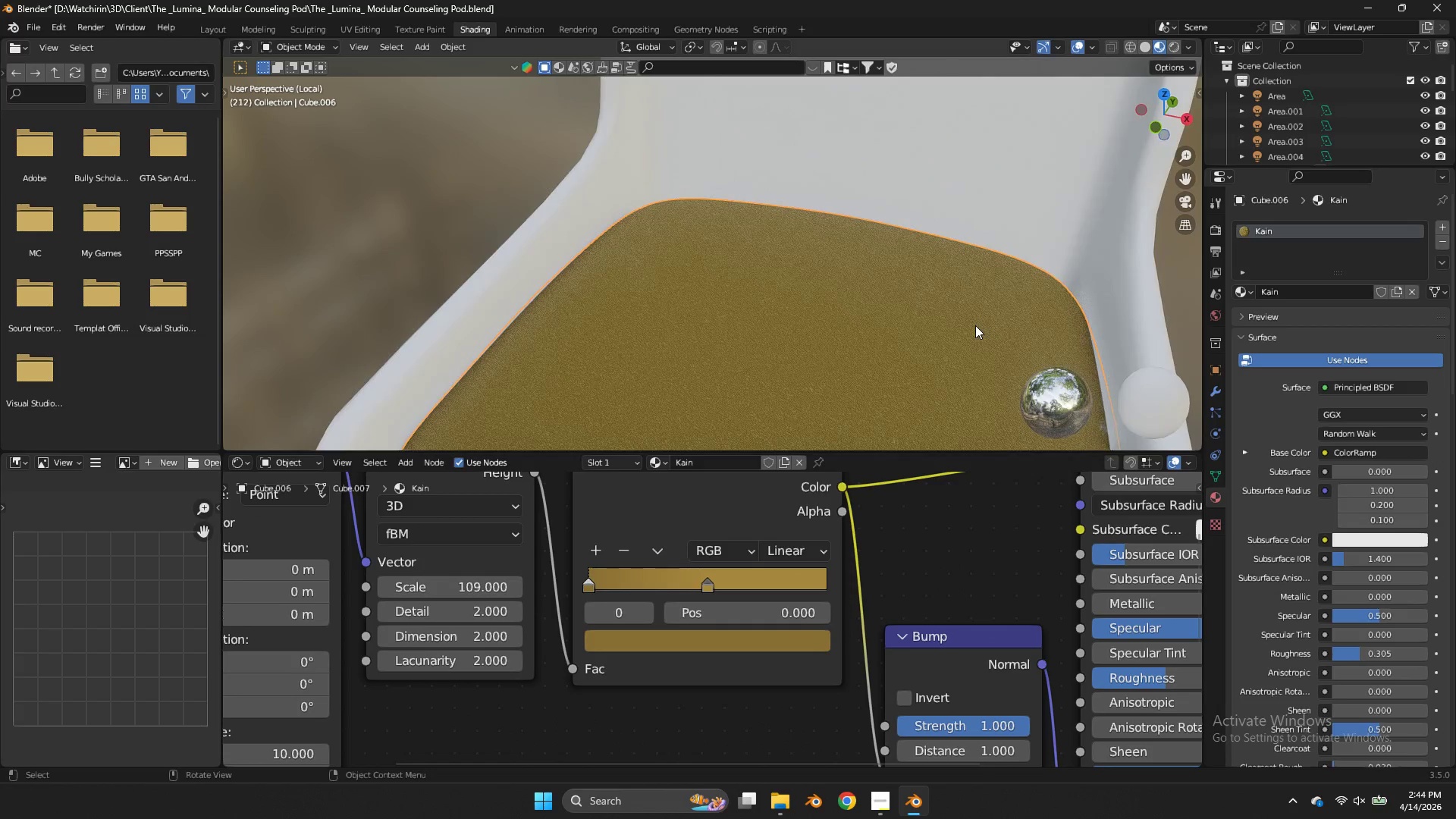 
scroll: coordinate [975, 325], scroll_direction: down, amount: 1.0
 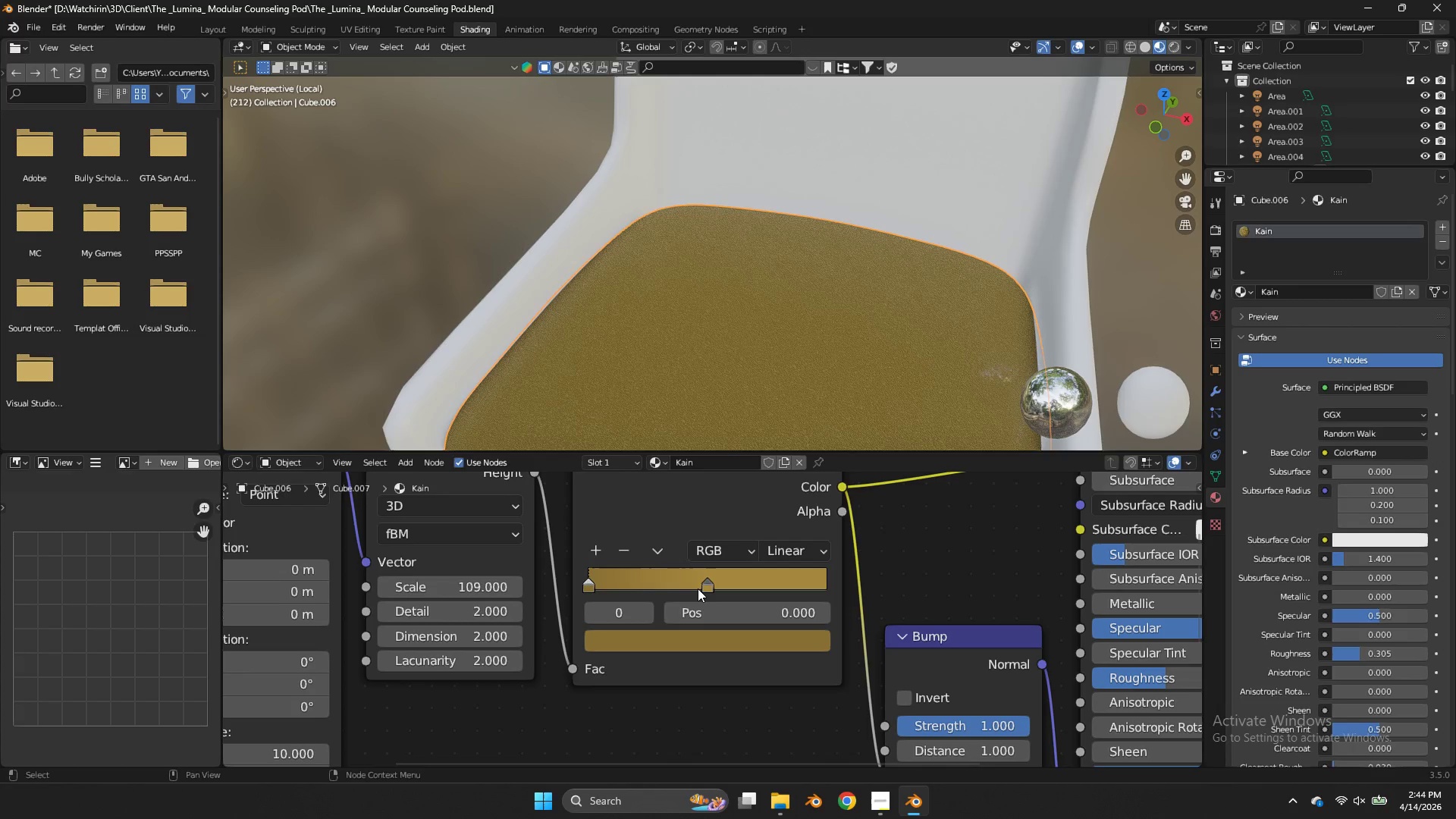 
double_click([702, 634])
 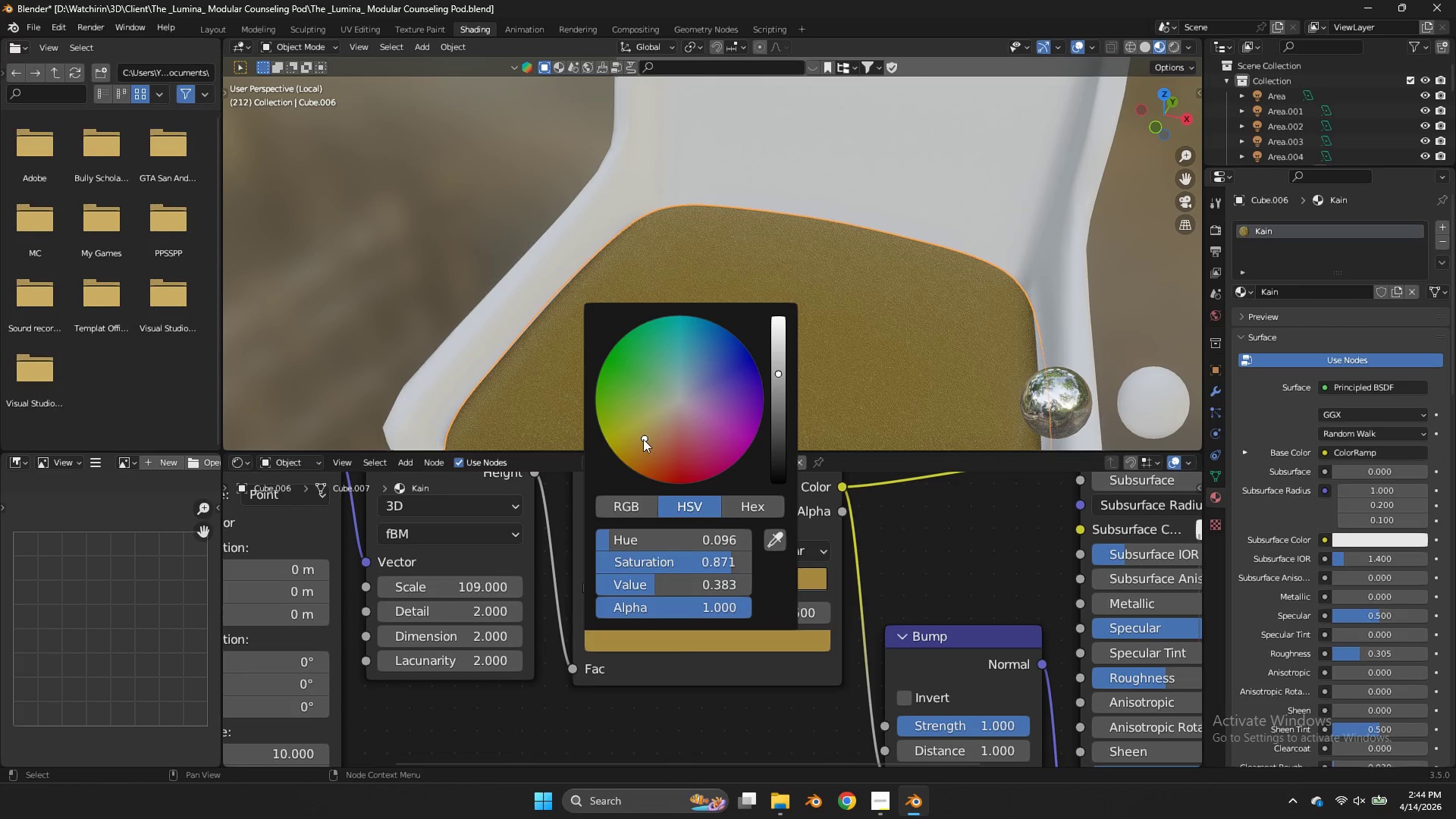 
left_click([640, 439])
 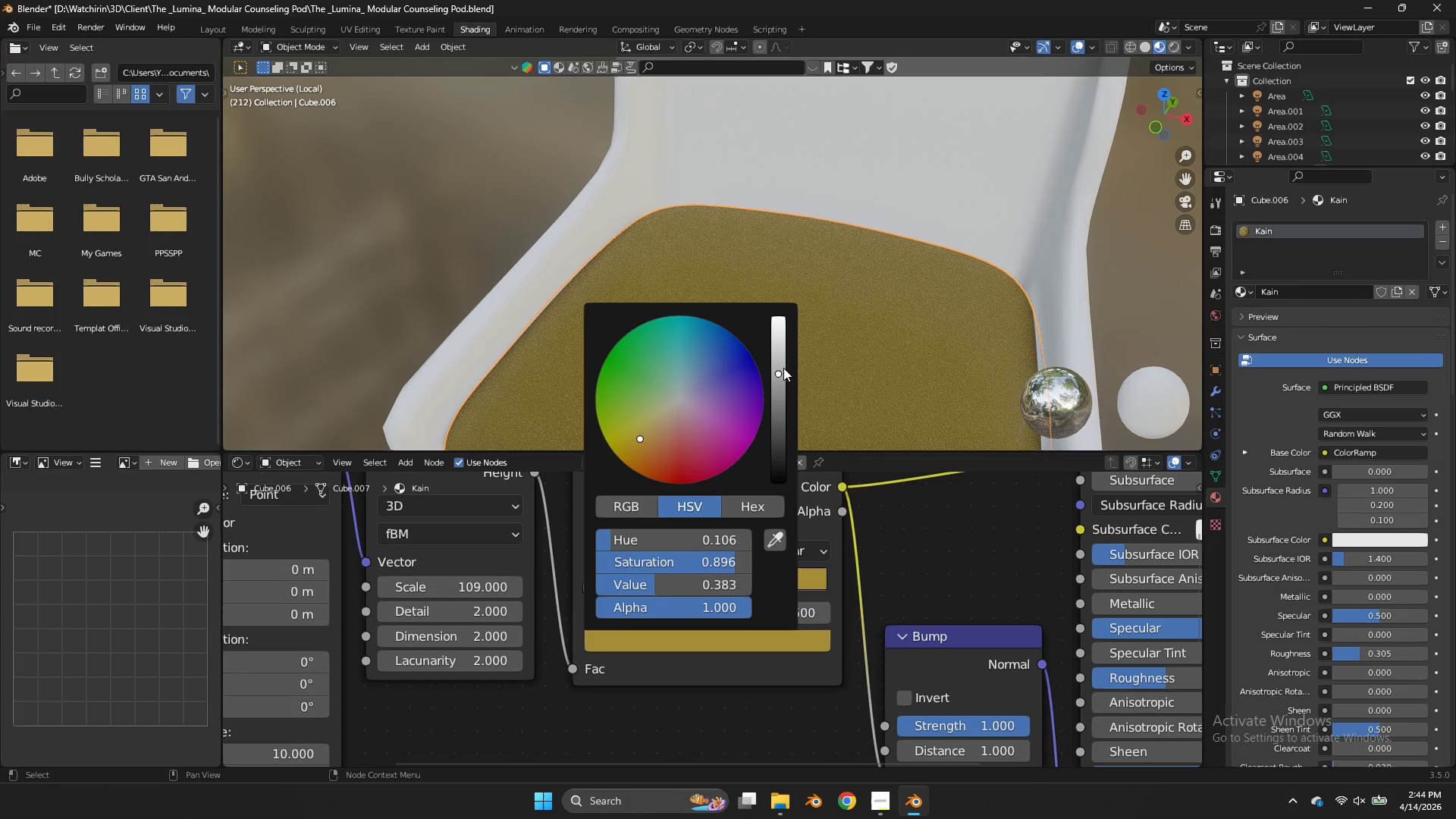 
left_click_drag(start_coordinate=[783, 368], to_coordinate=[795, 488])
 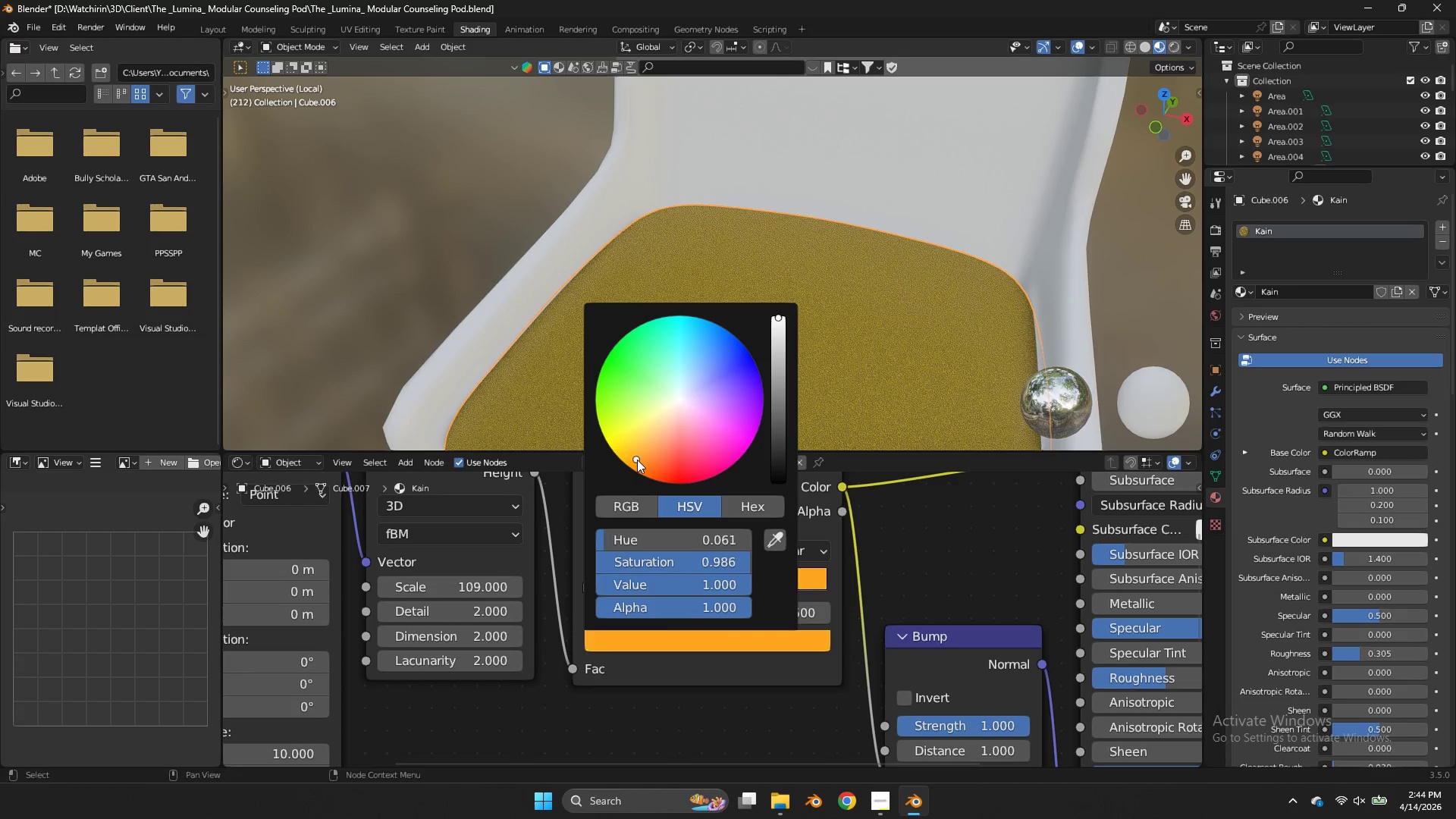 
double_click([646, 441])
 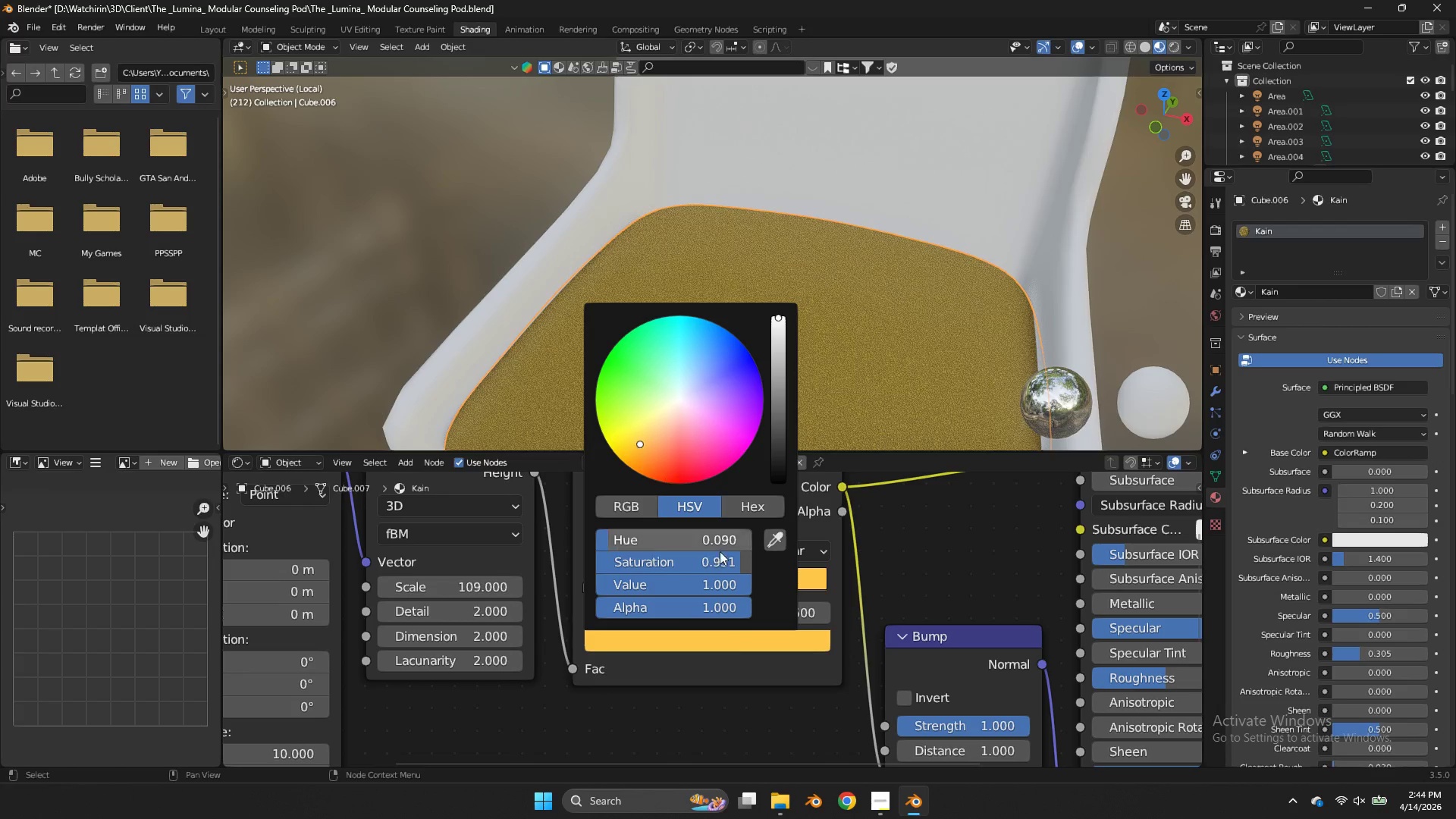 
left_click([738, 661])
 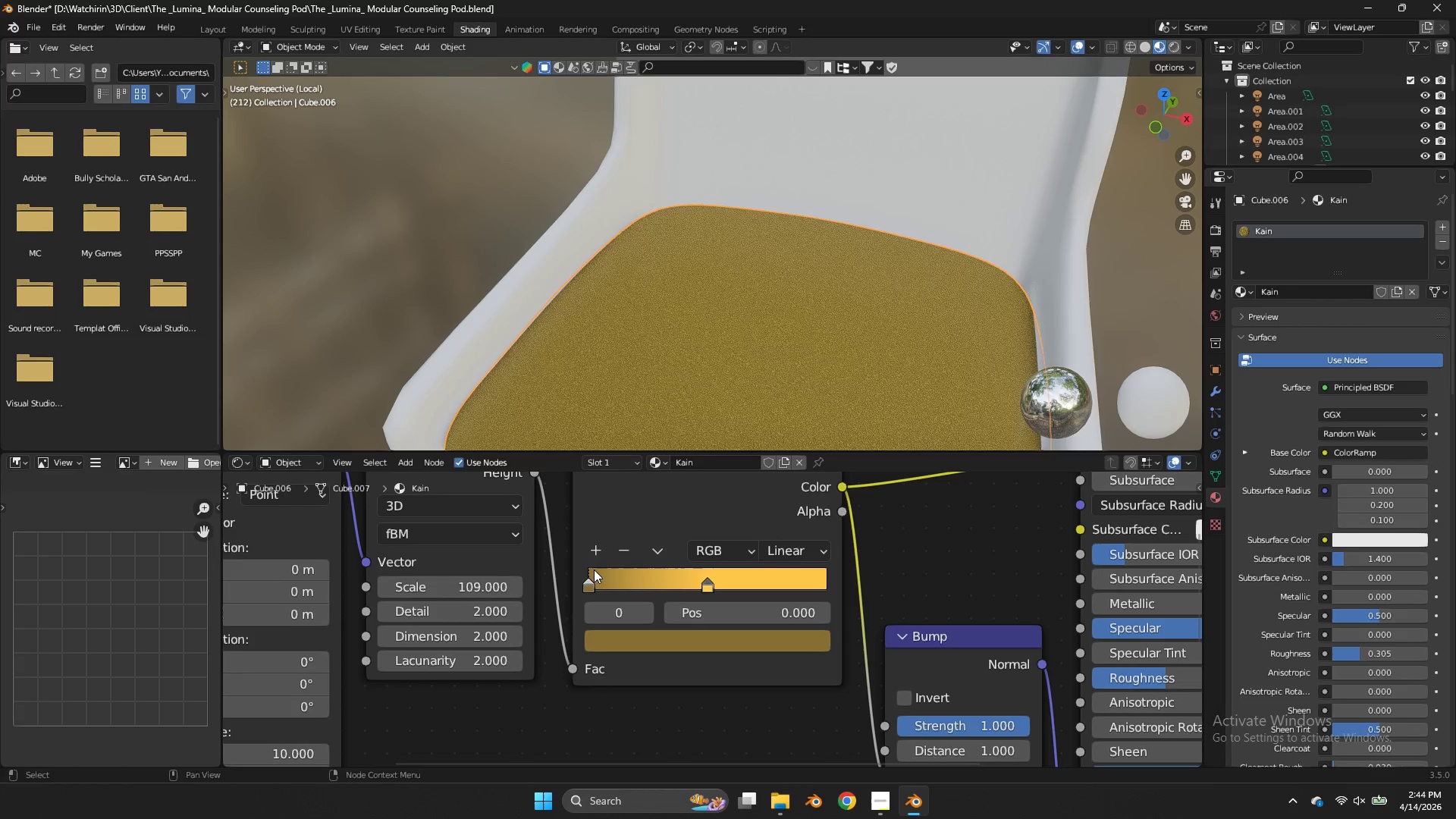 
double_click([639, 547])
 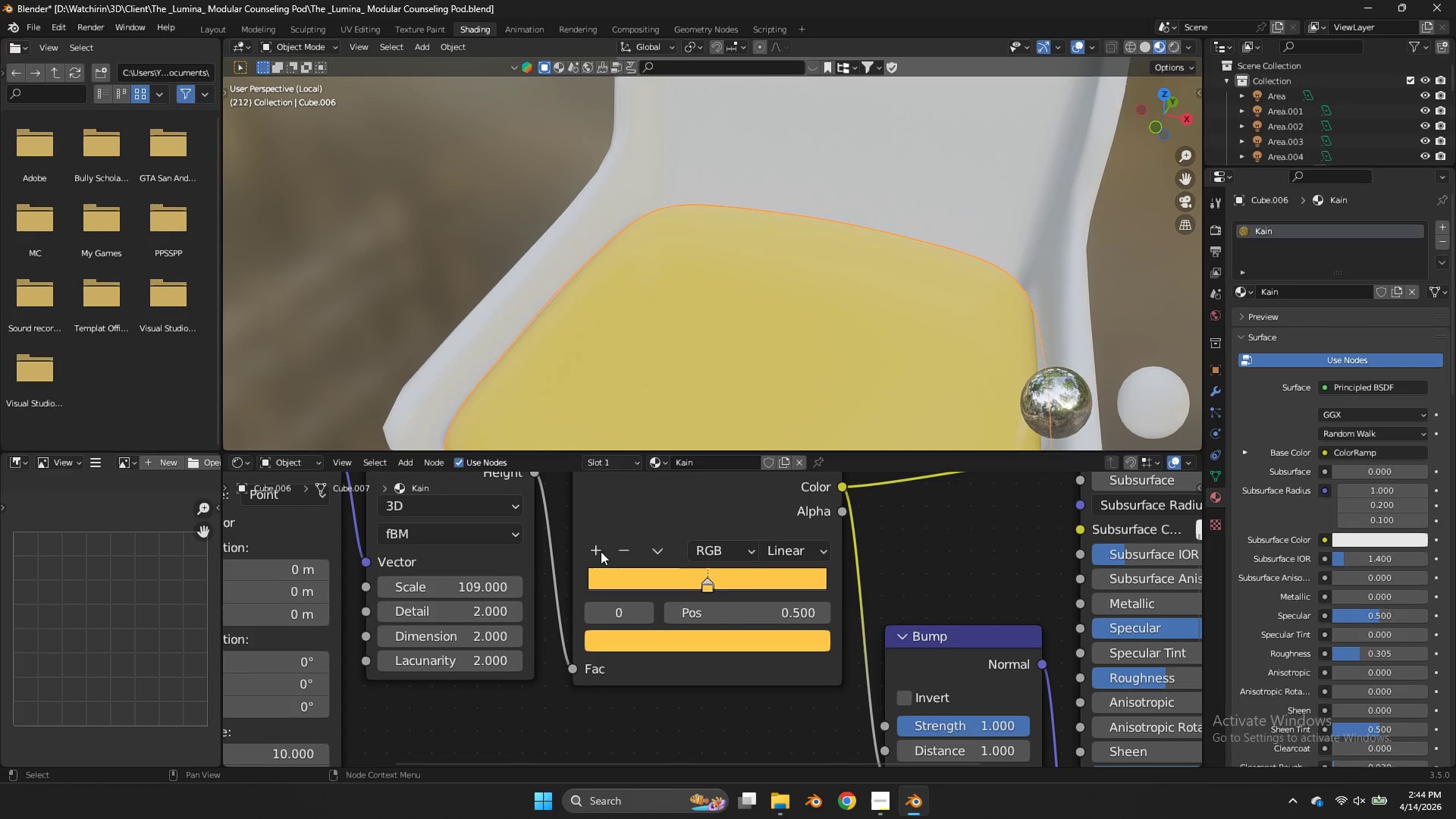 
left_click([592, 546])
 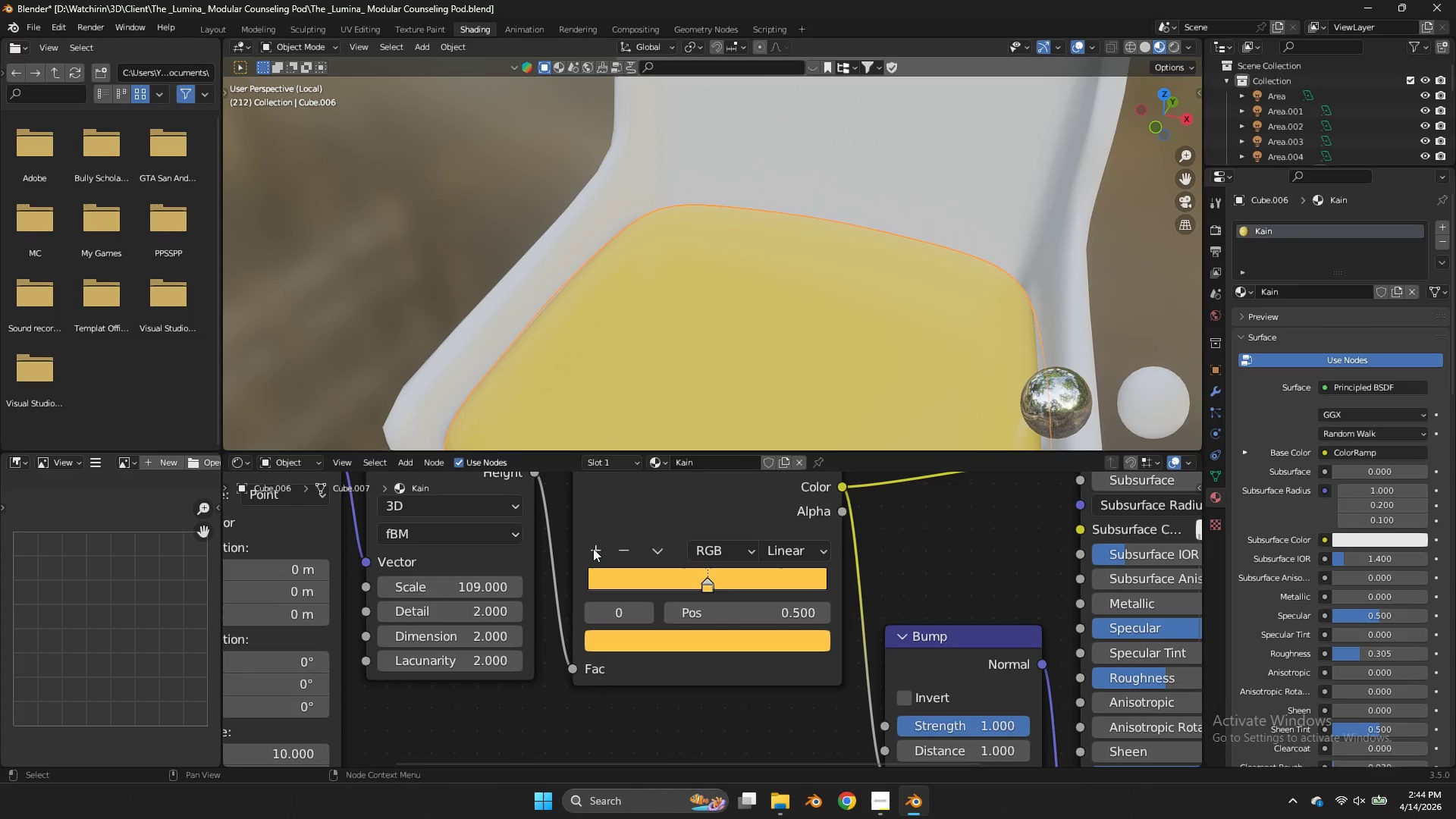 
left_click([593, 548])
 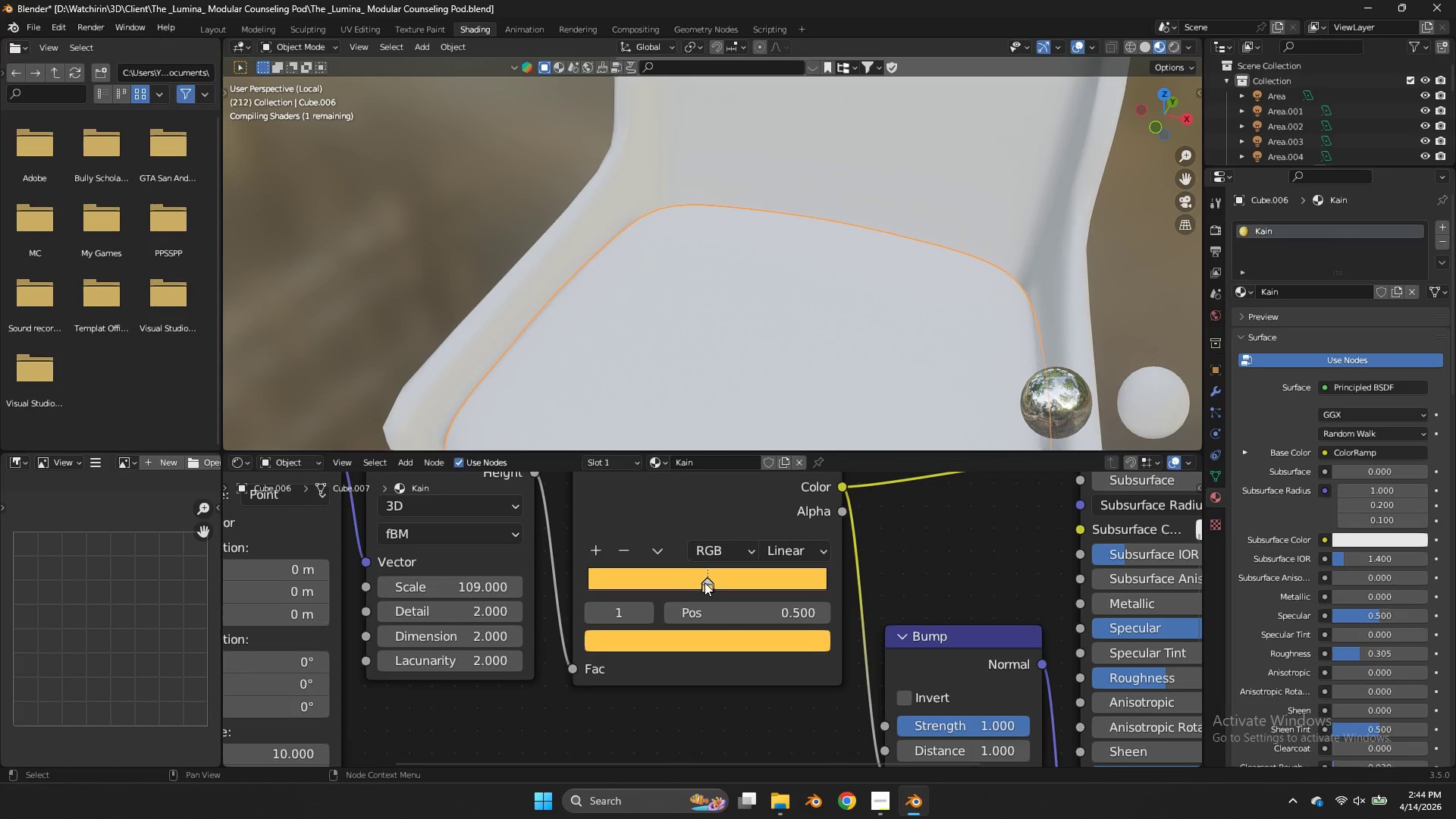 
left_click_drag(start_coordinate=[704, 582], to_coordinate=[589, 580])
 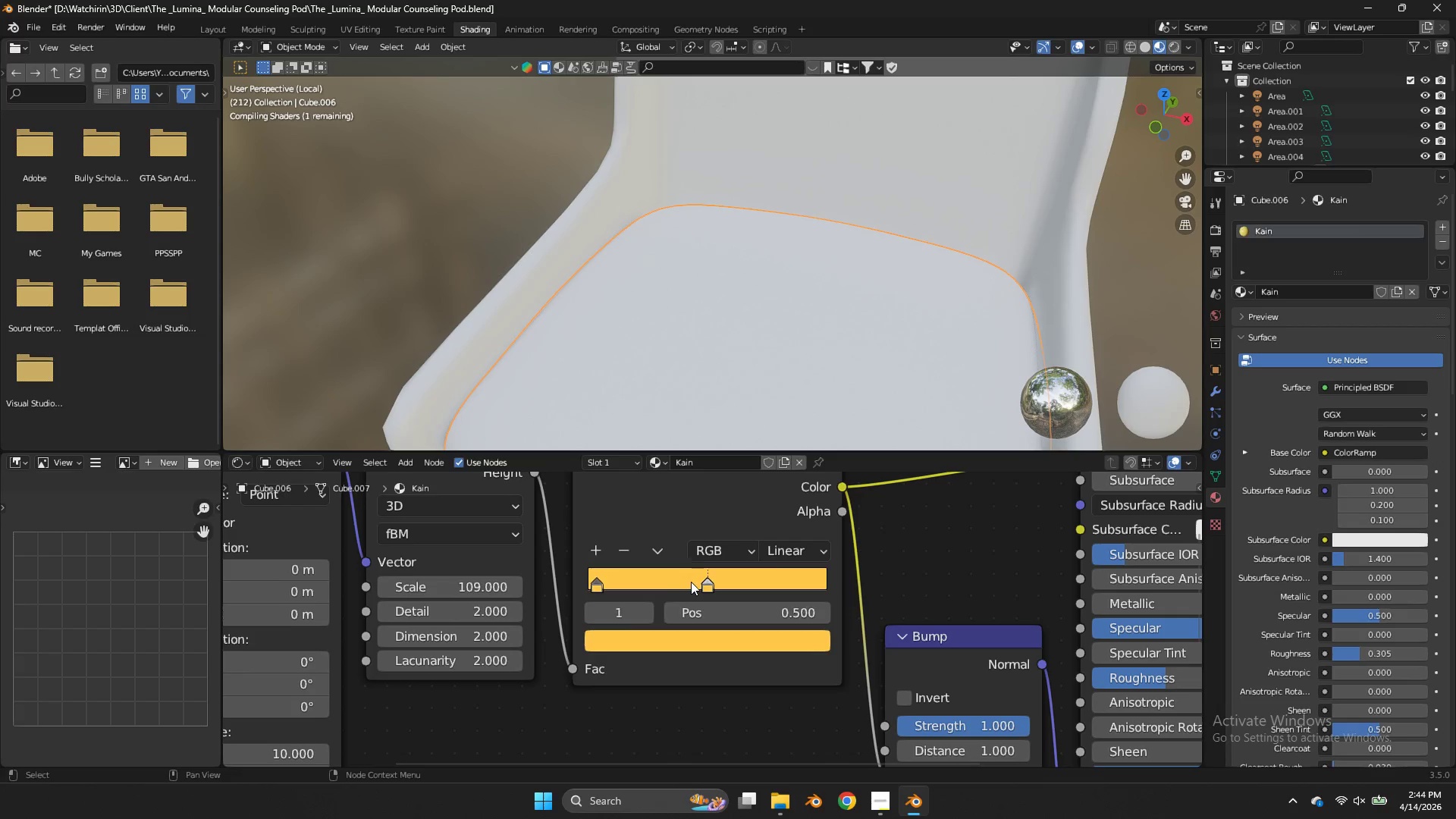 
left_click_drag(start_coordinate=[691, 582], to_coordinate=[714, 582])
 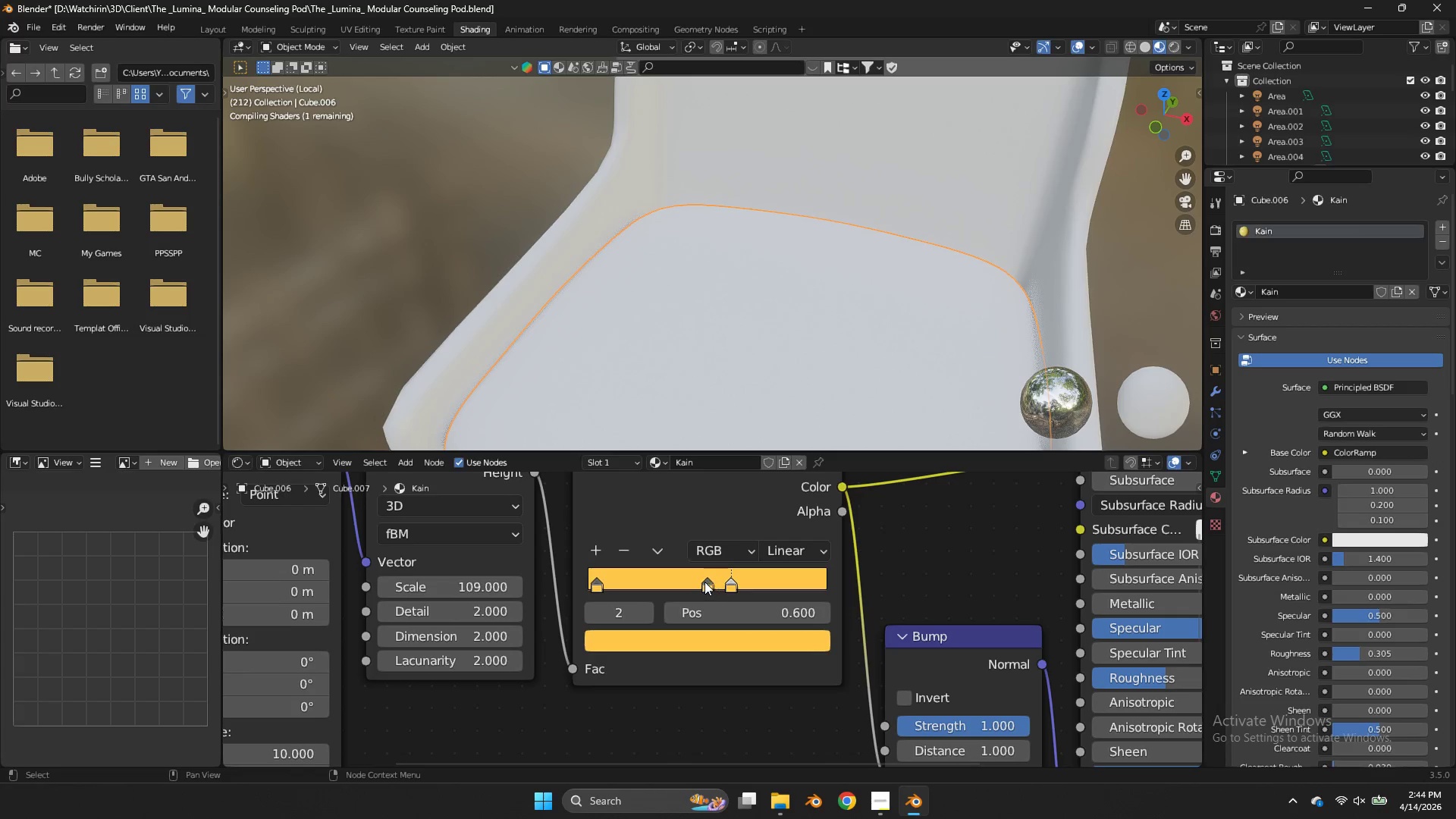 
left_click([704, 582])
 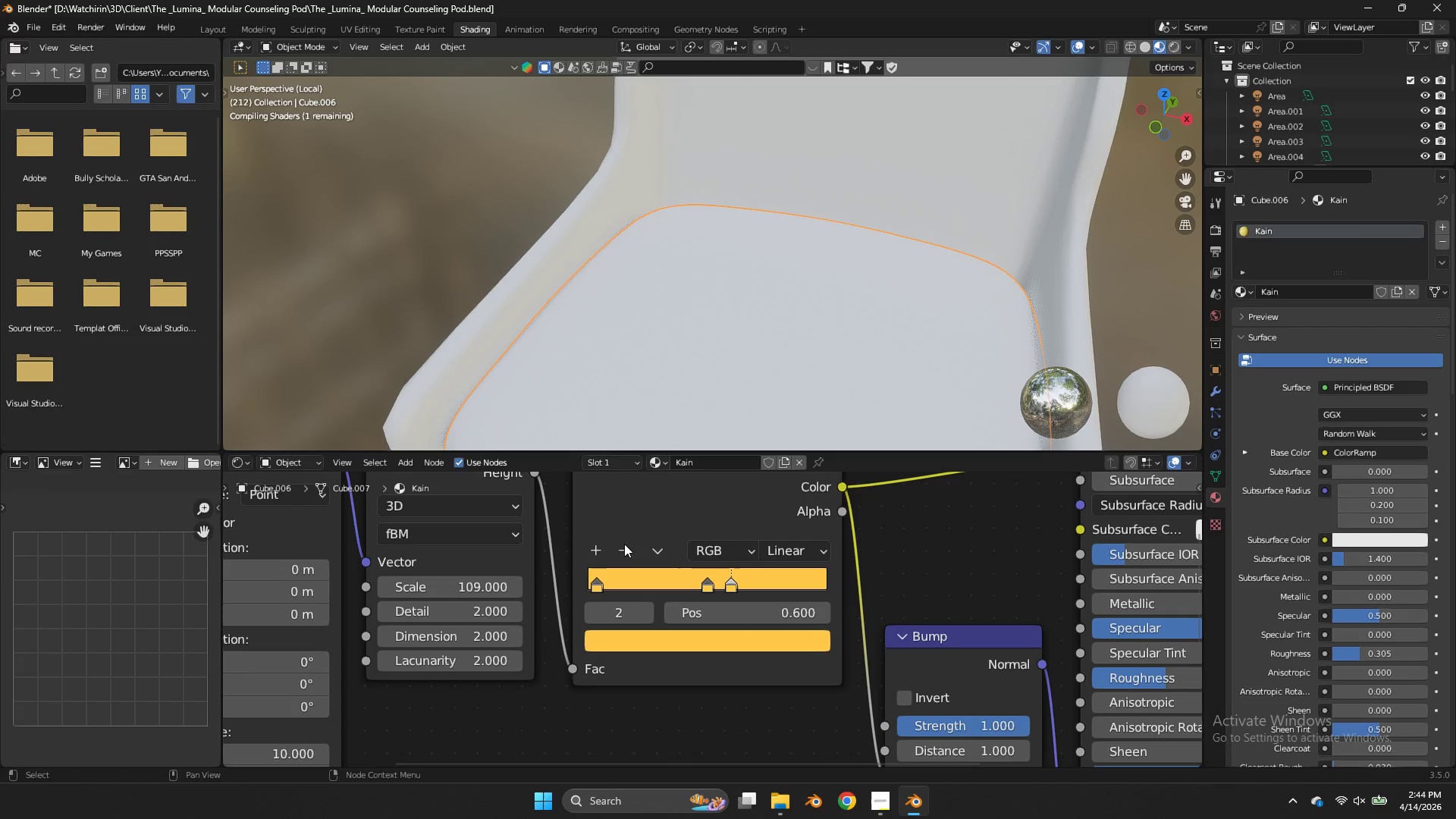 
left_click([624, 544])
 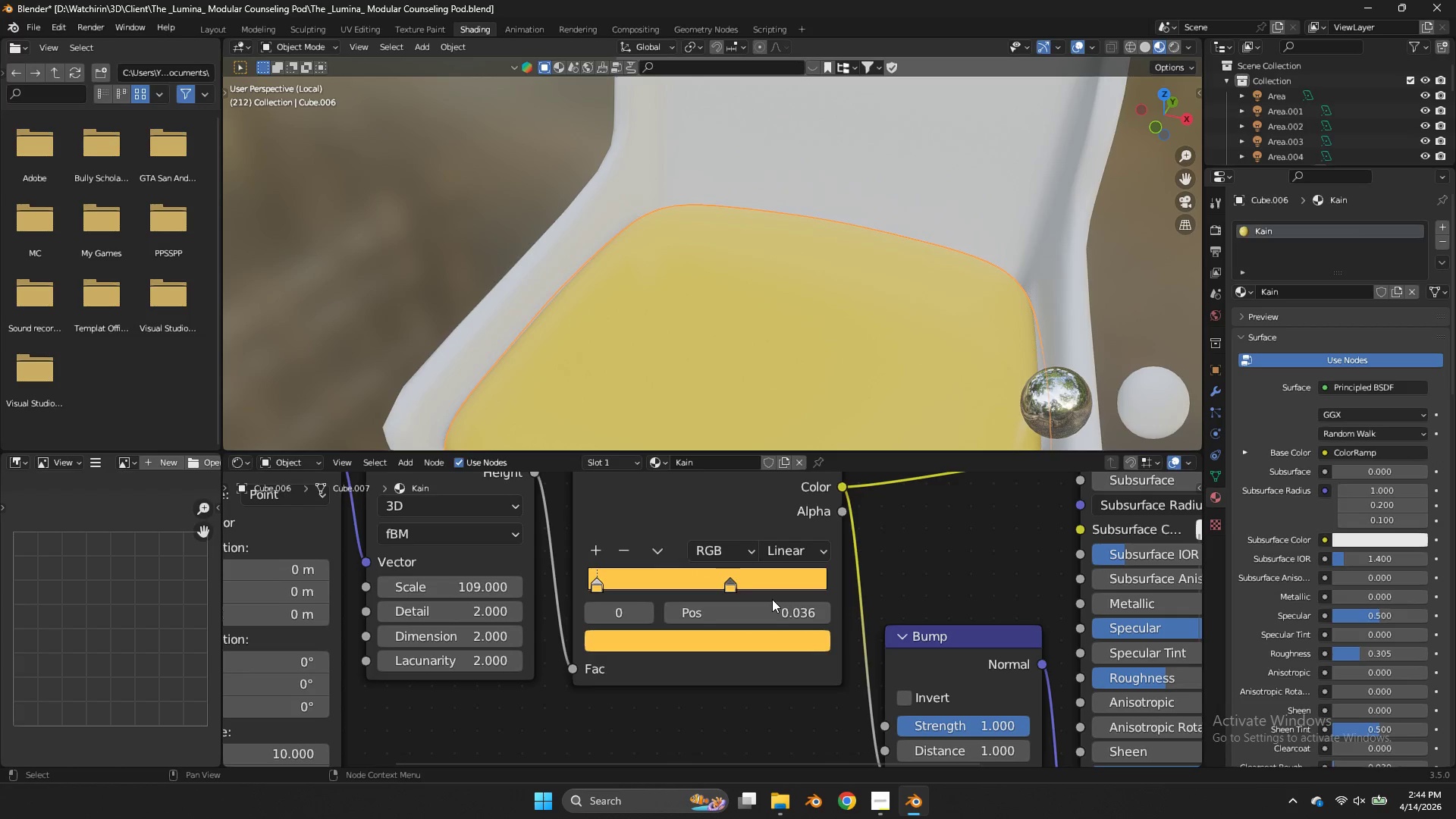 
left_click_drag(start_coordinate=[720, 577], to_coordinate=[698, 585])
 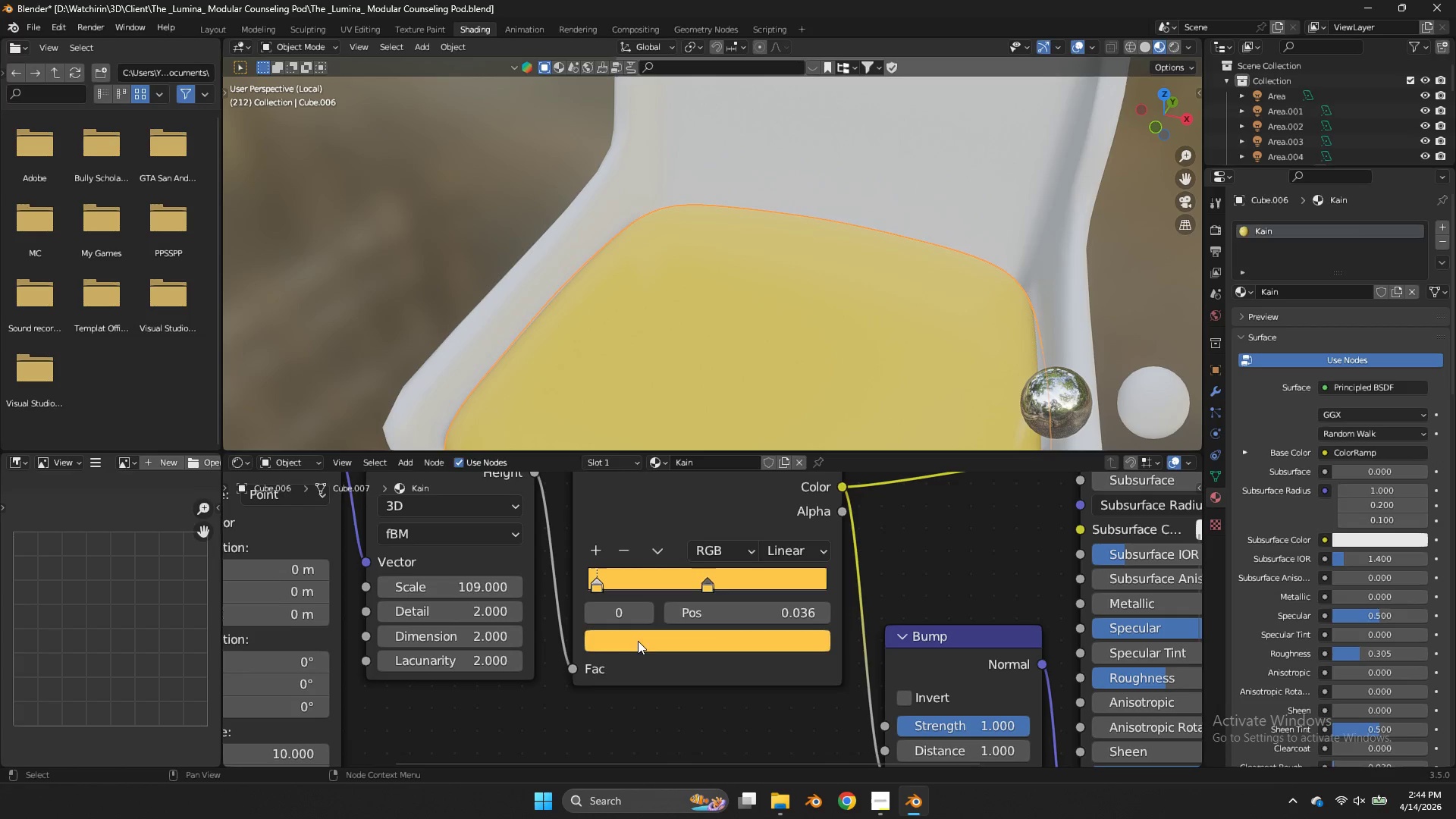 
double_click([639, 645])
 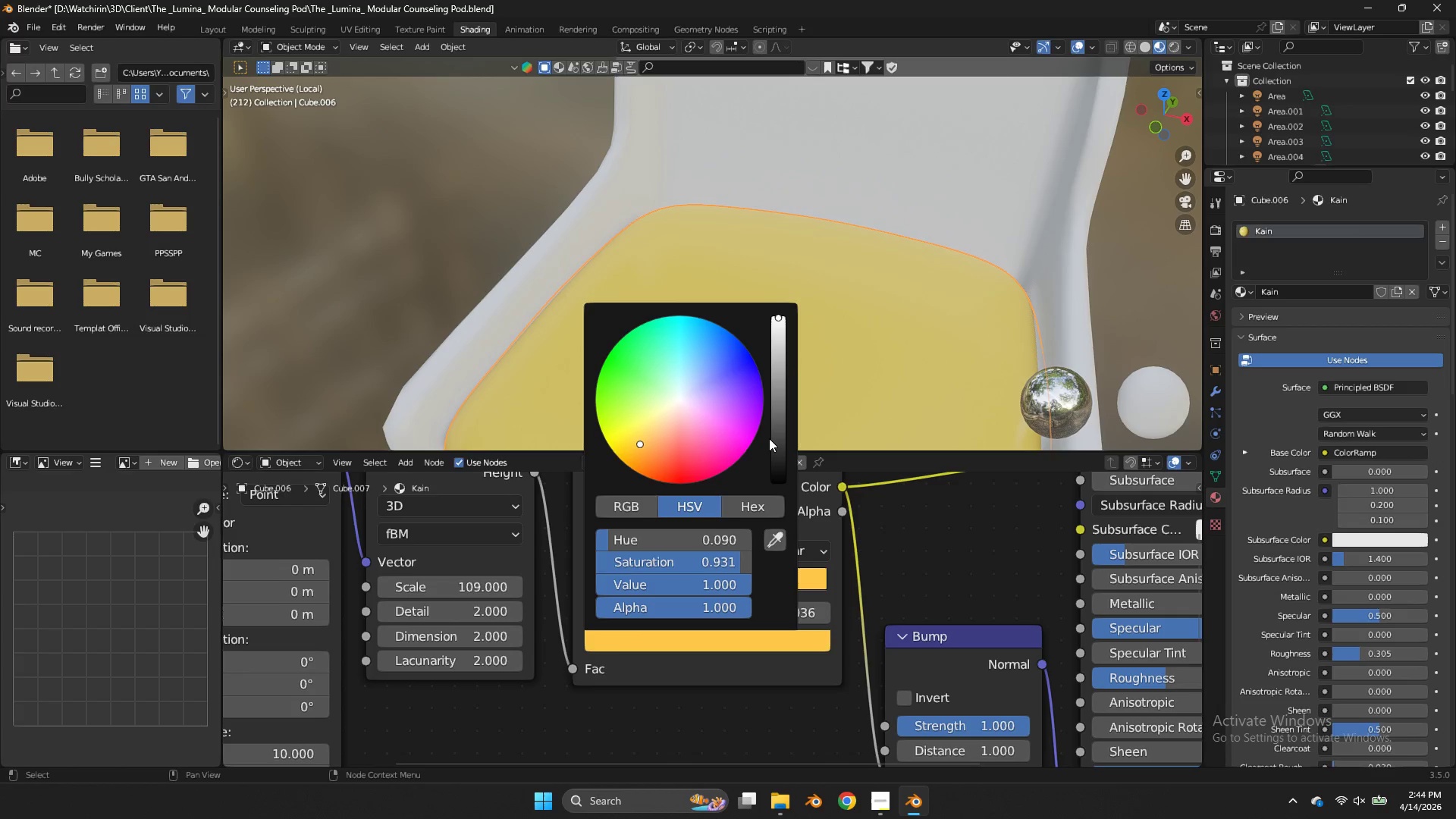 
left_click_drag(start_coordinate=[769, 438], to_coordinate=[774, 443])
 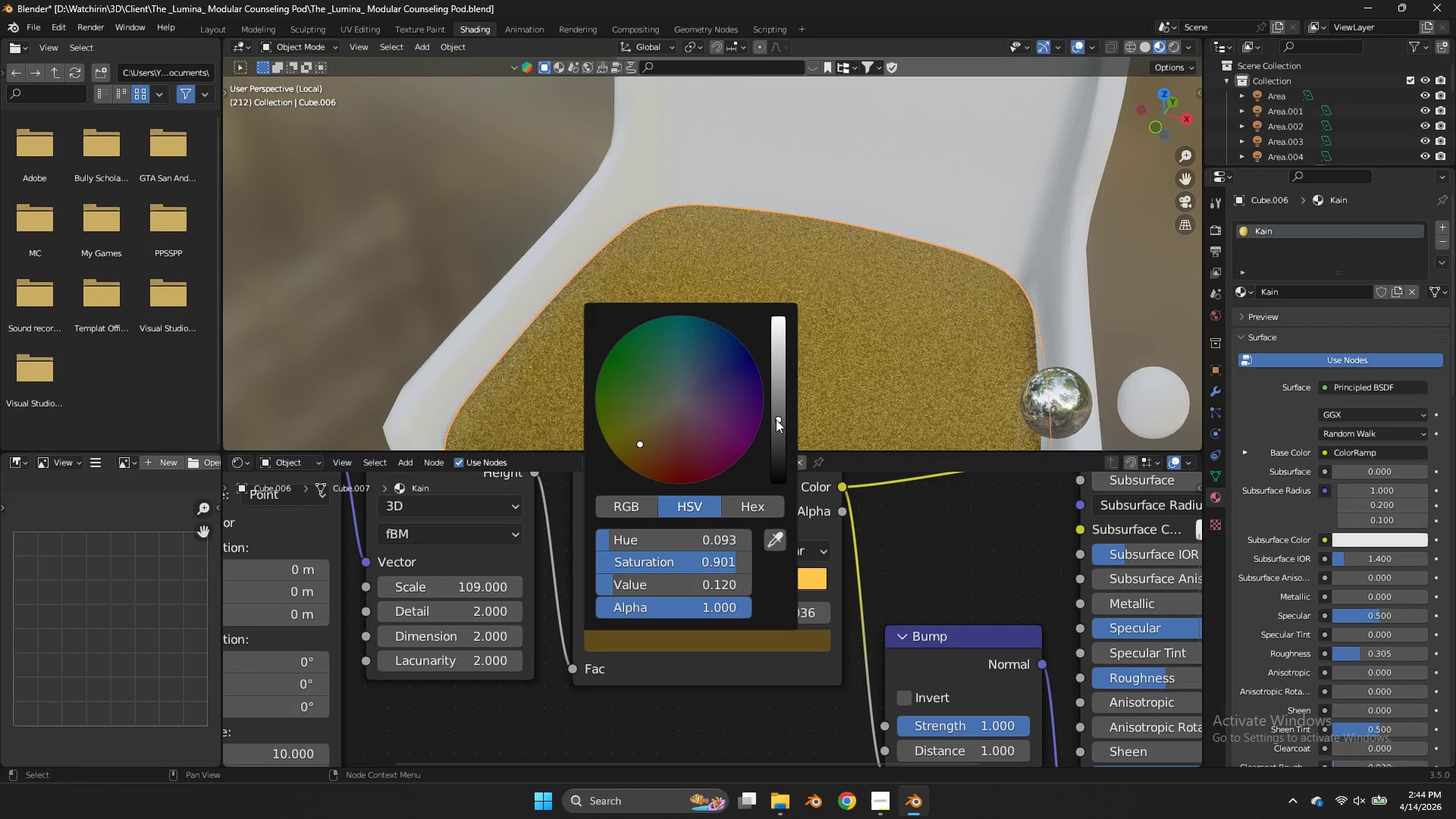 
left_click_drag(start_coordinate=[776, 419], to_coordinate=[779, 400])
 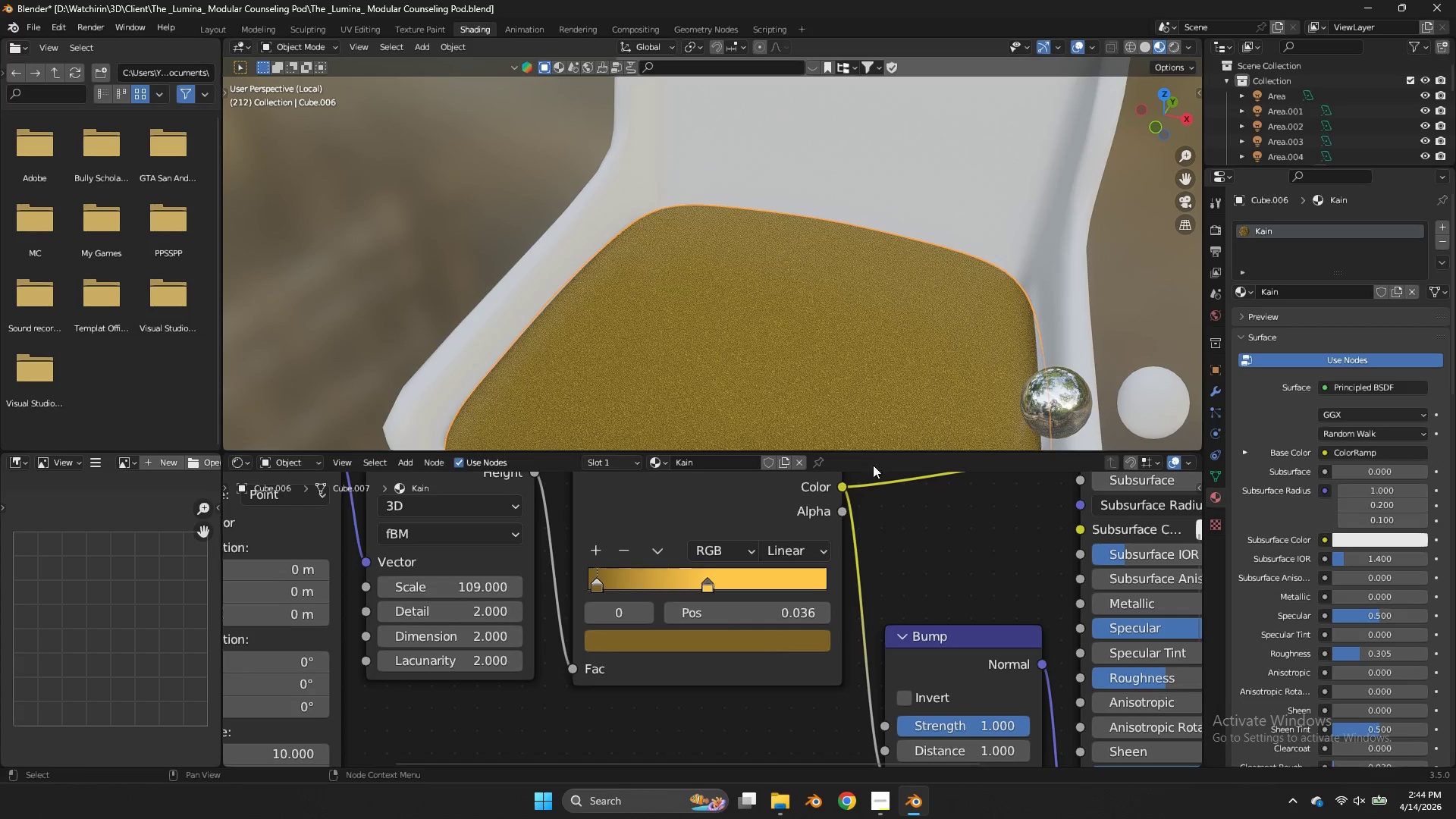 
scroll: coordinate [949, 341], scroll_direction: down, amount: 4.0
 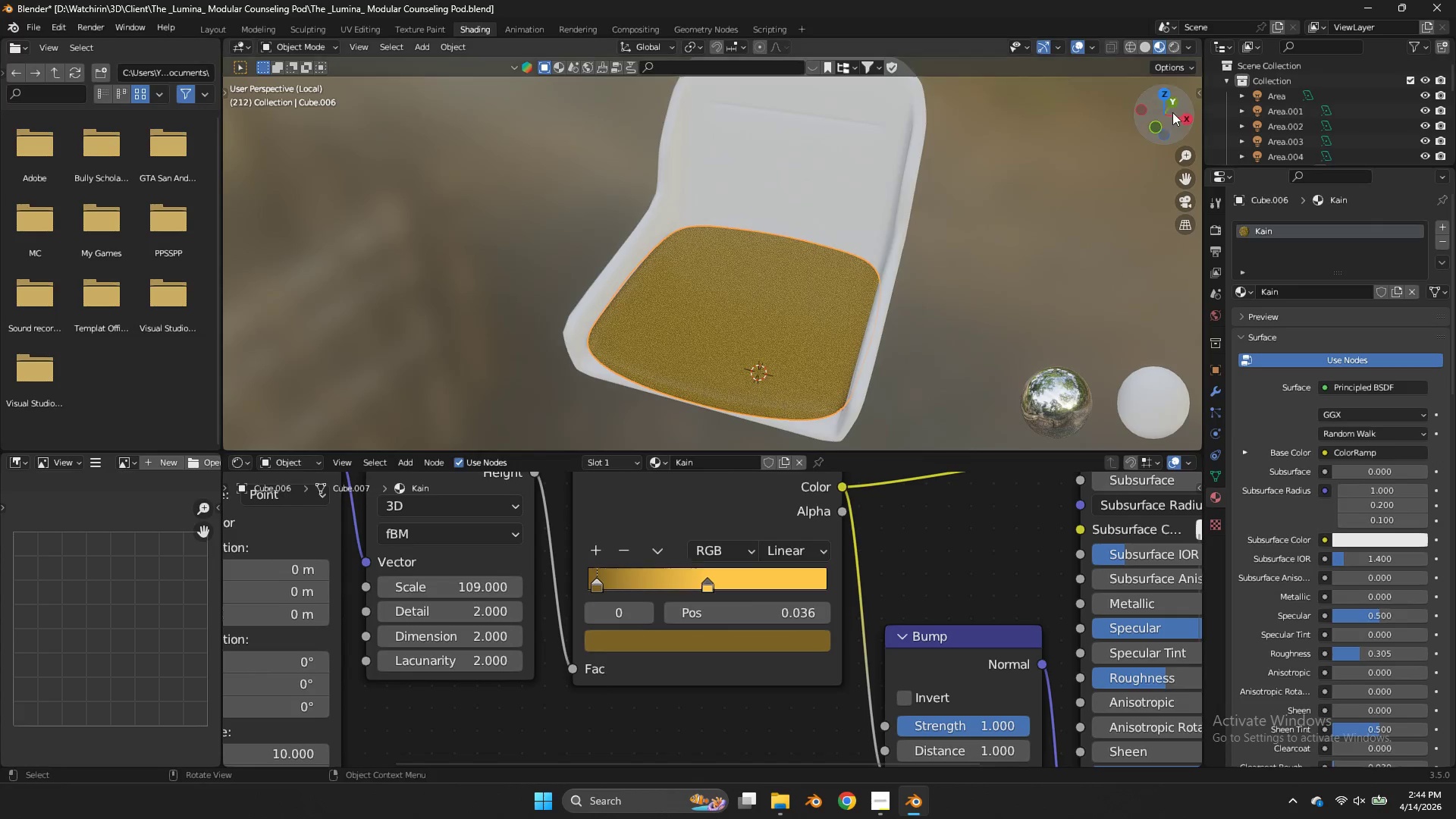 
left_click_drag(start_coordinate=[1169, 112], to_coordinate=[282, 77])
 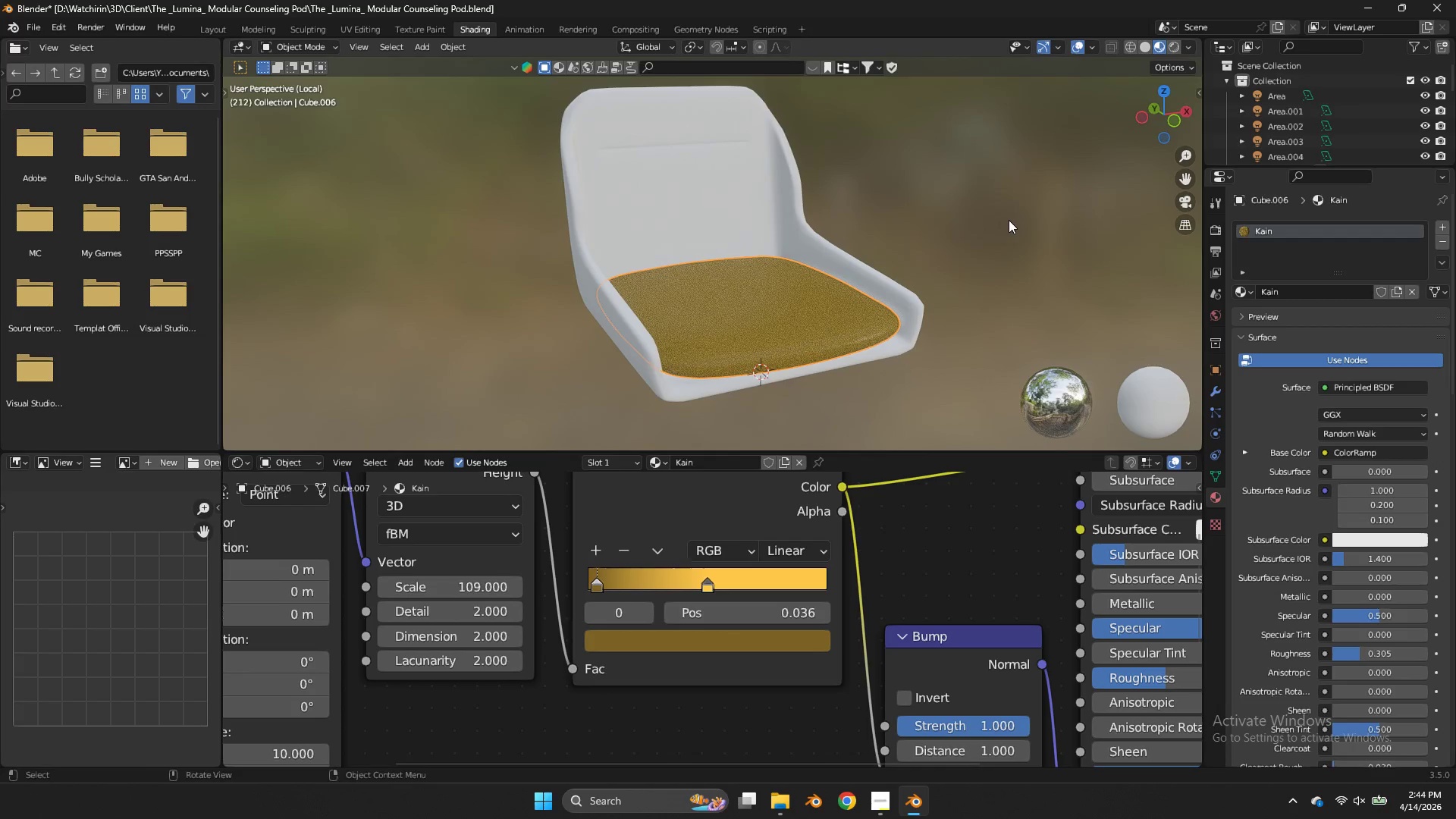 
key(Z)
 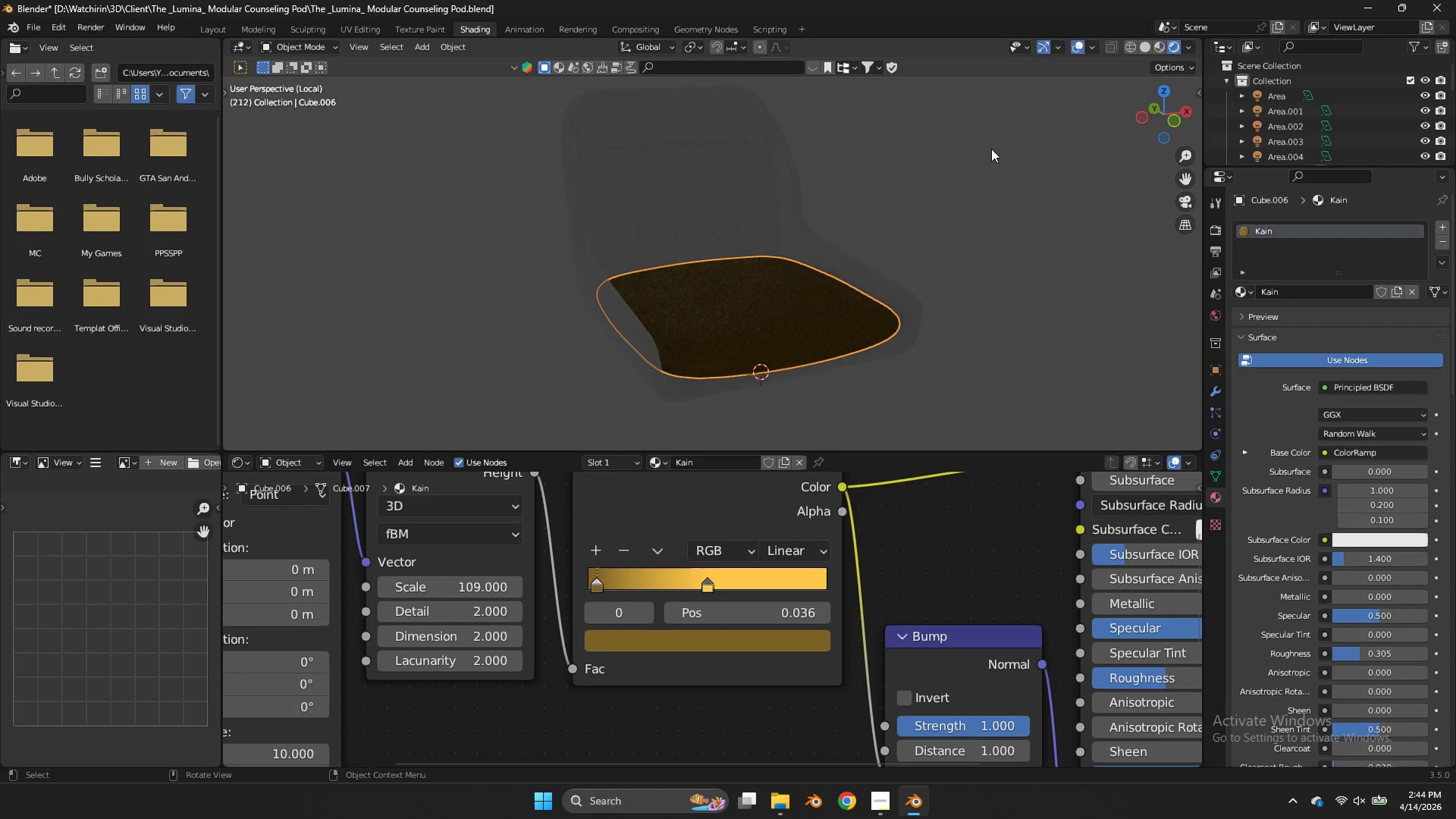 
scroll: coordinate [991, 149], scroll_direction: up, amount: 2.0
 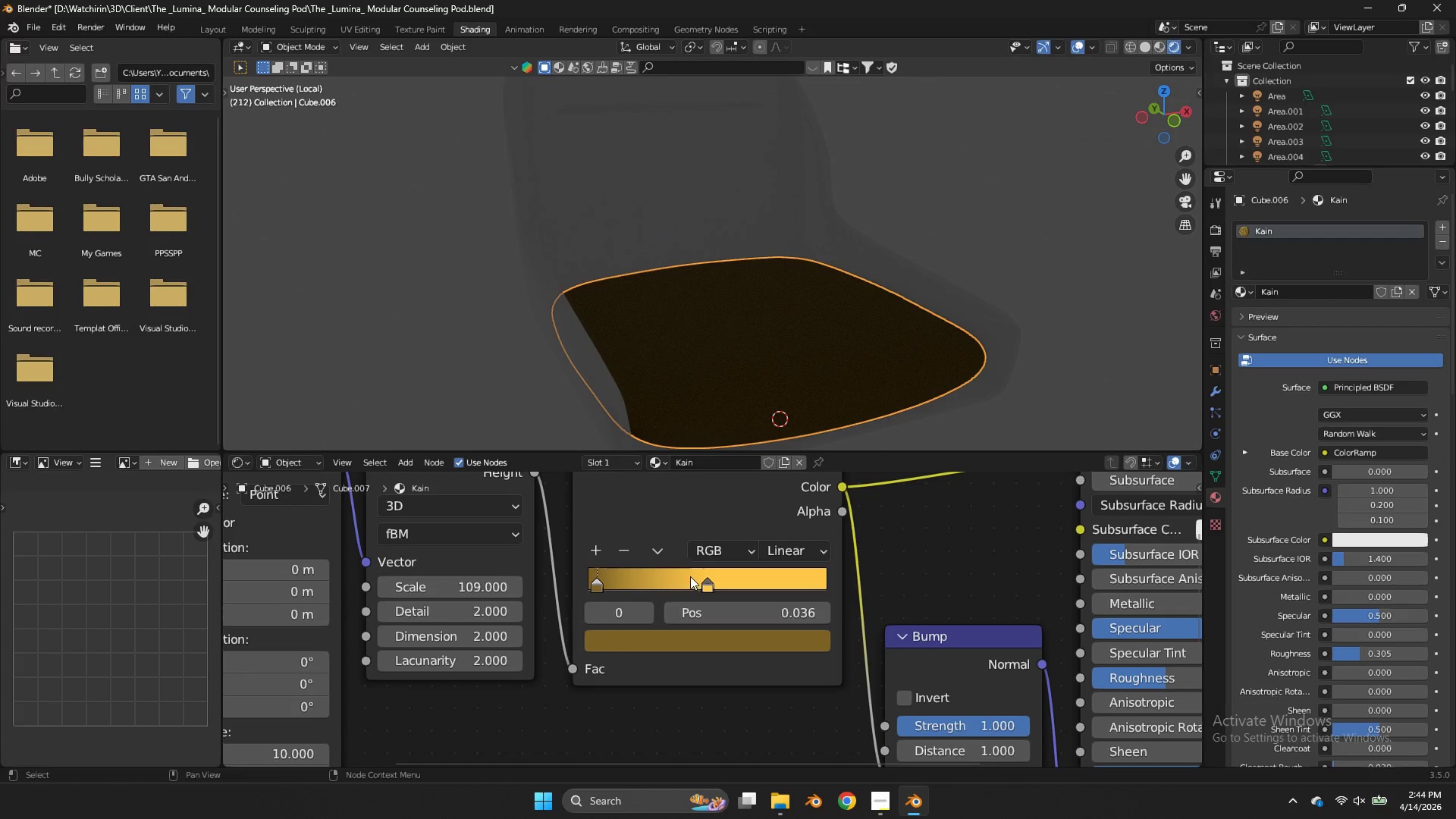 
left_click([692, 575])
 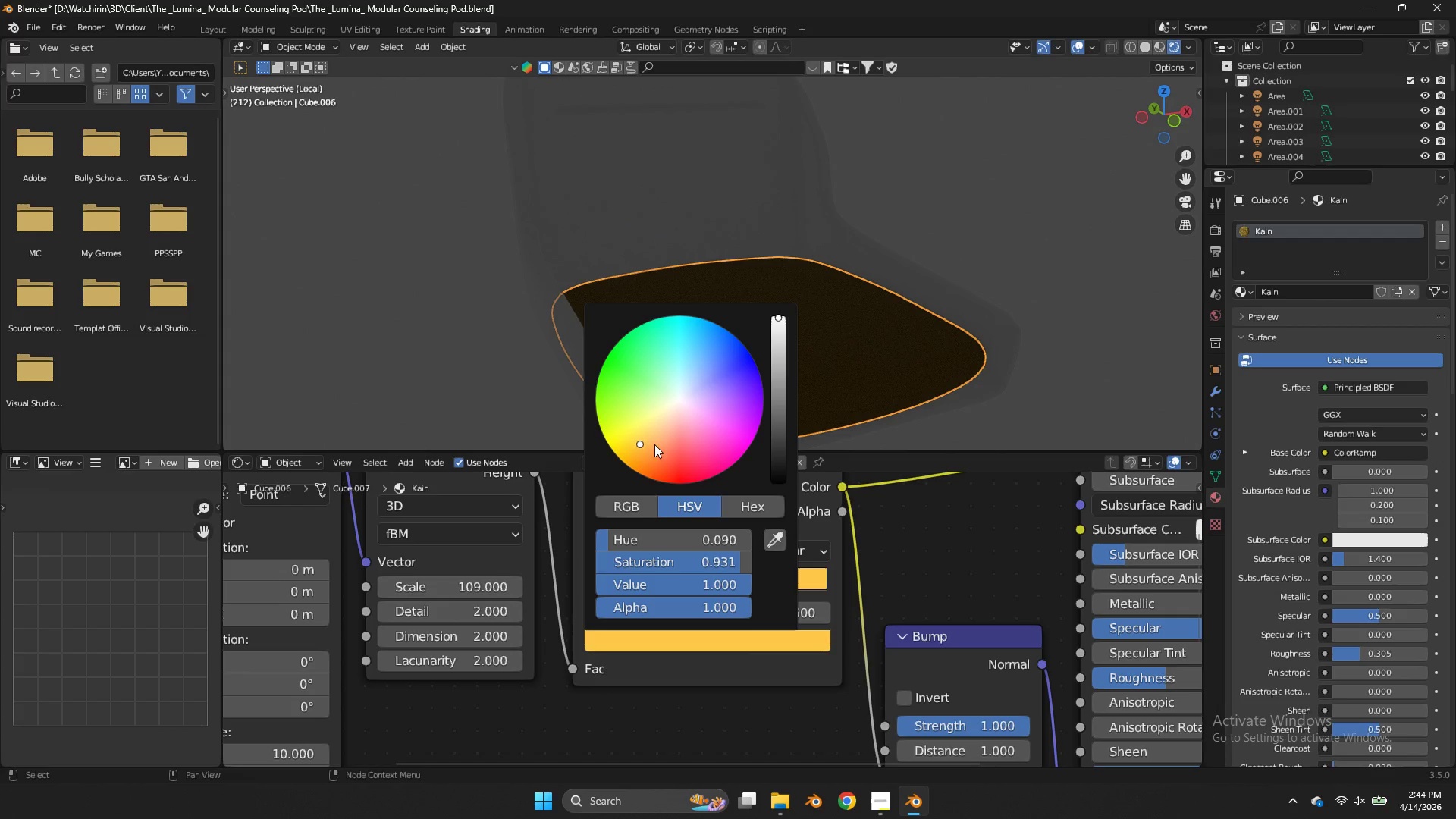 
left_click_drag(start_coordinate=[653, 435], to_coordinate=[649, 437])
 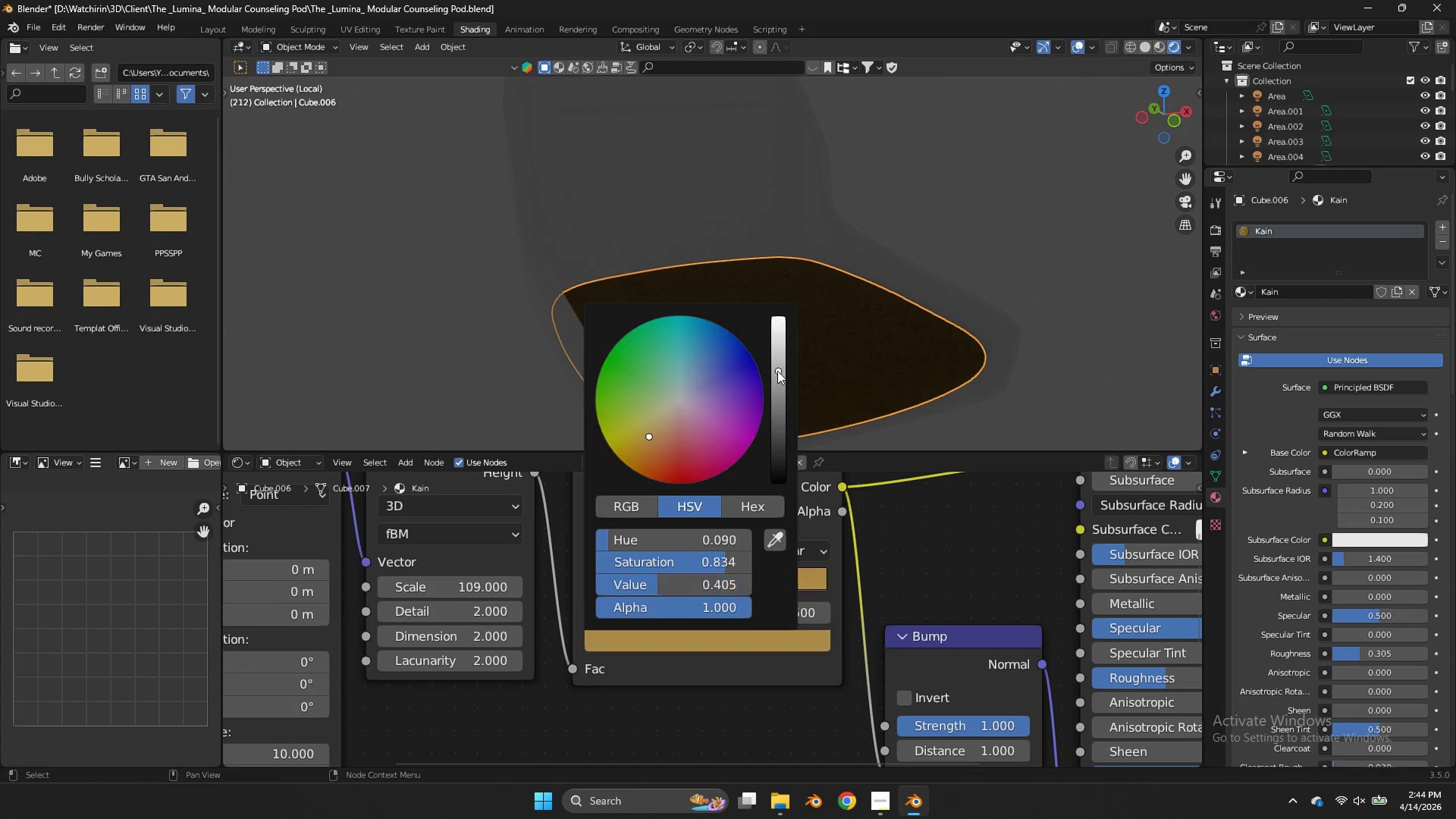 
left_click_drag(start_coordinate=[776, 371], to_coordinate=[780, 379])
 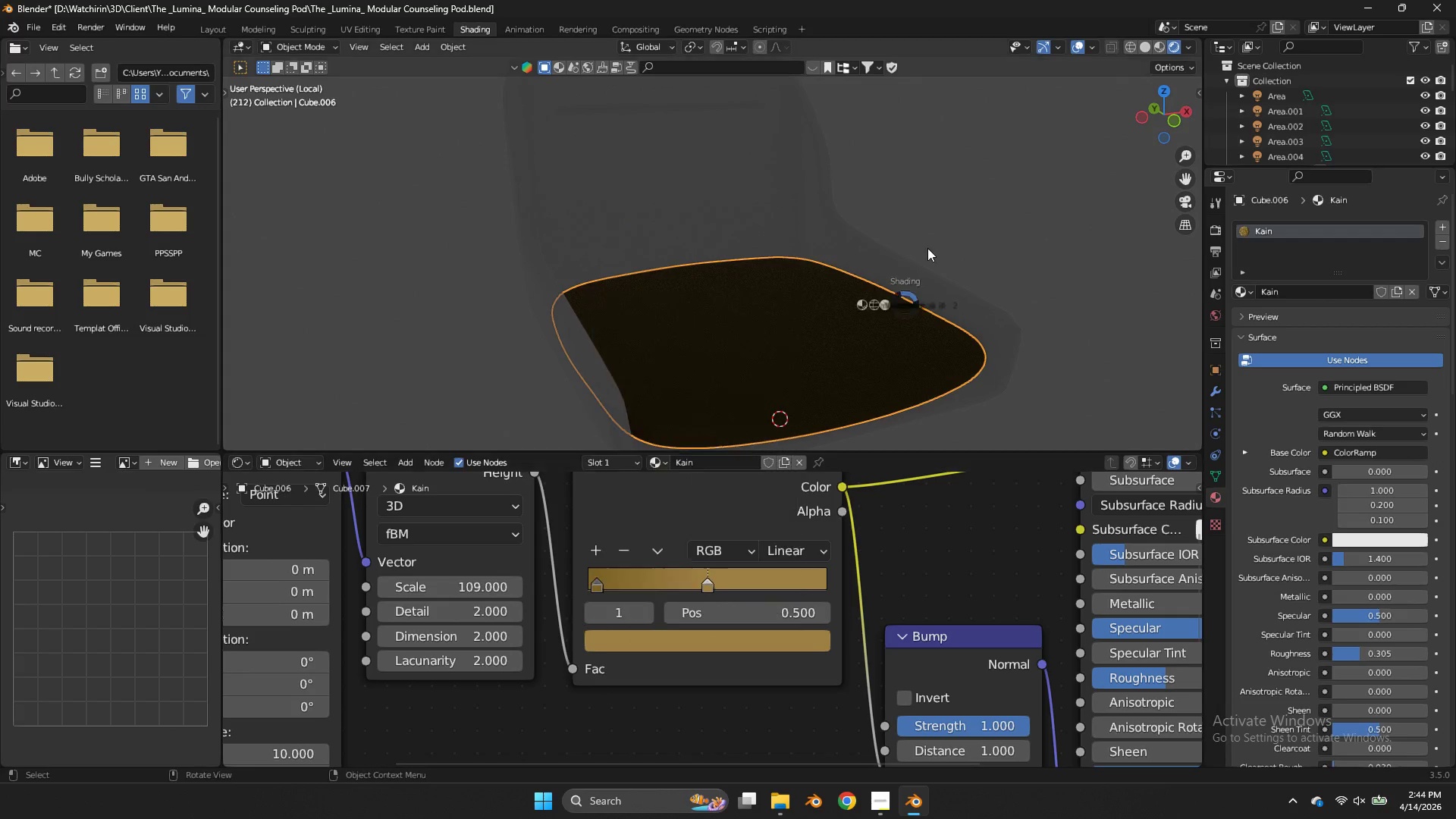 
type(zz)
 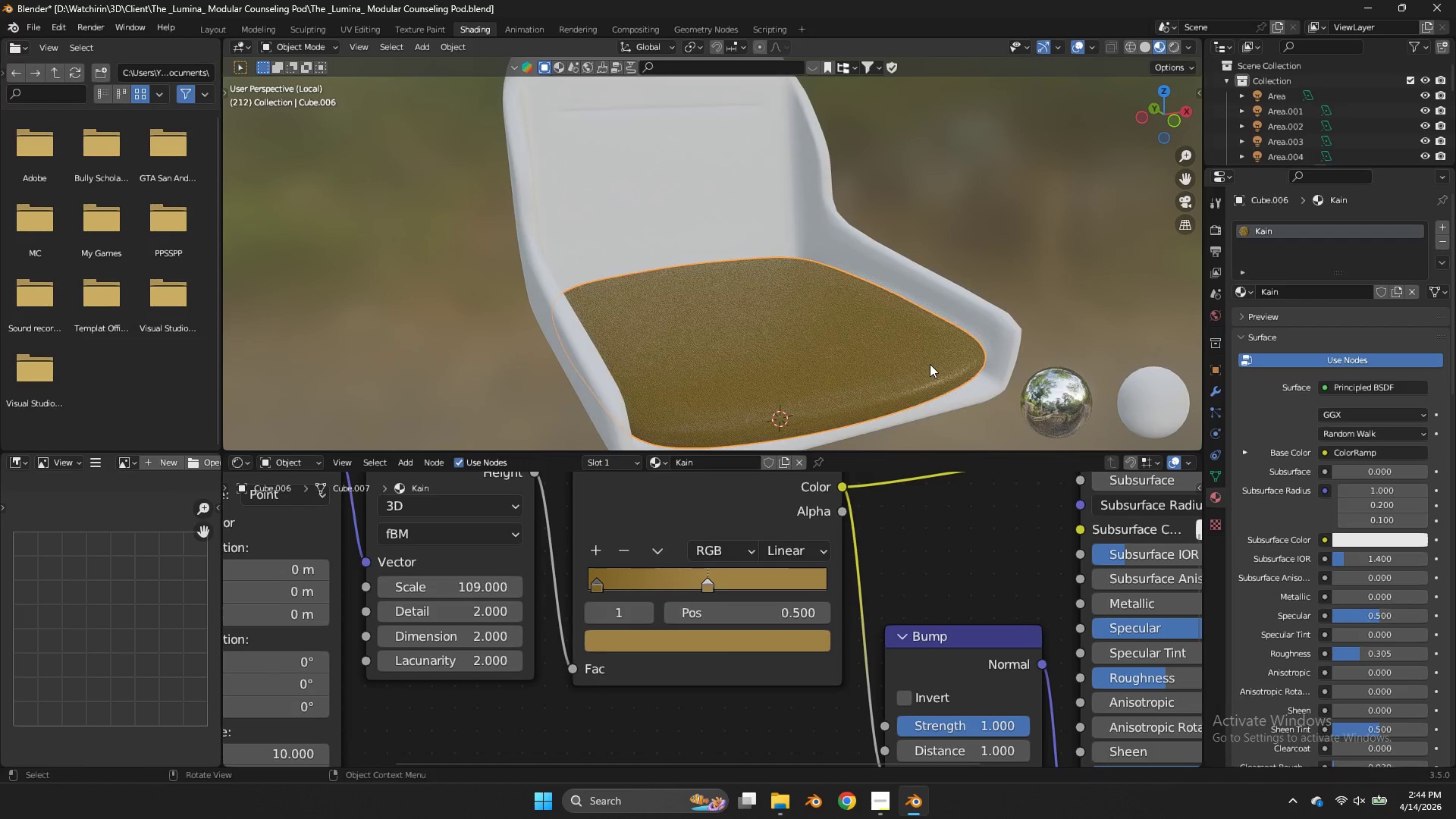 
scroll: coordinate [930, 364], scroll_direction: up, amount: 2.0
 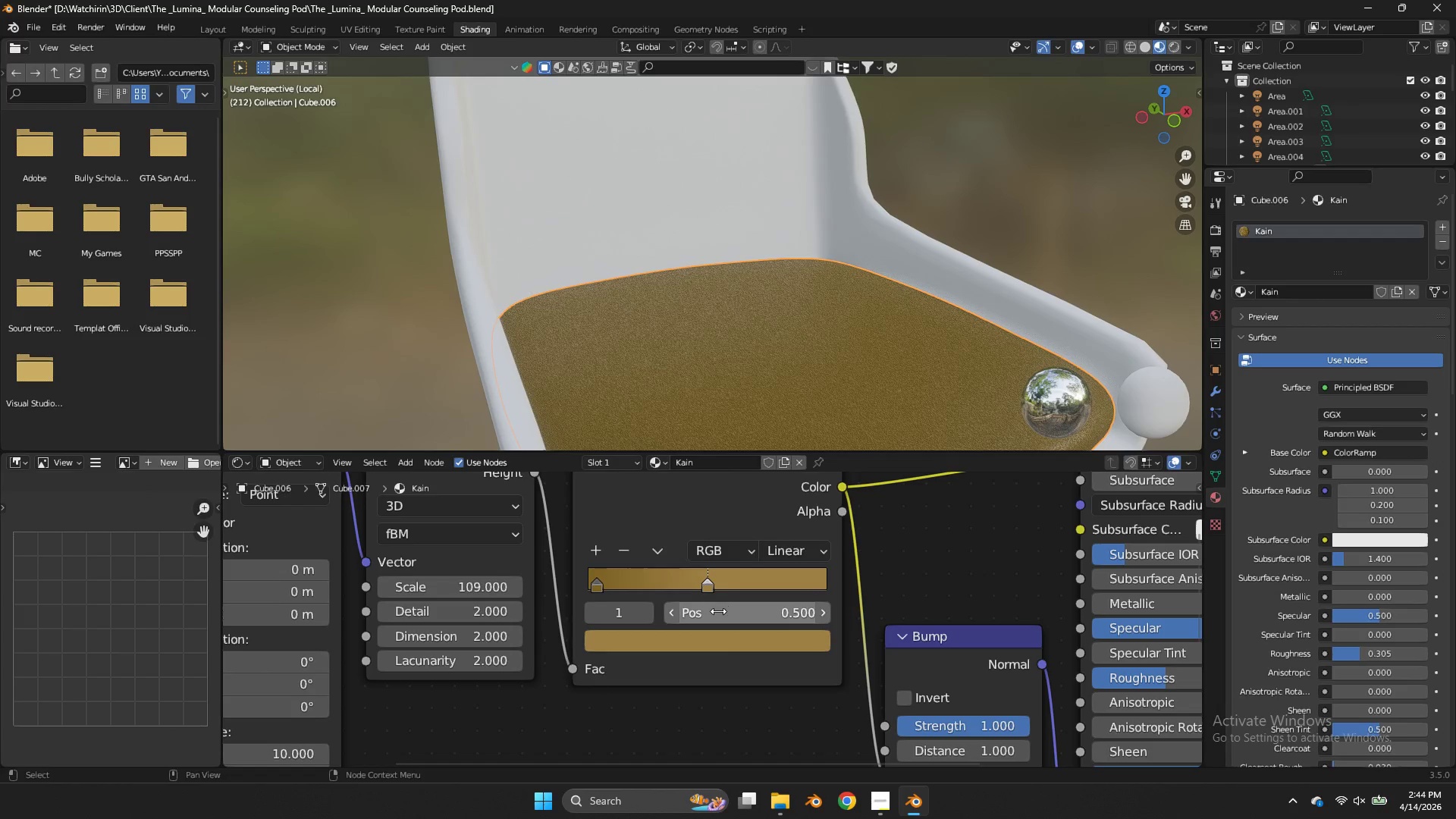 
left_click([719, 632])
 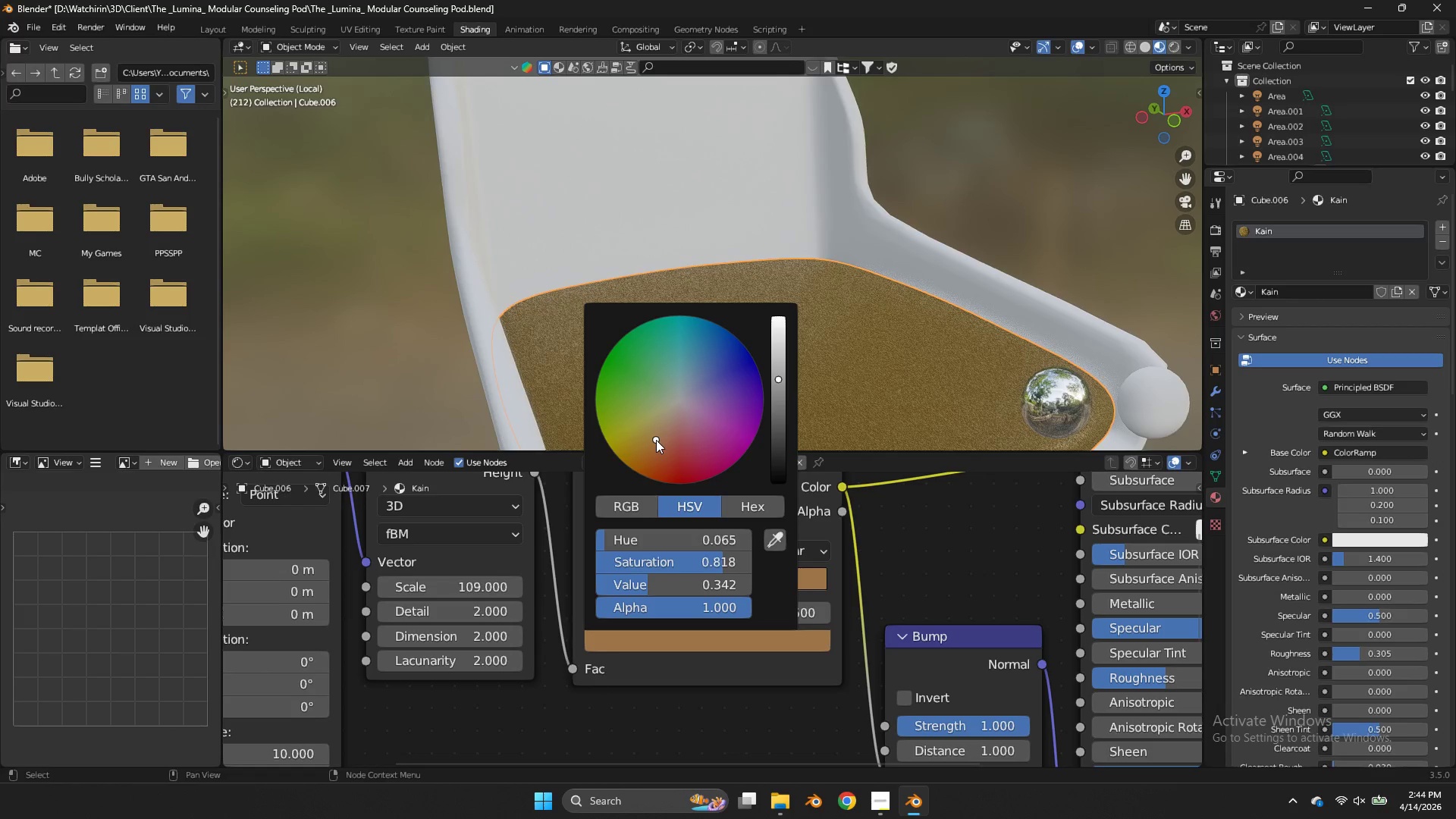 
left_click_drag(start_coordinate=[654, 443], to_coordinate=[654, 447])
 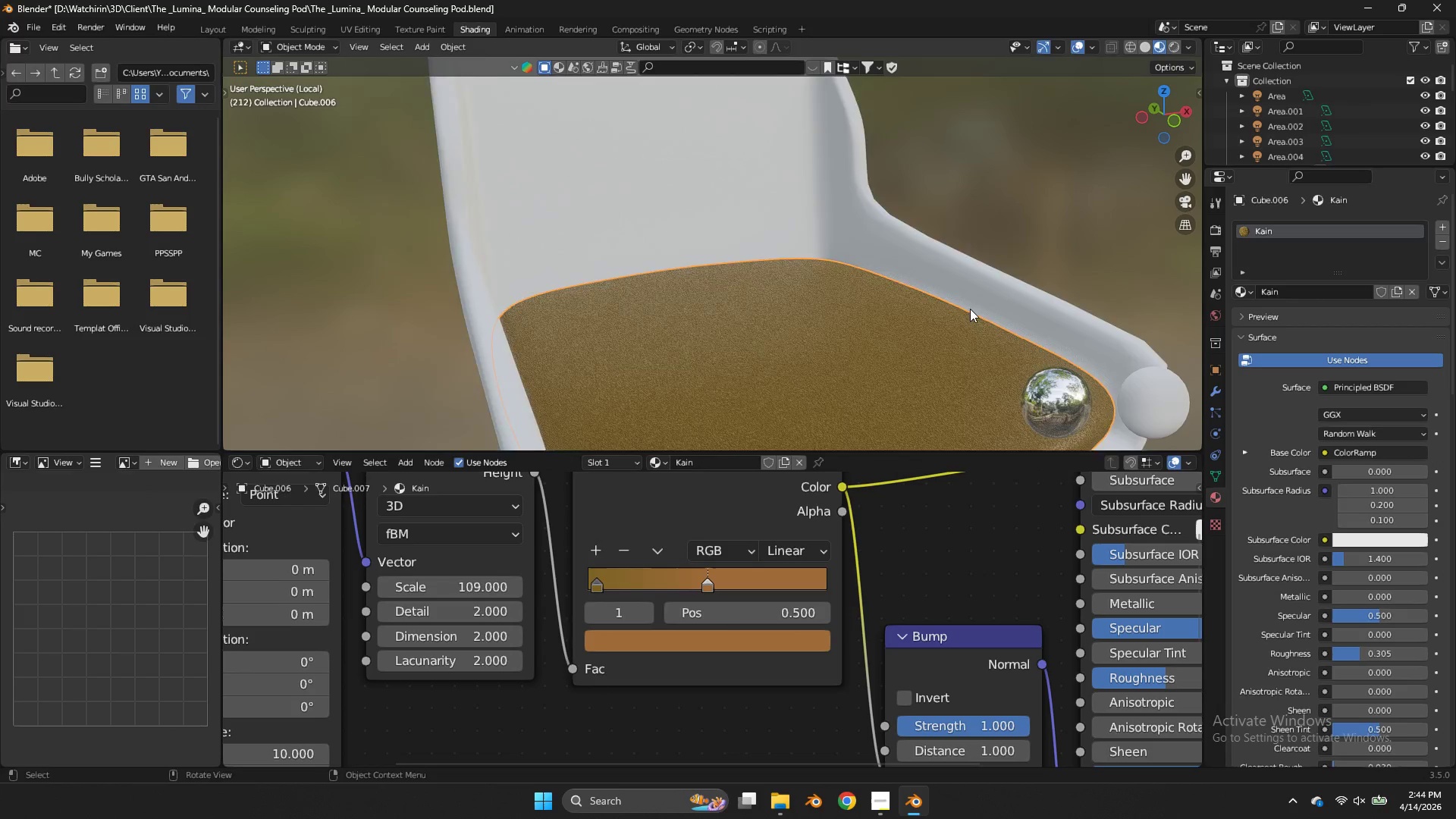 
left_click([967, 308])
 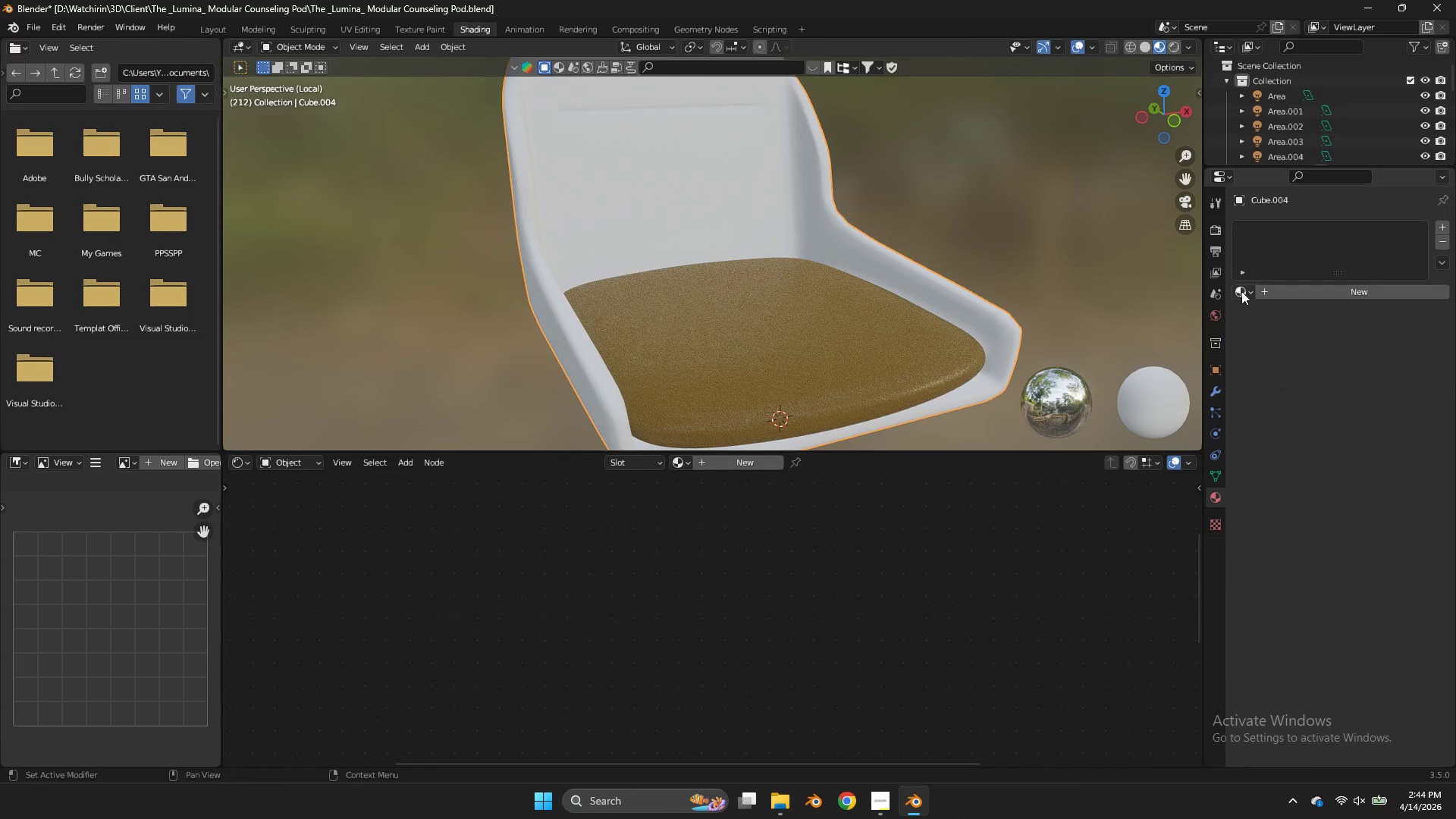 
scroll: coordinate [970, 309], scroll_direction: down, amount: 2.0
 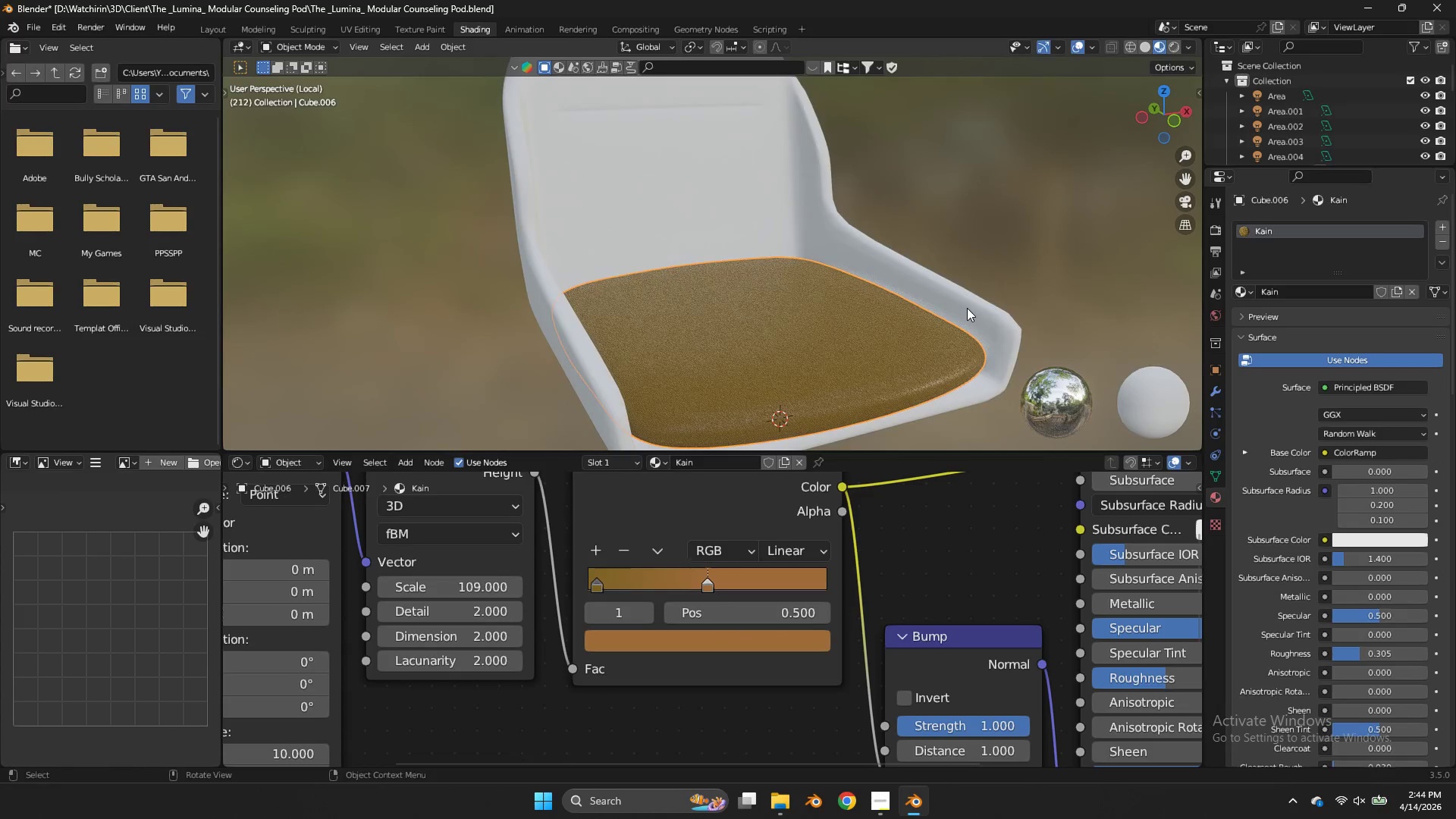 
left_click([1236, 293])
 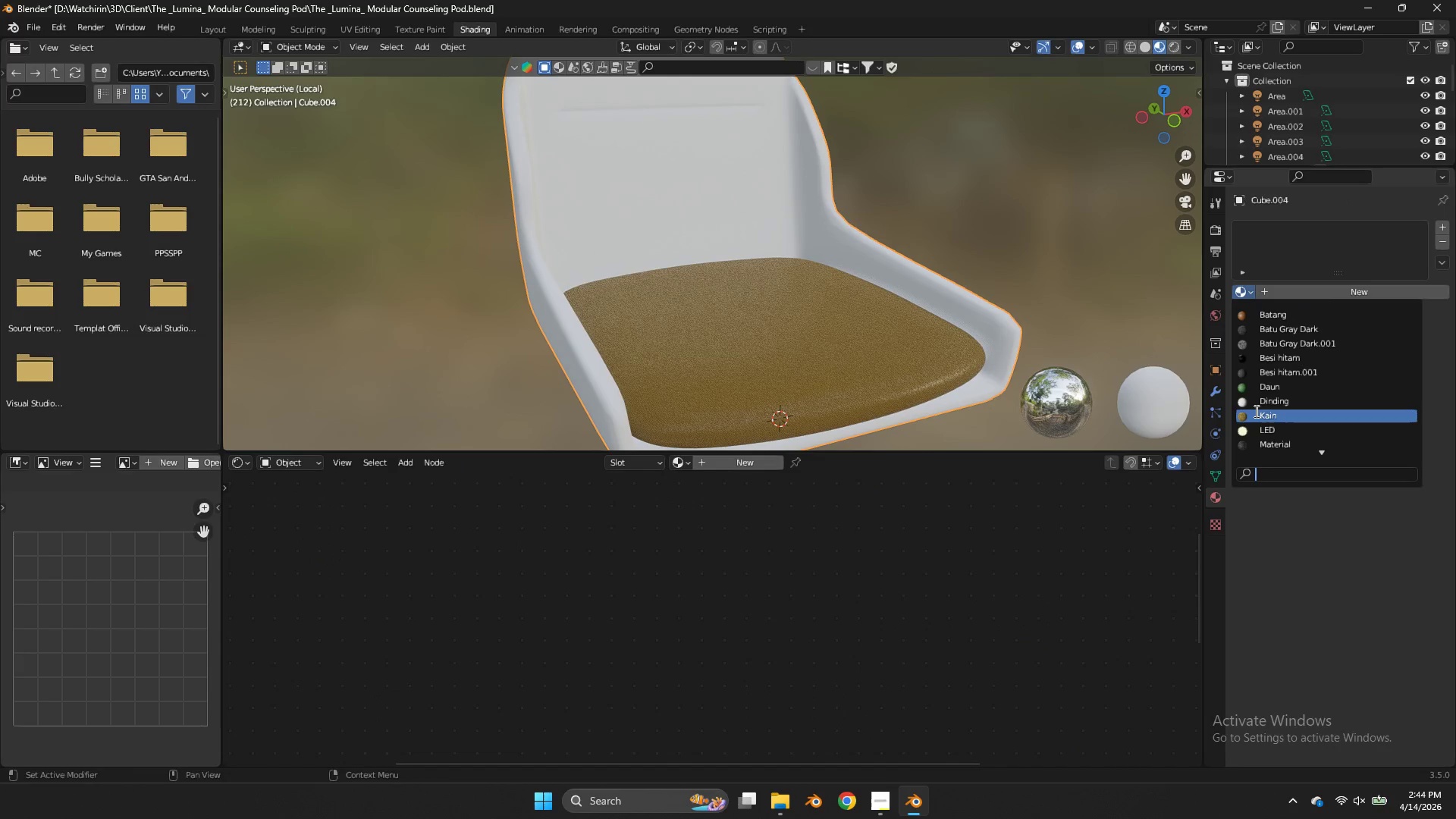 
left_click([1255, 412])
 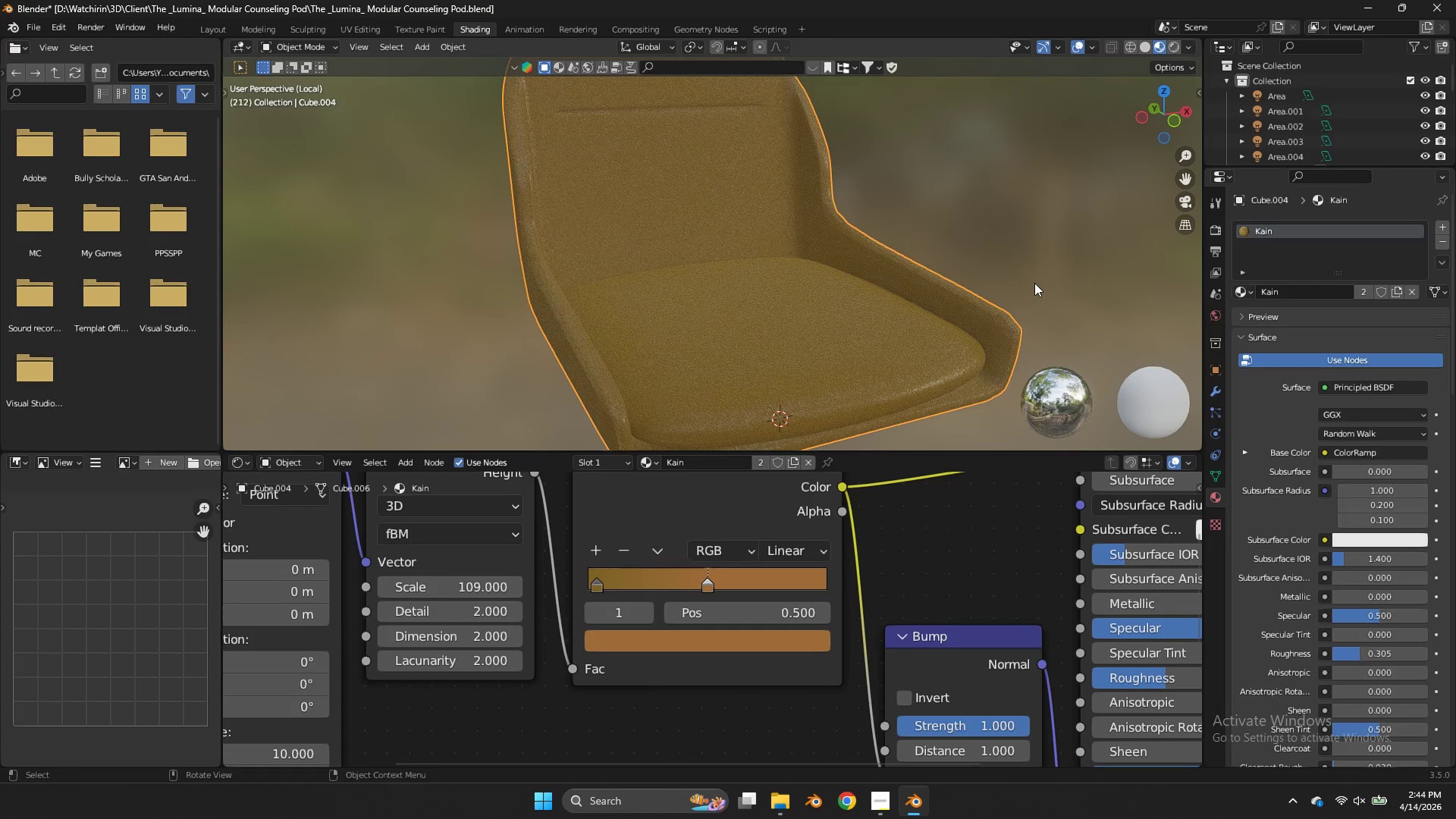 
left_click([1034, 283])
 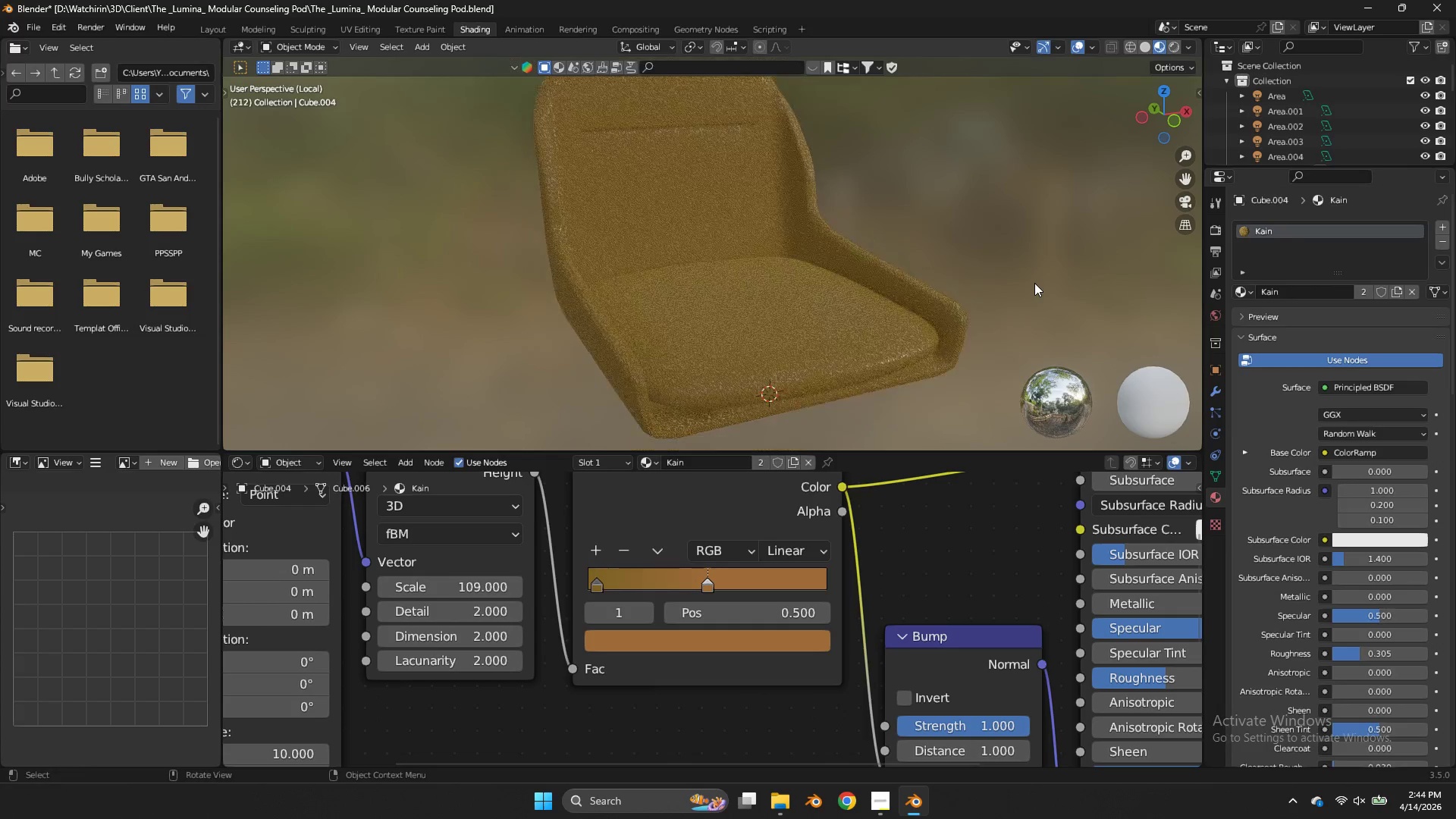 
scroll: coordinate [1034, 283], scroll_direction: none, amount: 0.0
 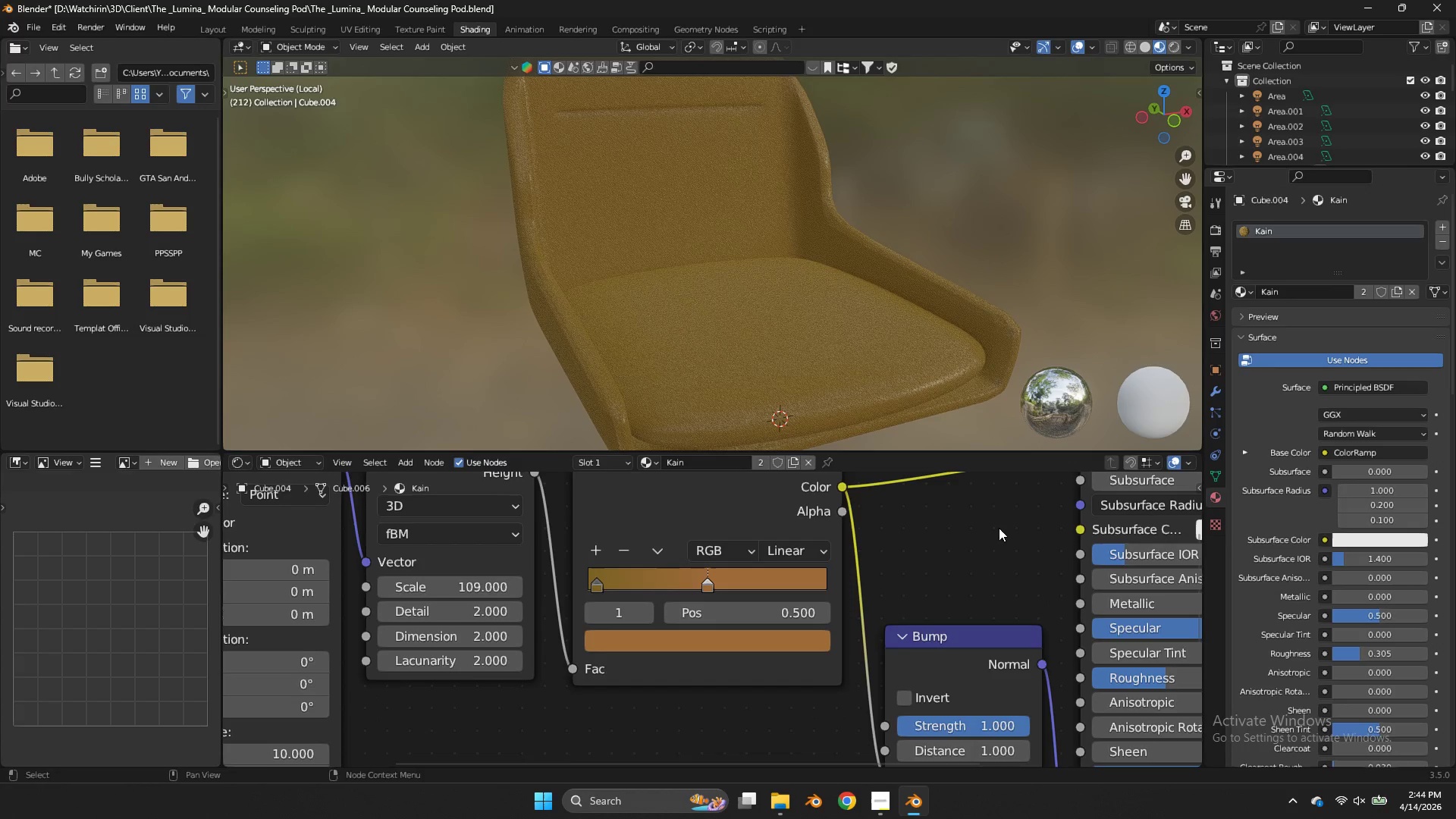 
scroll: coordinate [995, 539], scroll_direction: down, amount: 3.0
 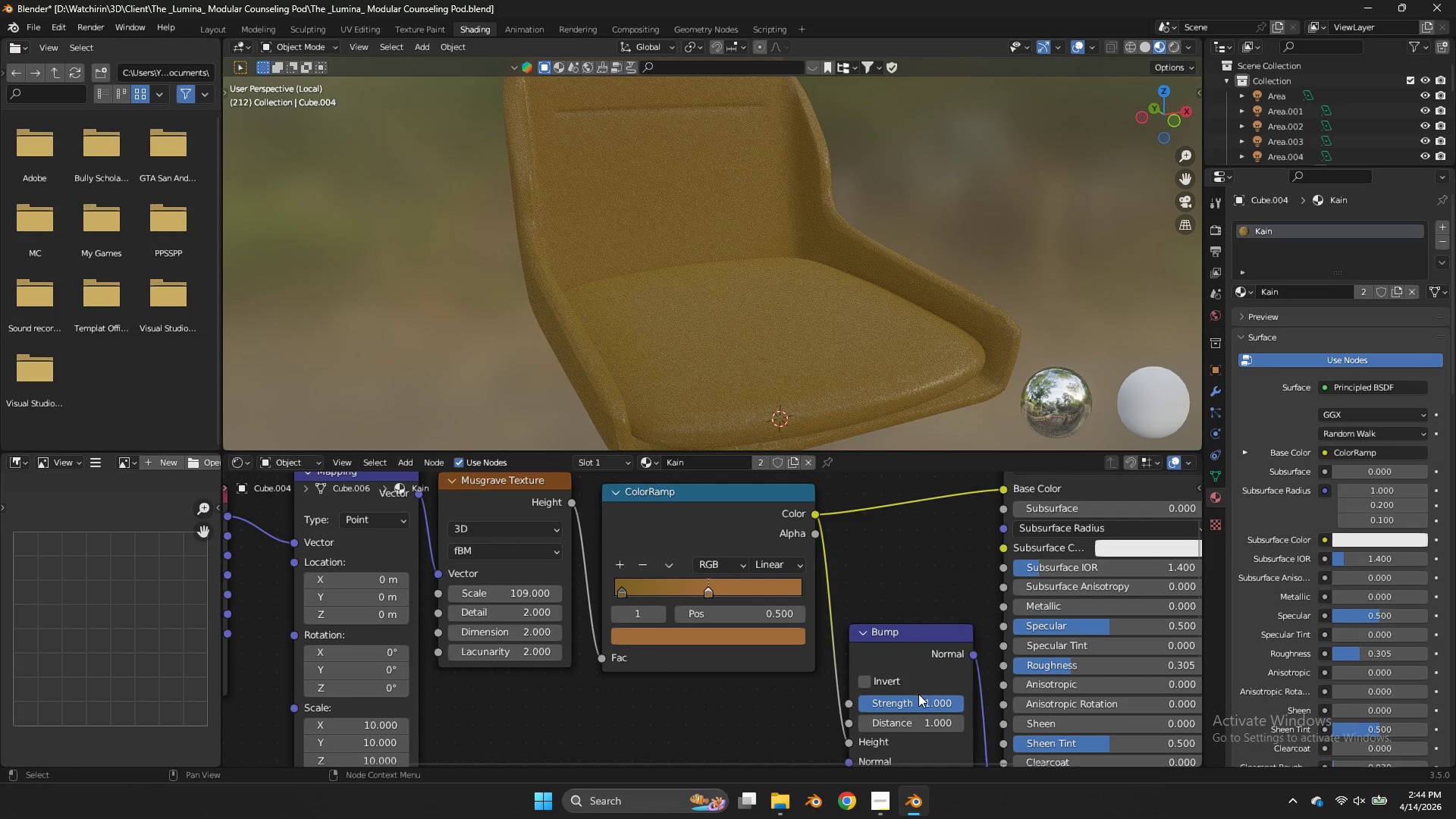 
left_click_drag(start_coordinate=[918, 696], to_coordinate=[894, 317])
 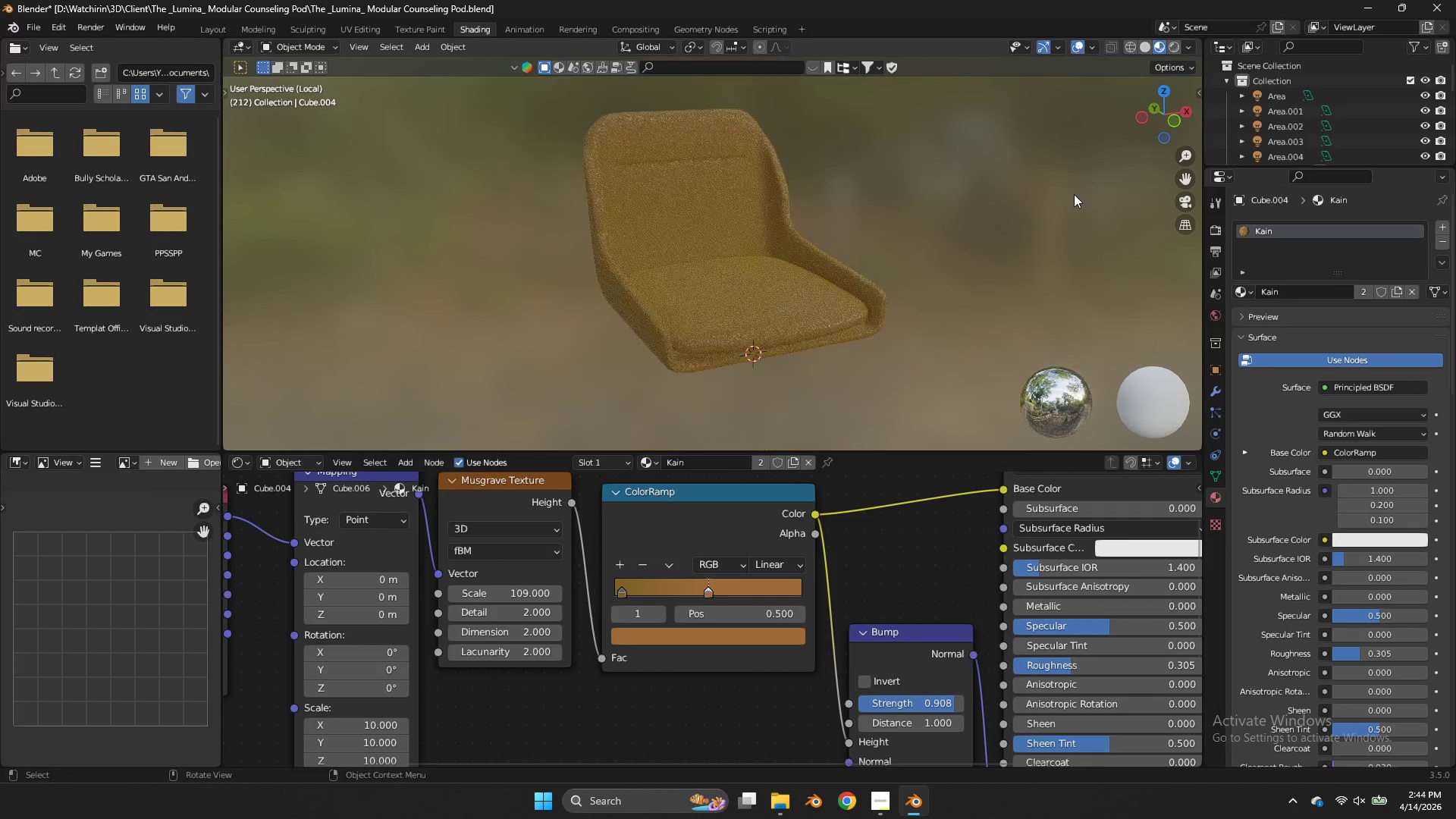 
key(Control+ControlLeft)
 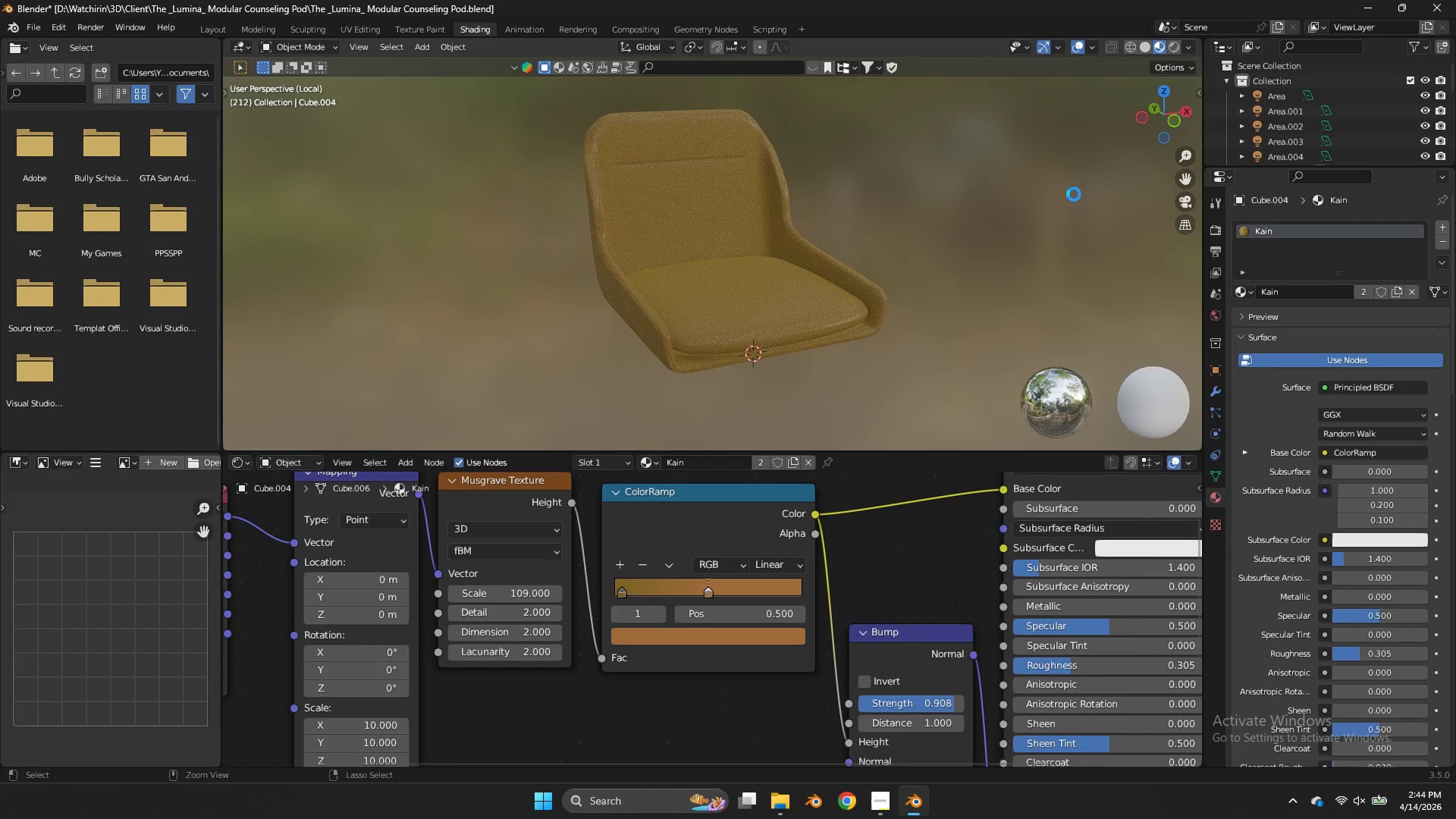 
key(Control+S)
 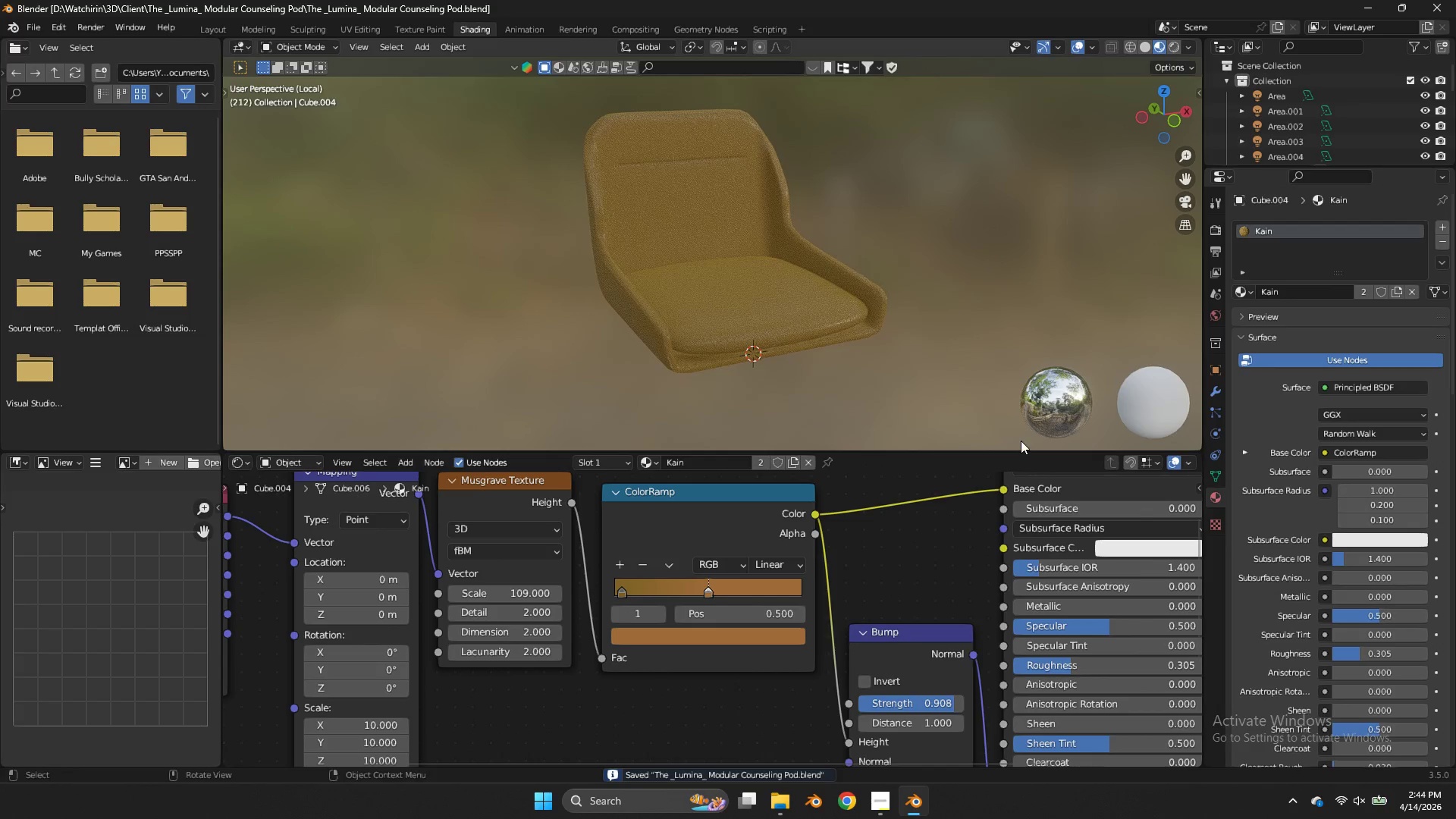 
scroll: coordinate [1074, 194], scroll_direction: down, amount: 3.0
 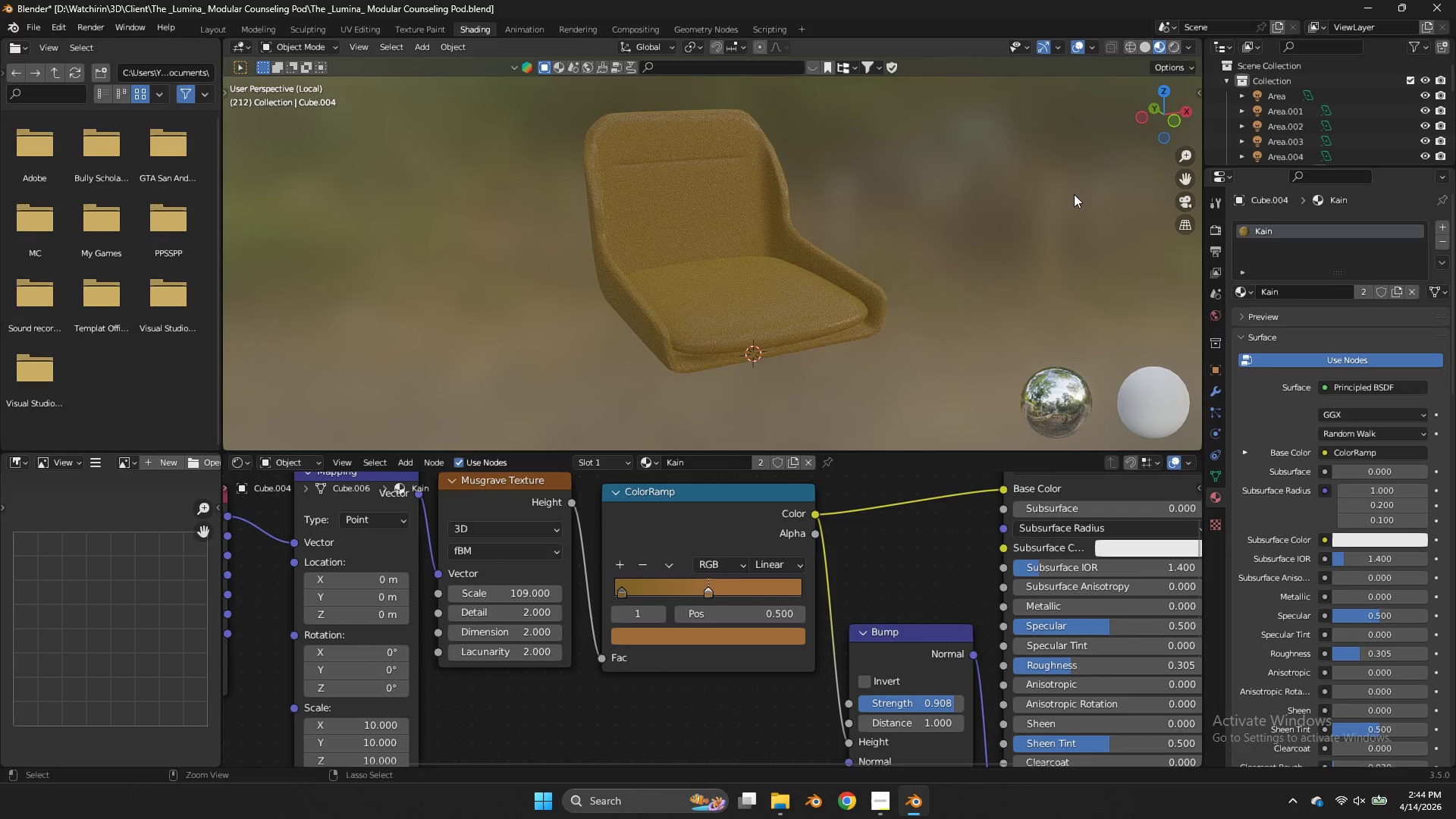 
scroll: coordinate [1021, 441], scroll_direction: up, amount: 2.0
 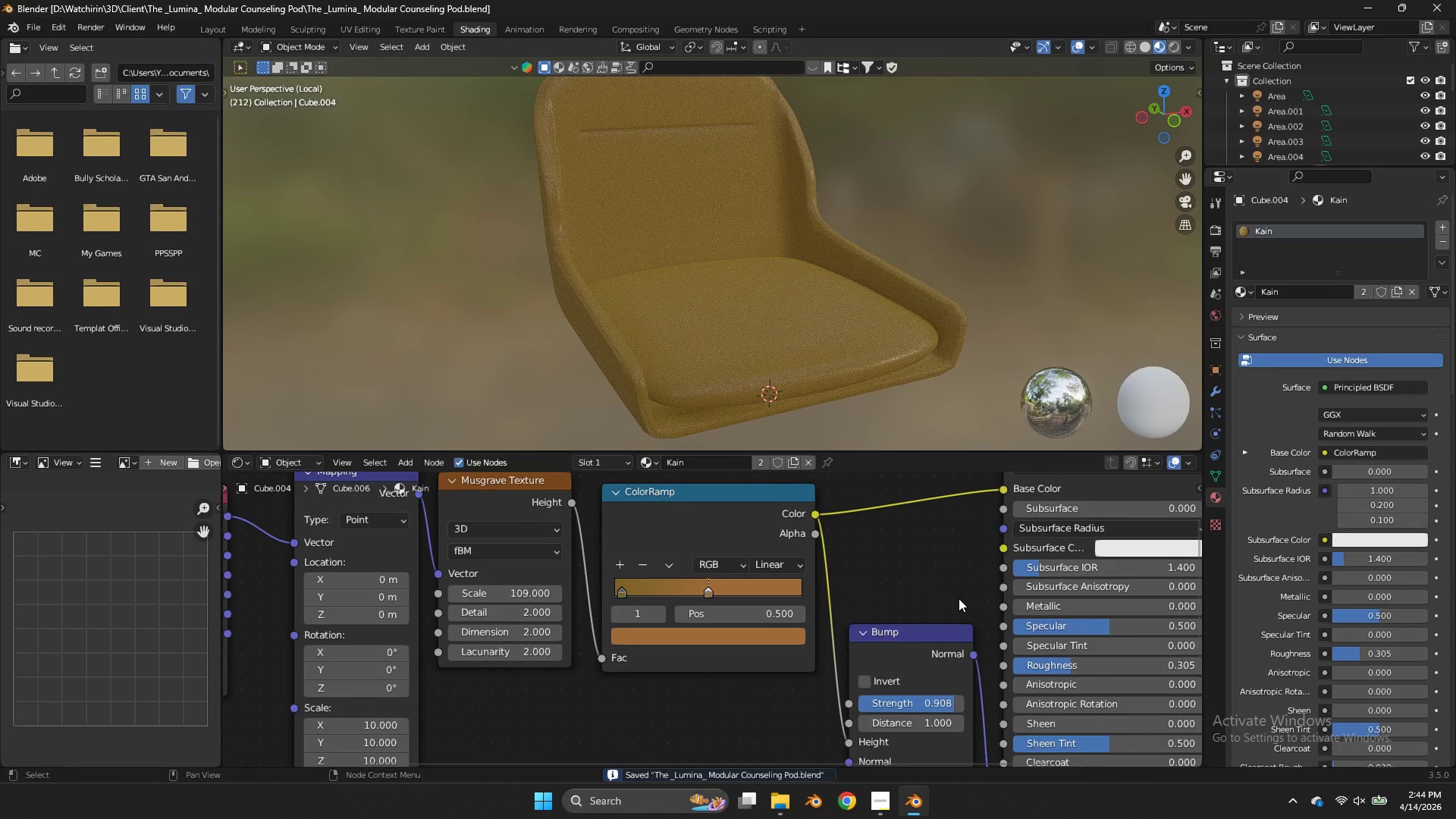 
left_click_drag(start_coordinate=[915, 717], to_coordinate=[880, 337])
 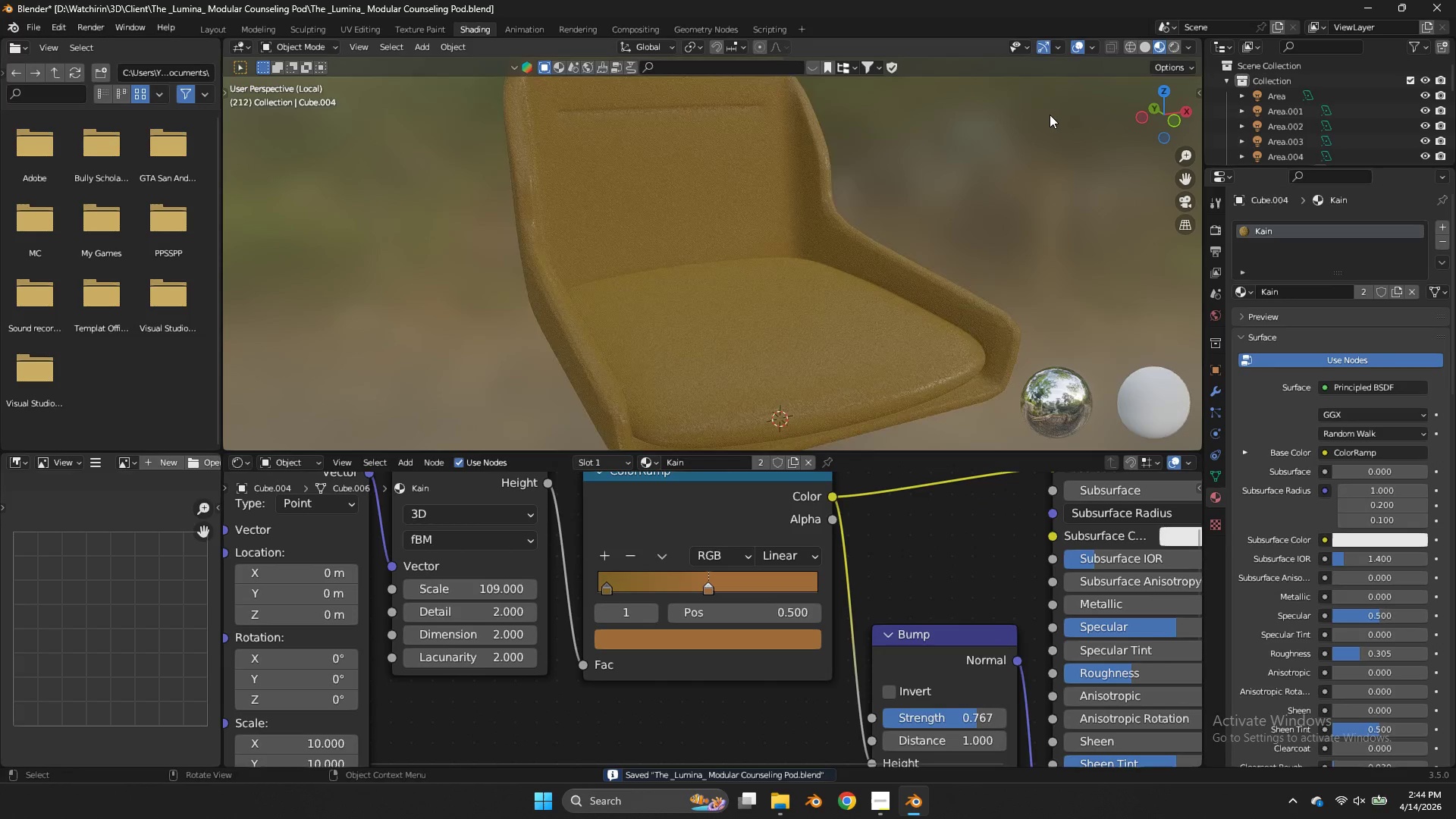 
scroll: coordinate [1030, 159], scroll_direction: up, amount: 17.0
 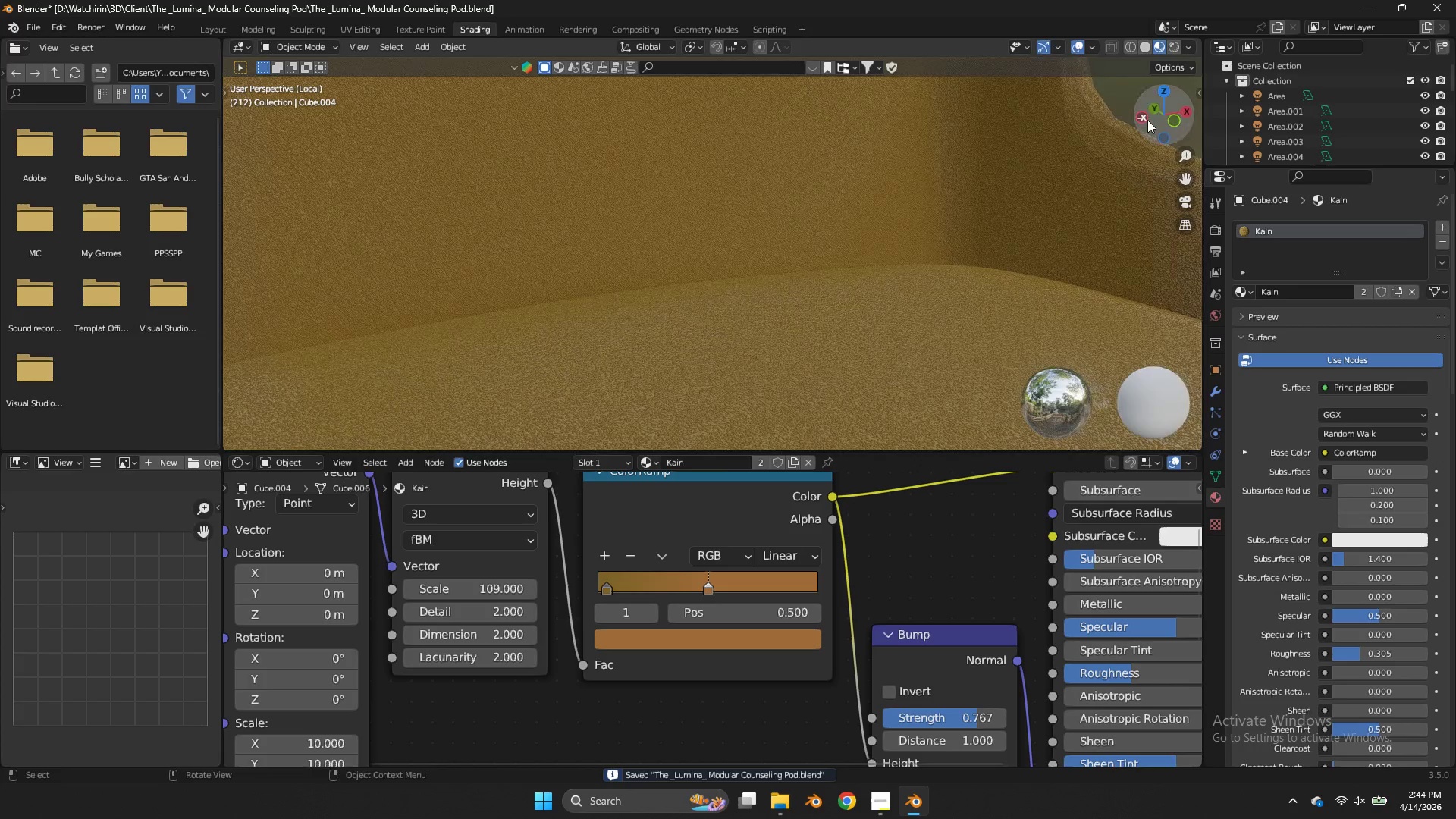 
left_click_drag(start_coordinate=[1147, 120], to_coordinate=[919, 162])
 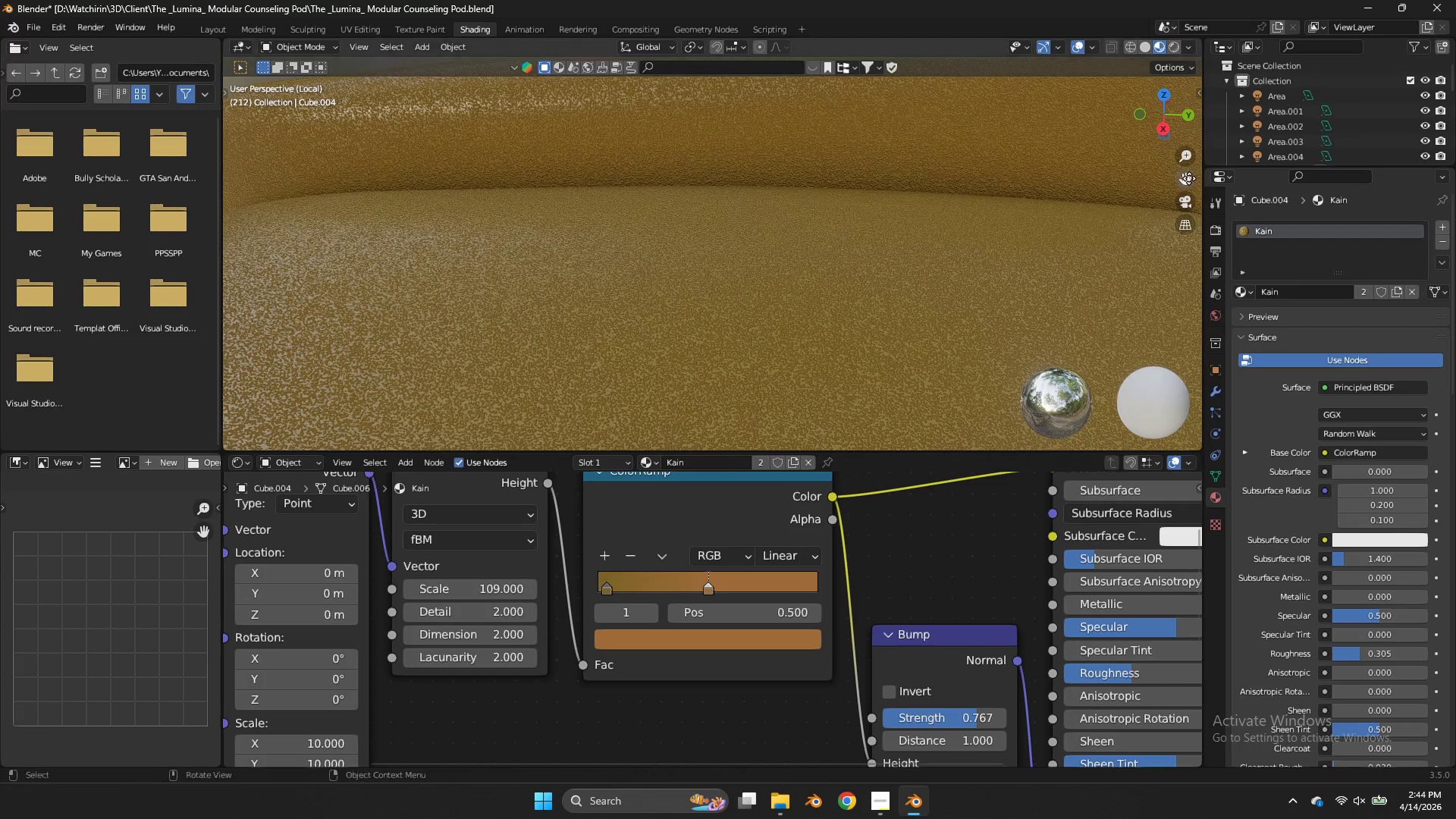 
left_click_drag(start_coordinate=[1185, 180], to_coordinate=[1141, 303])
 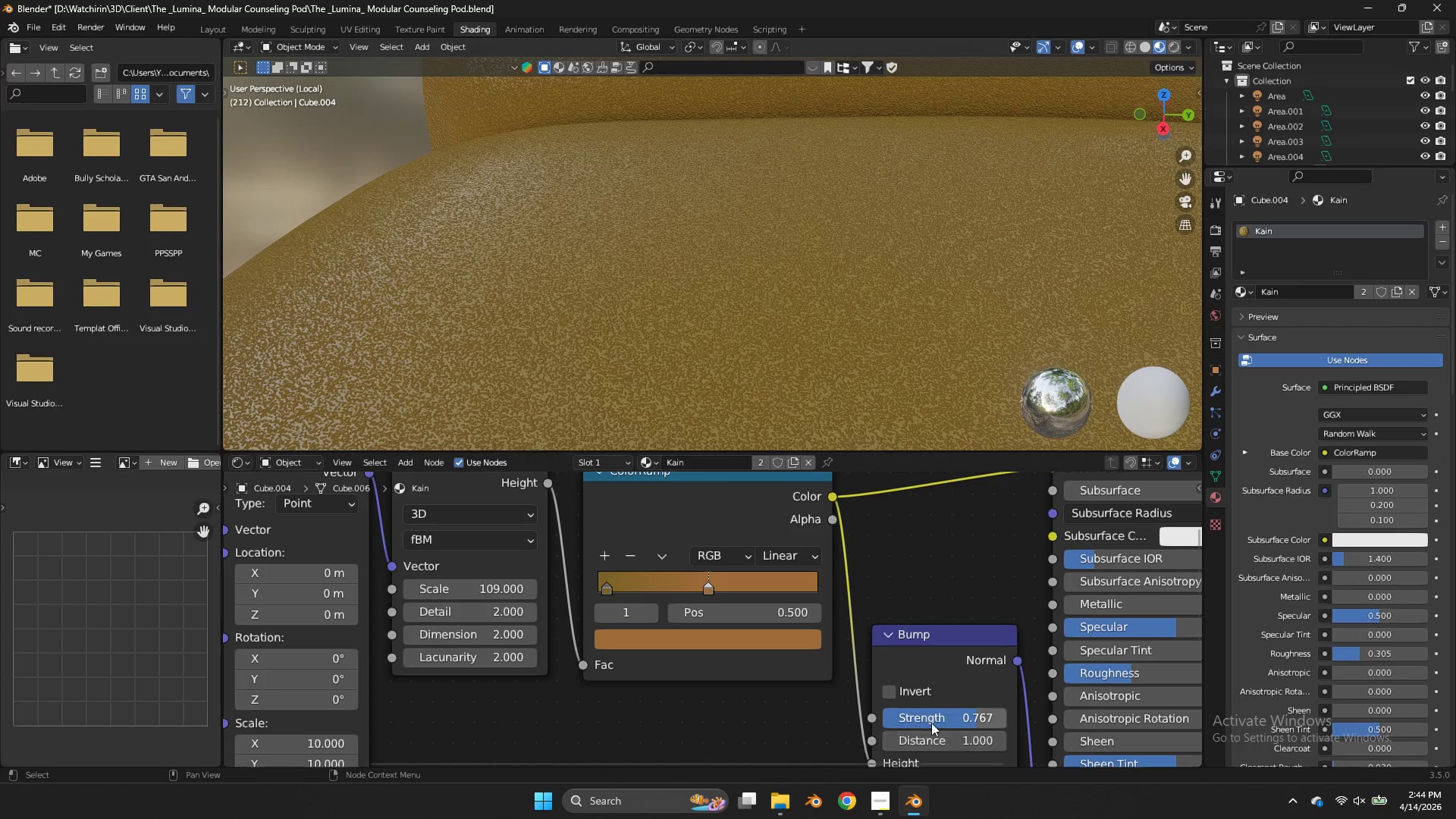 
left_click_drag(start_coordinate=[930, 720], to_coordinate=[831, 337])
 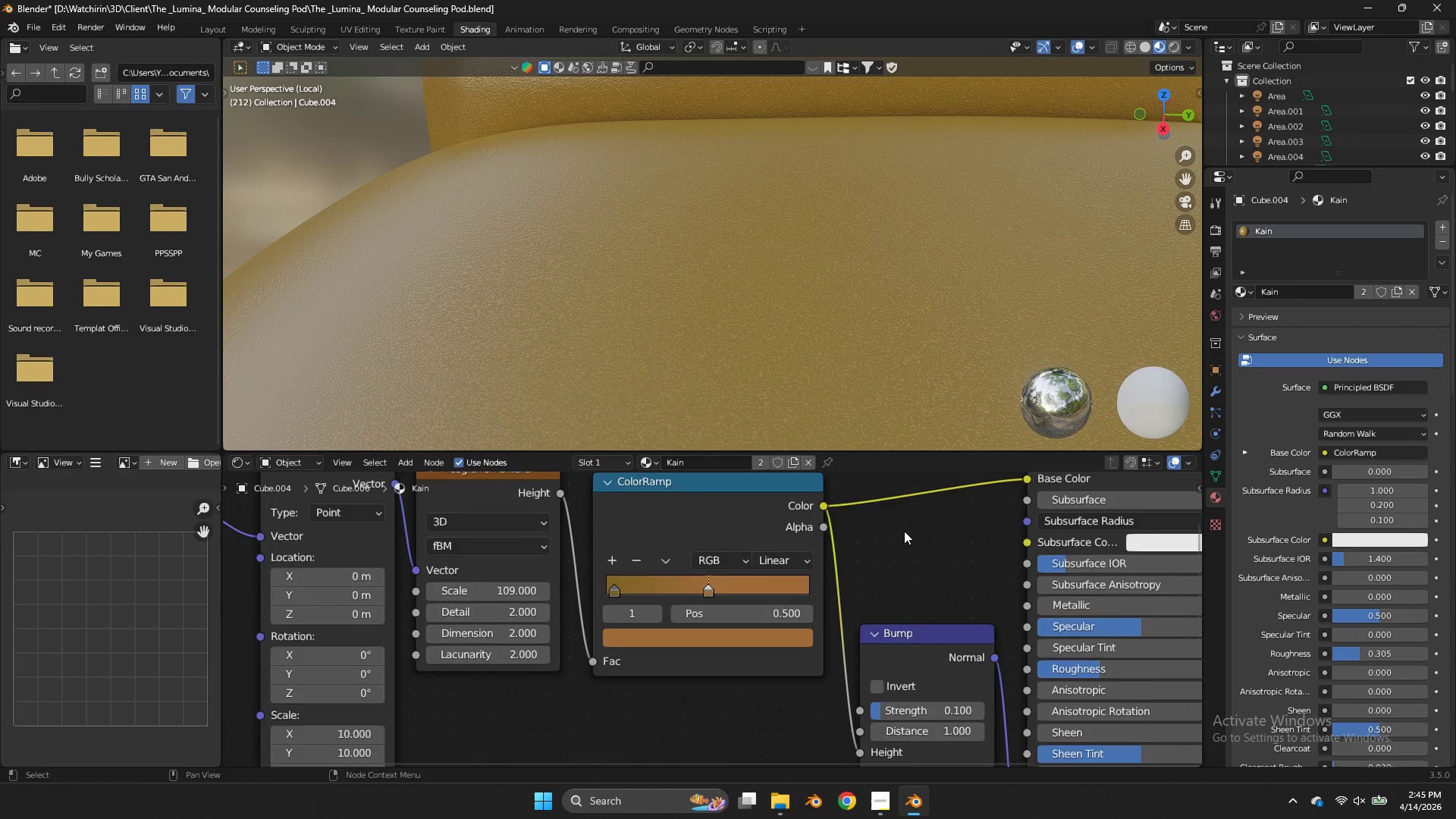 
key(Control+ControlLeft)
 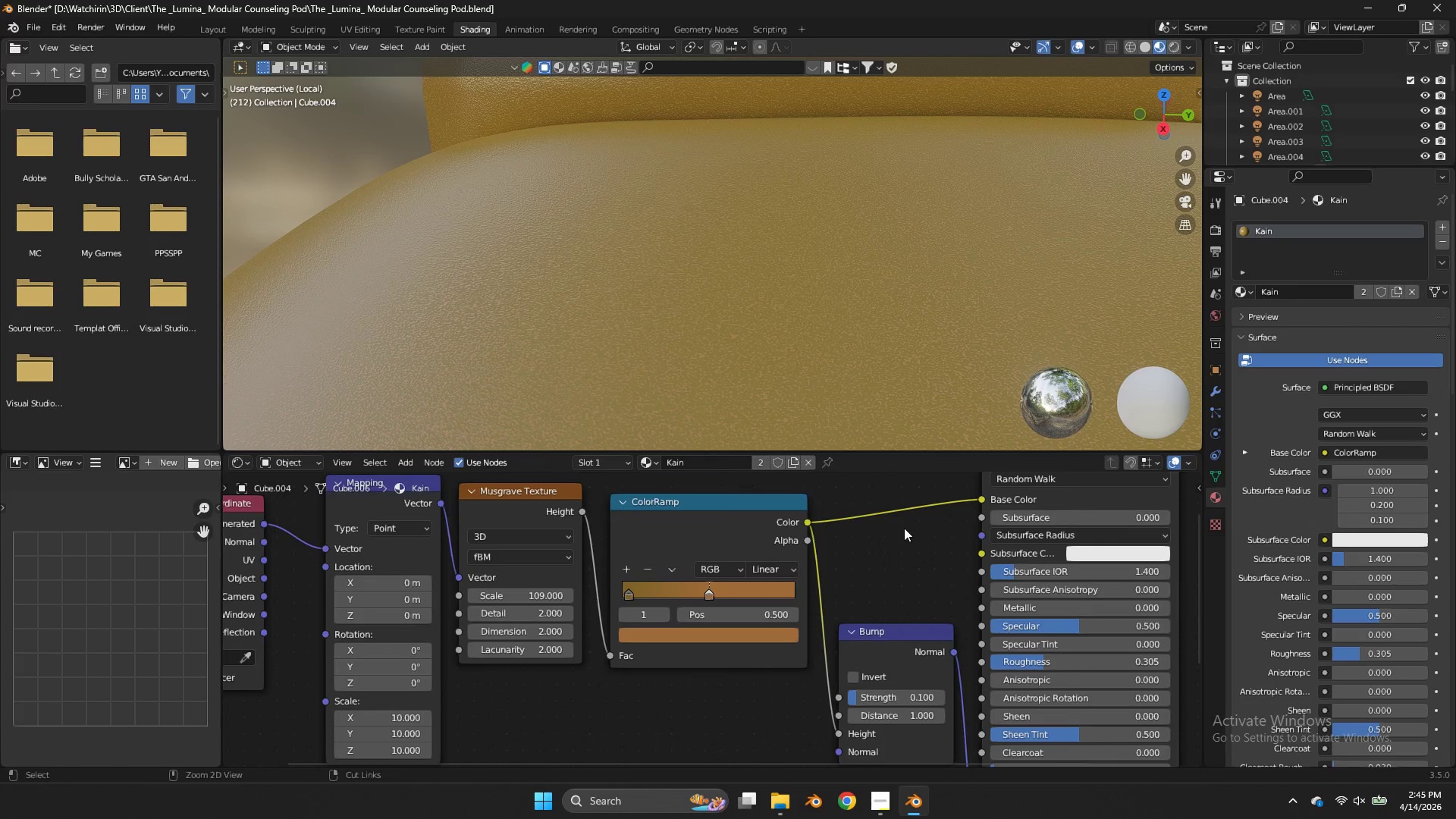 
key(Control+S)
 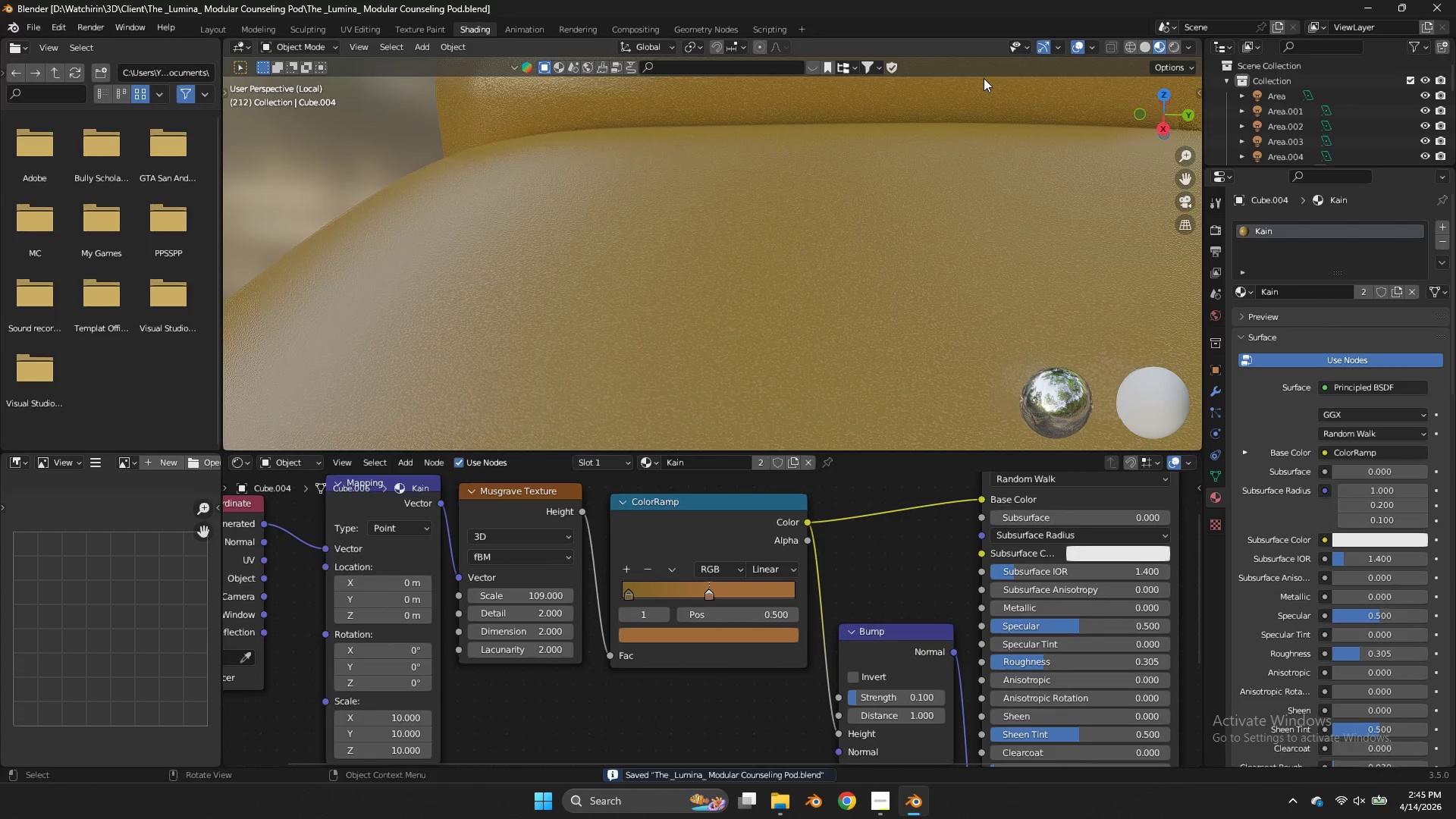 
scroll: coordinate [990, 119], scroll_direction: down, amount: 20.0
 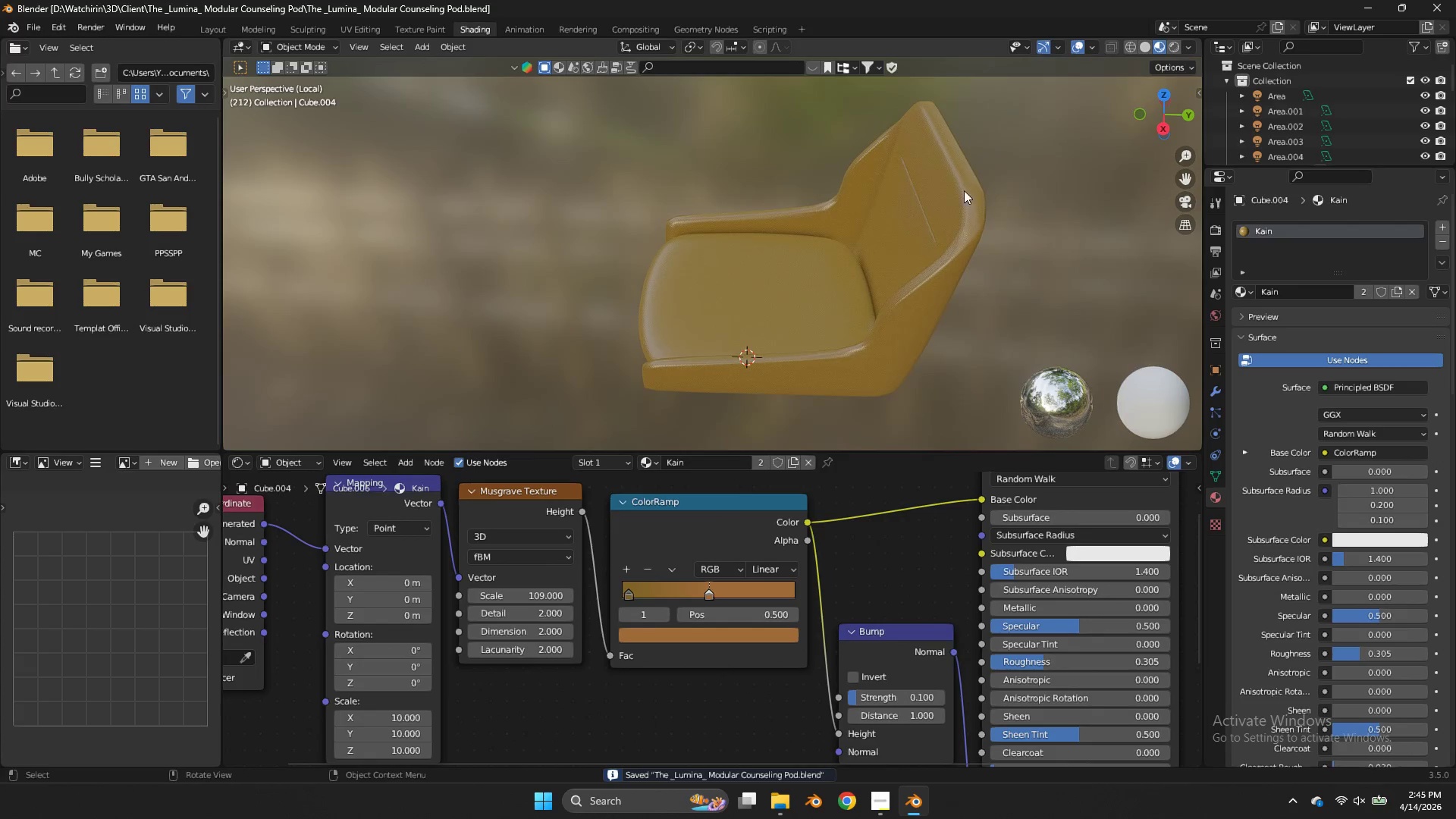 
left_click([961, 194])
 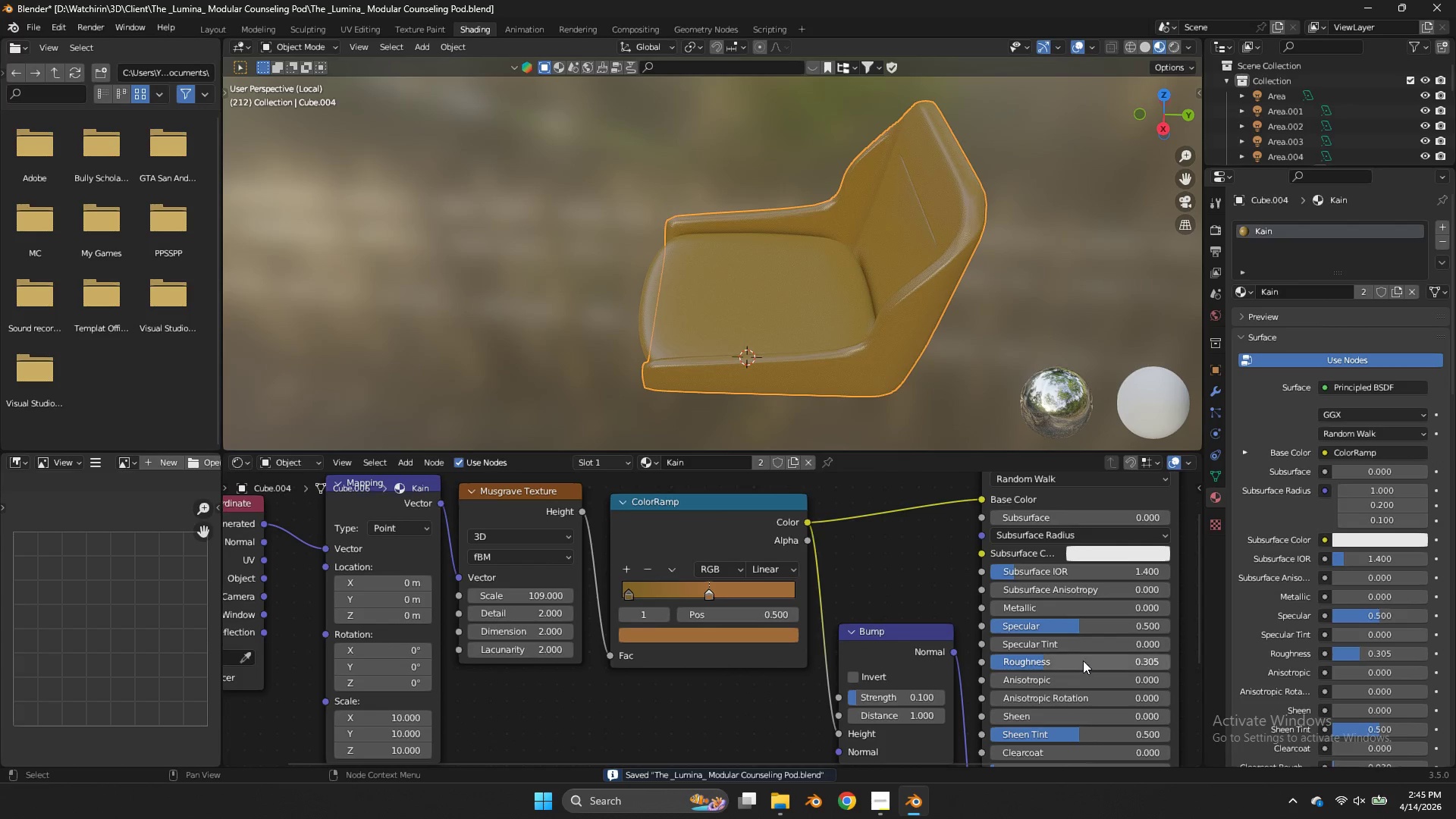 
left_click_drag(start_coordinate=[1083, 662], to_coordinate=[811, 463])
 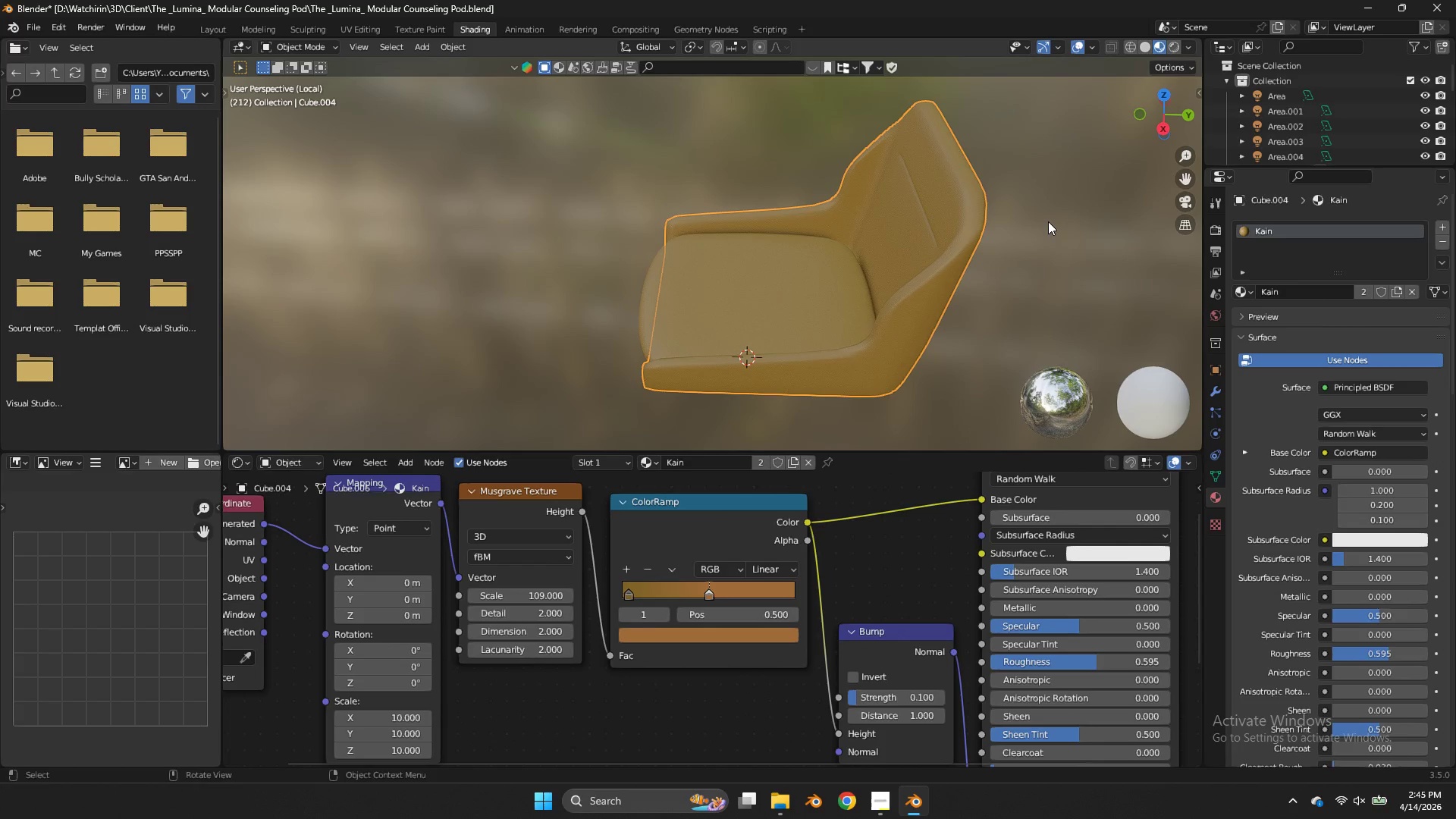 
key(Control+S)
 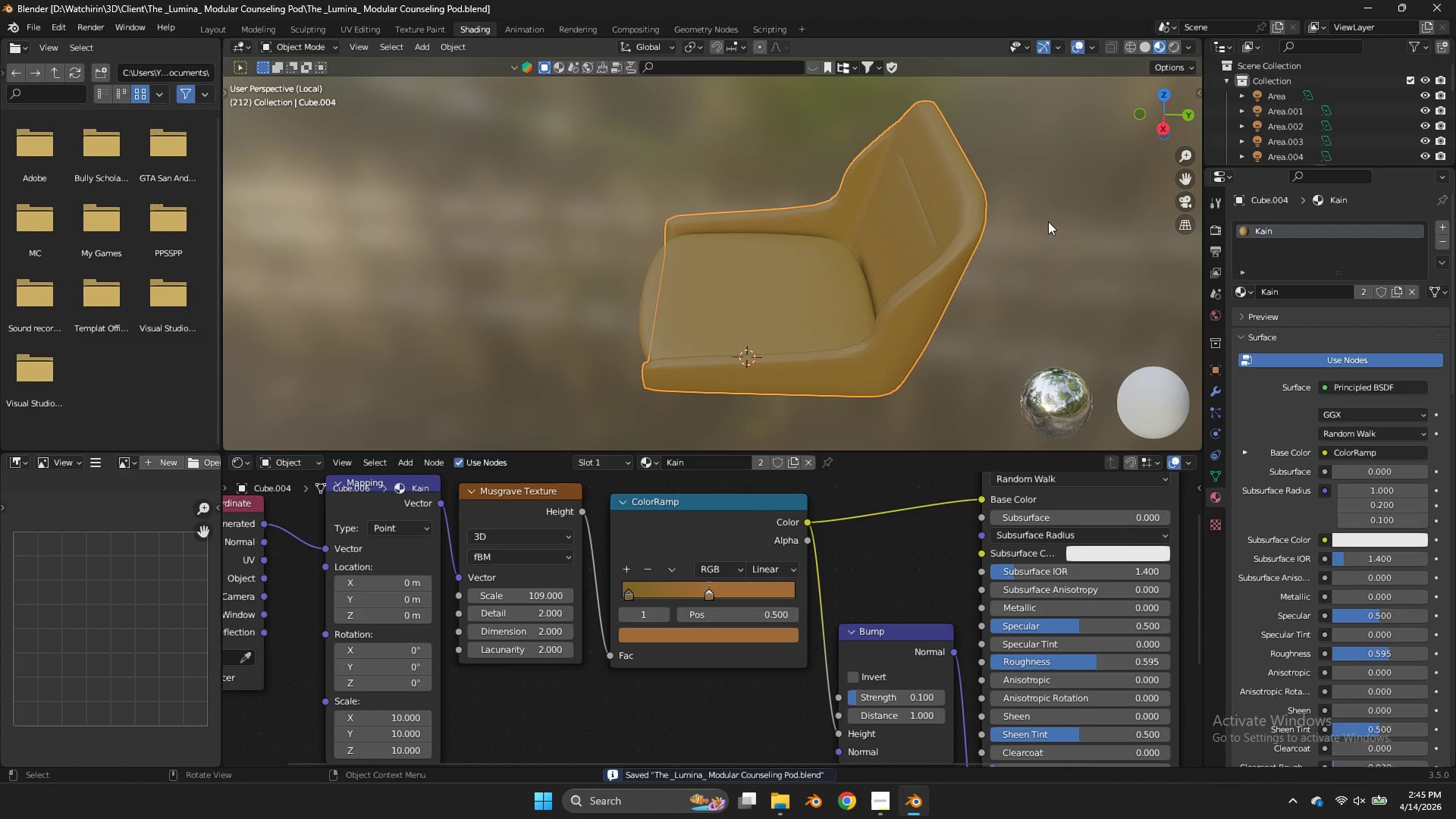 
left_click_drag(start_coordinate=[1162, 102], to_coordinate=[386, 78])
 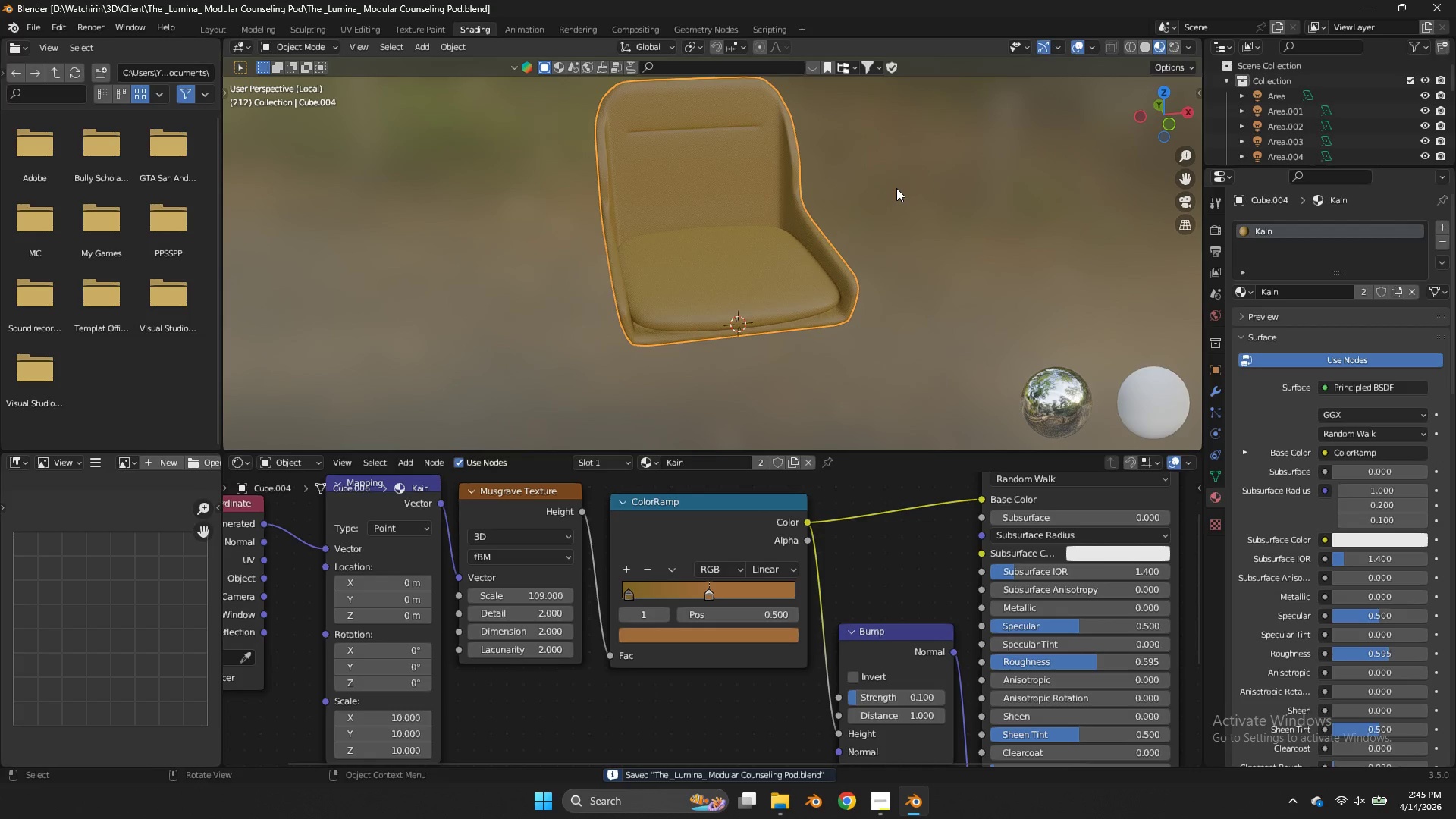 
key(NumpadDivide)
 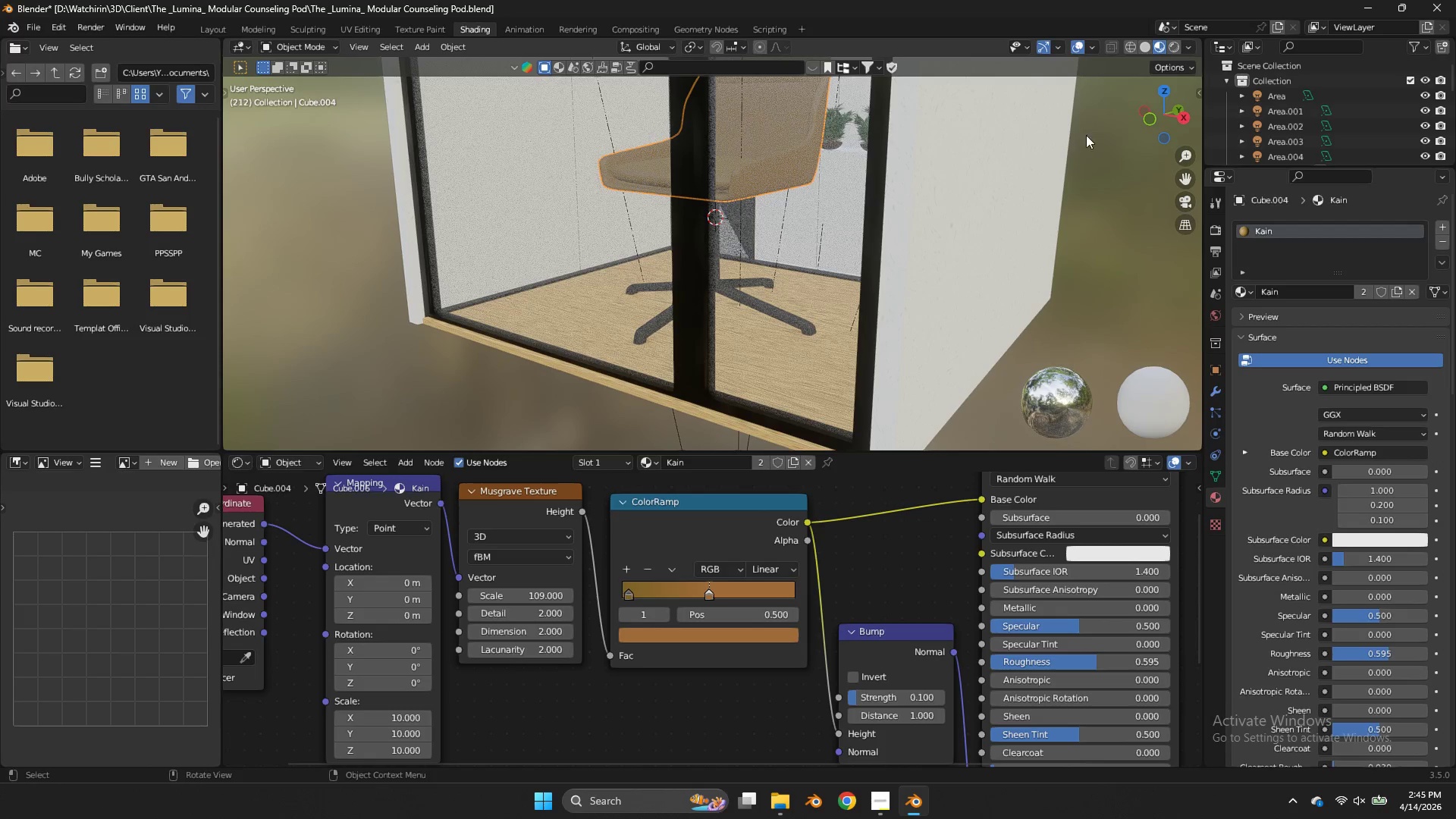 
left_click_drag(start_coordinate=[1149, 118], to_coordinate=[246, 111])
 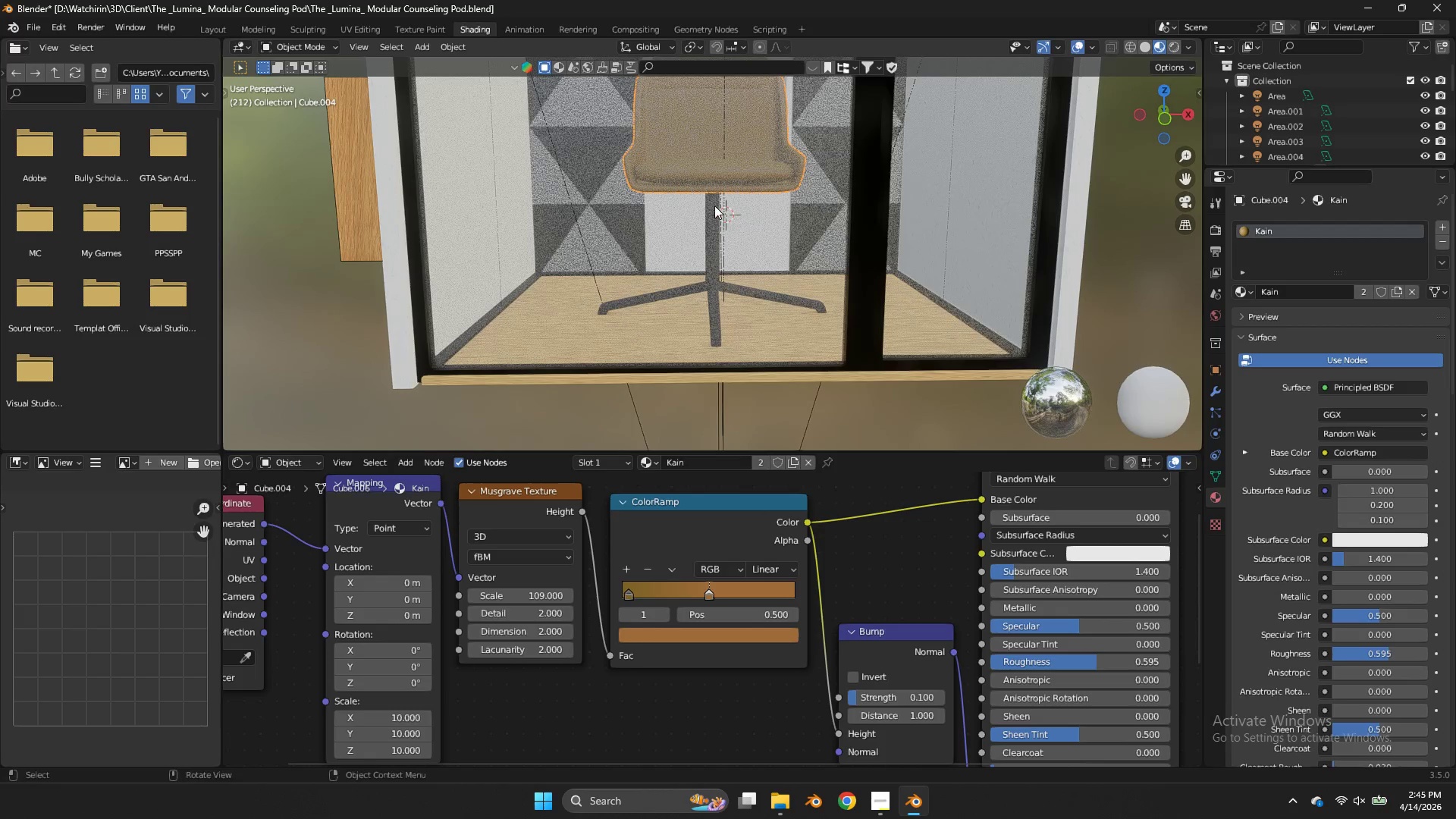 
left_click([713, 205])
 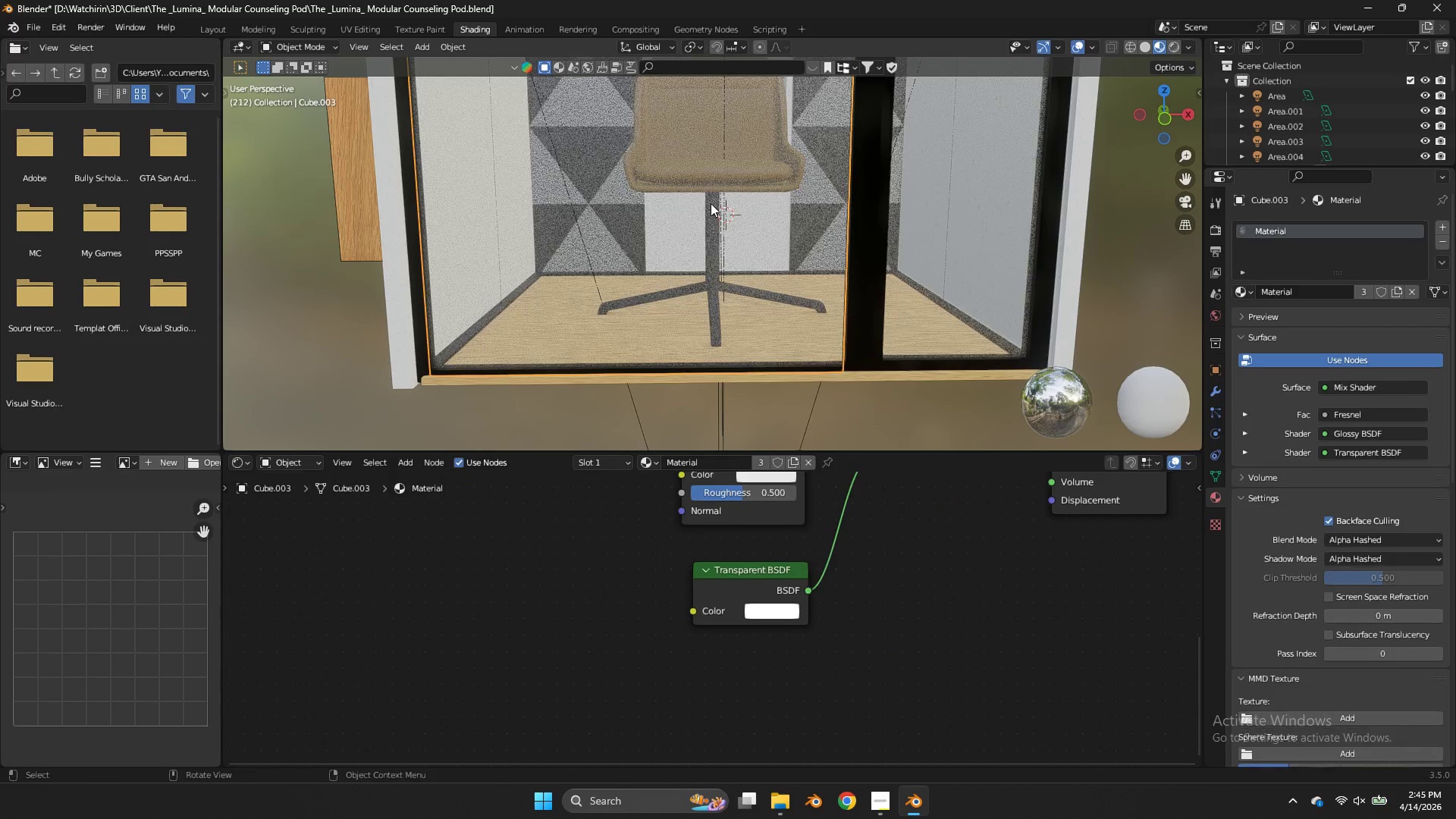 
left_click([711, 203])
 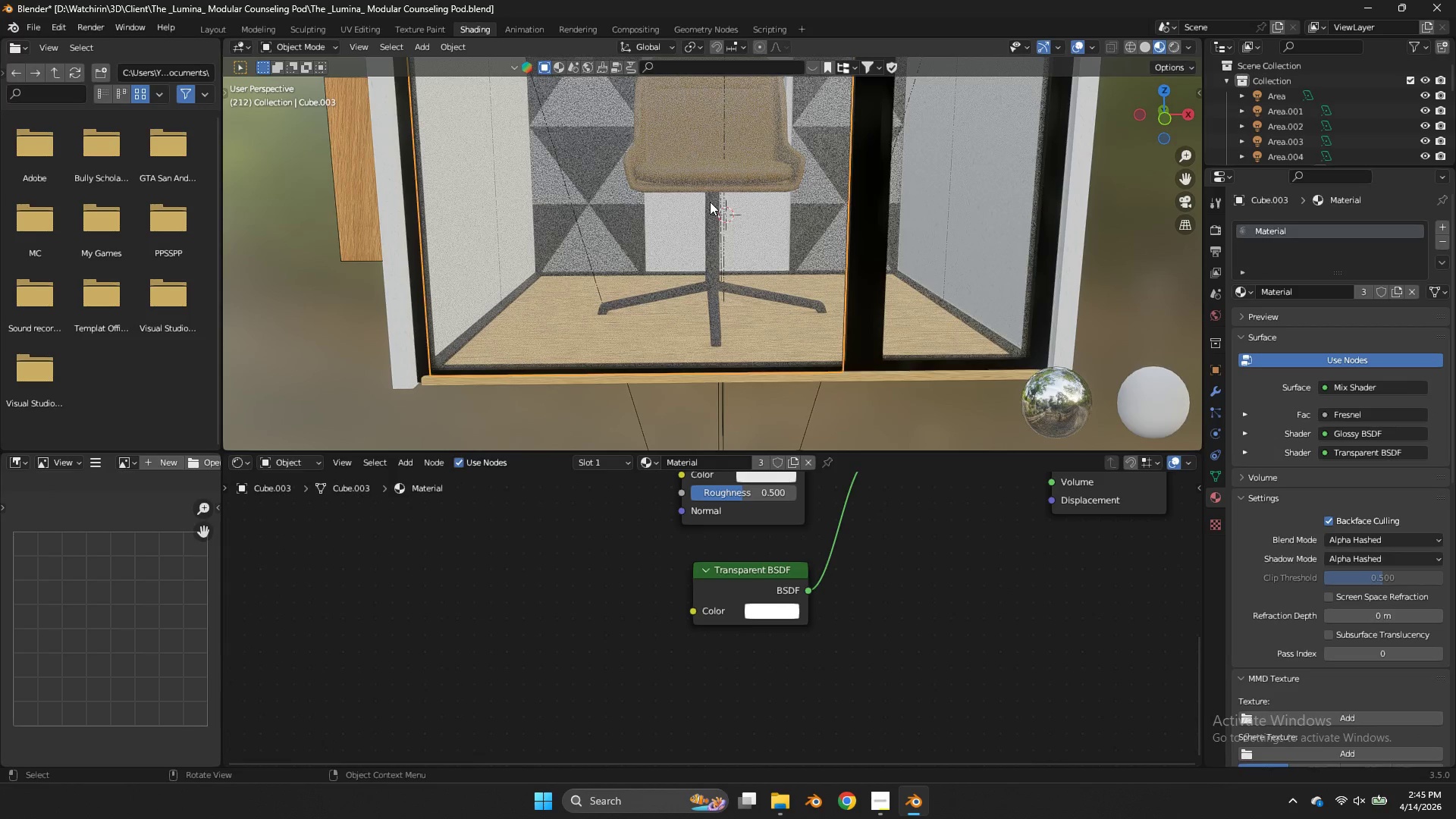 
left_click([709, 202])
 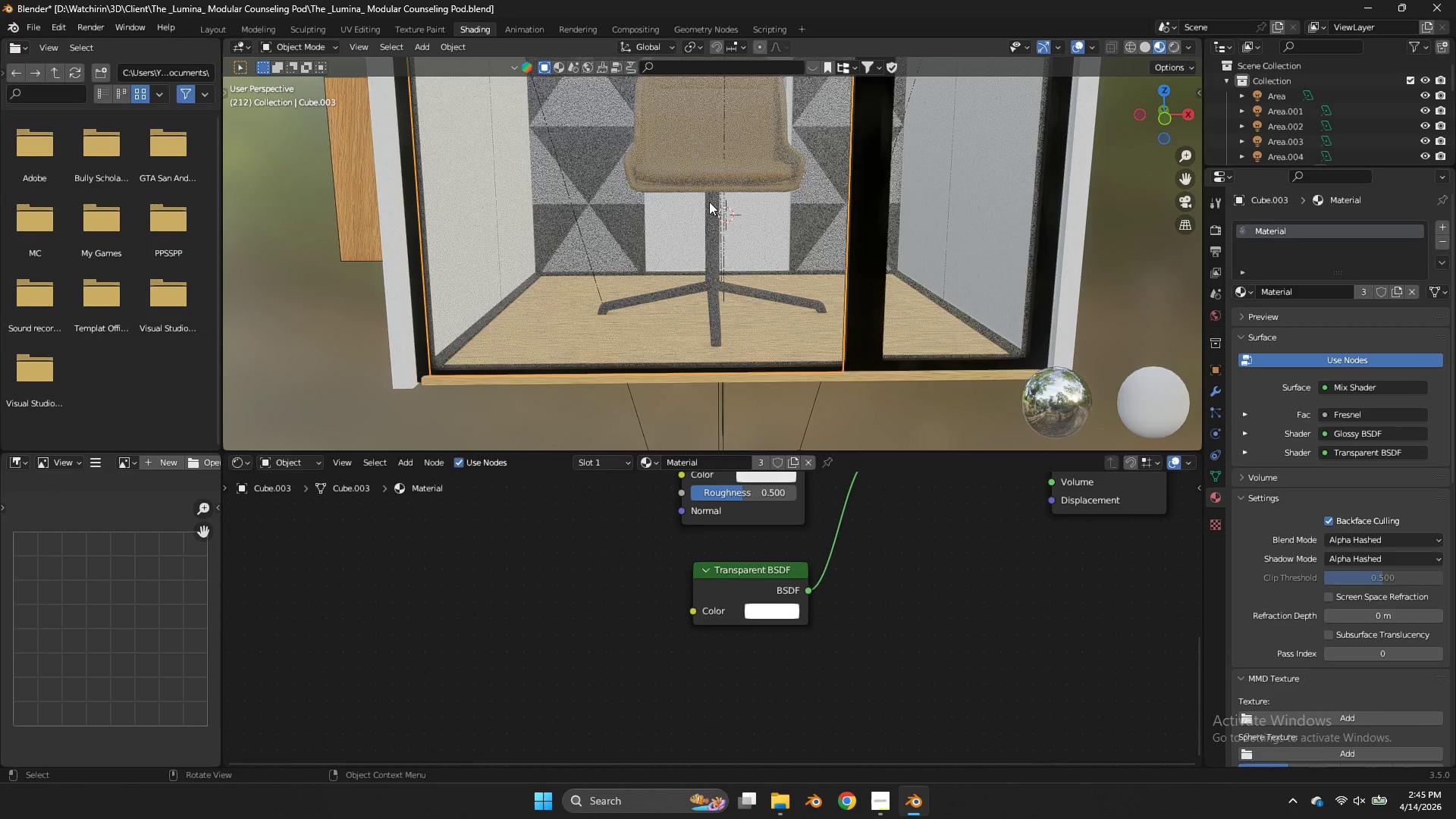 
key(Z)
 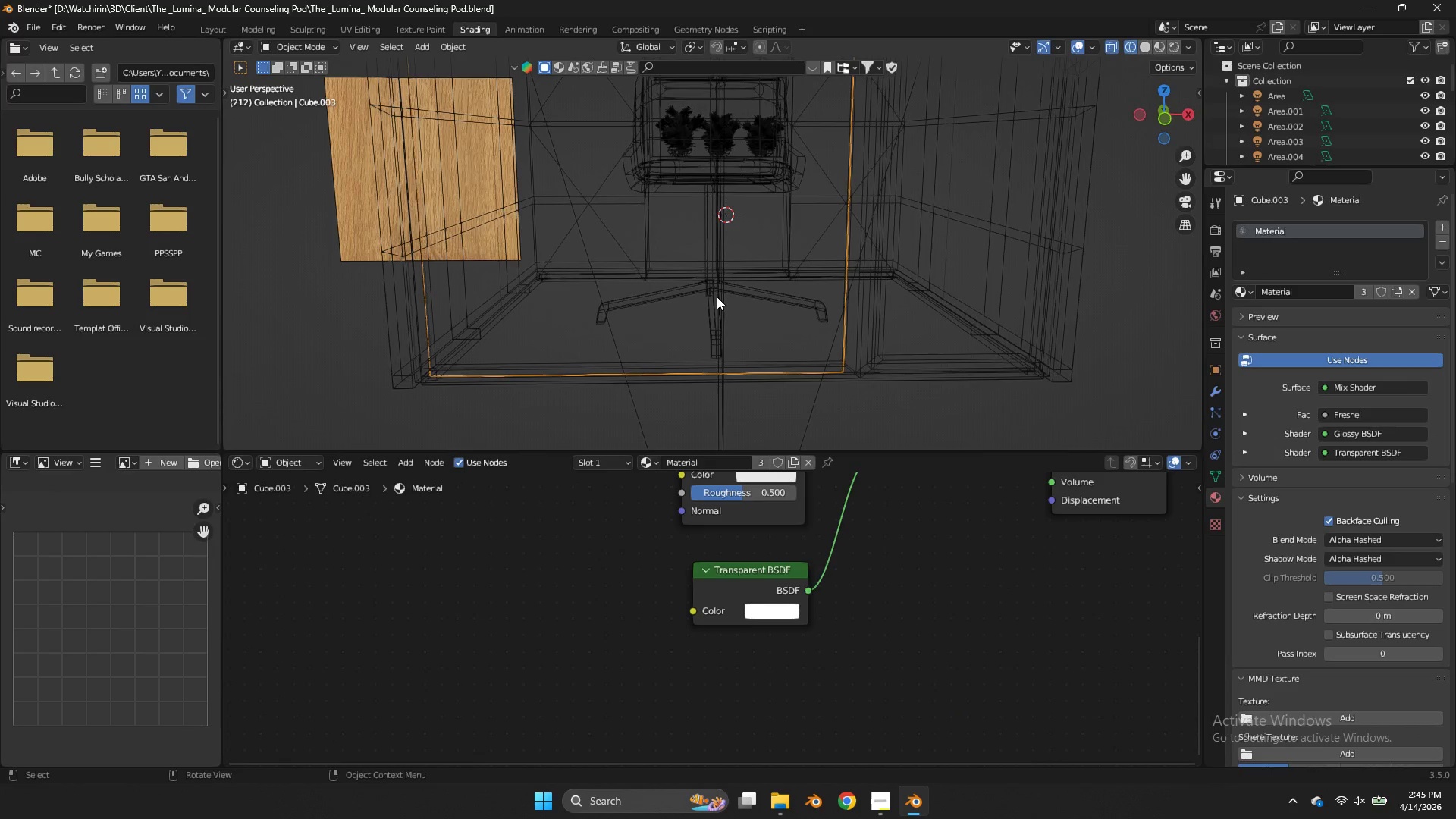 
left_click_drag(start_coordinate=[717, 297], to_coordinate=[712, 297])
 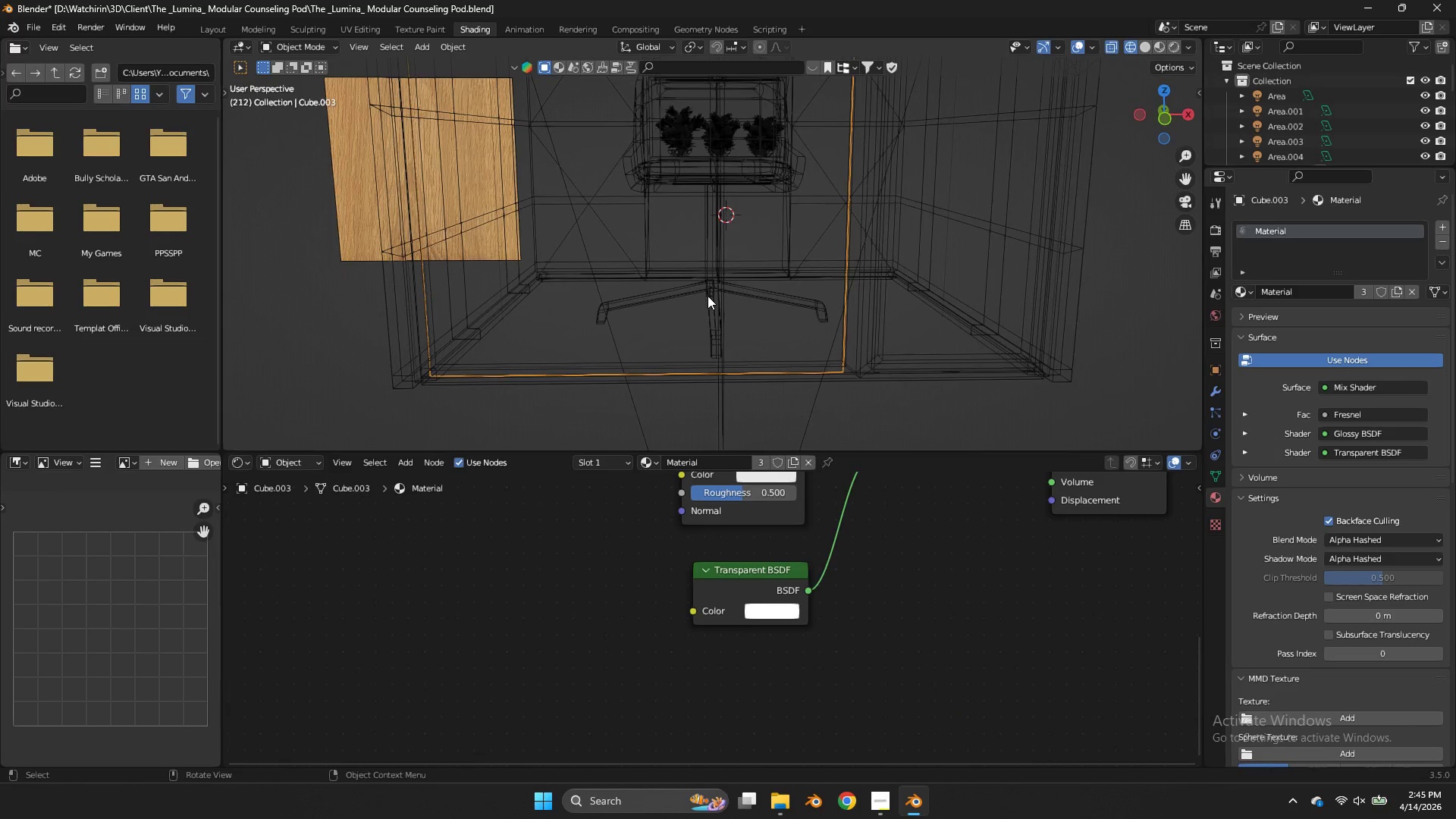 
double_click([708, 296])
 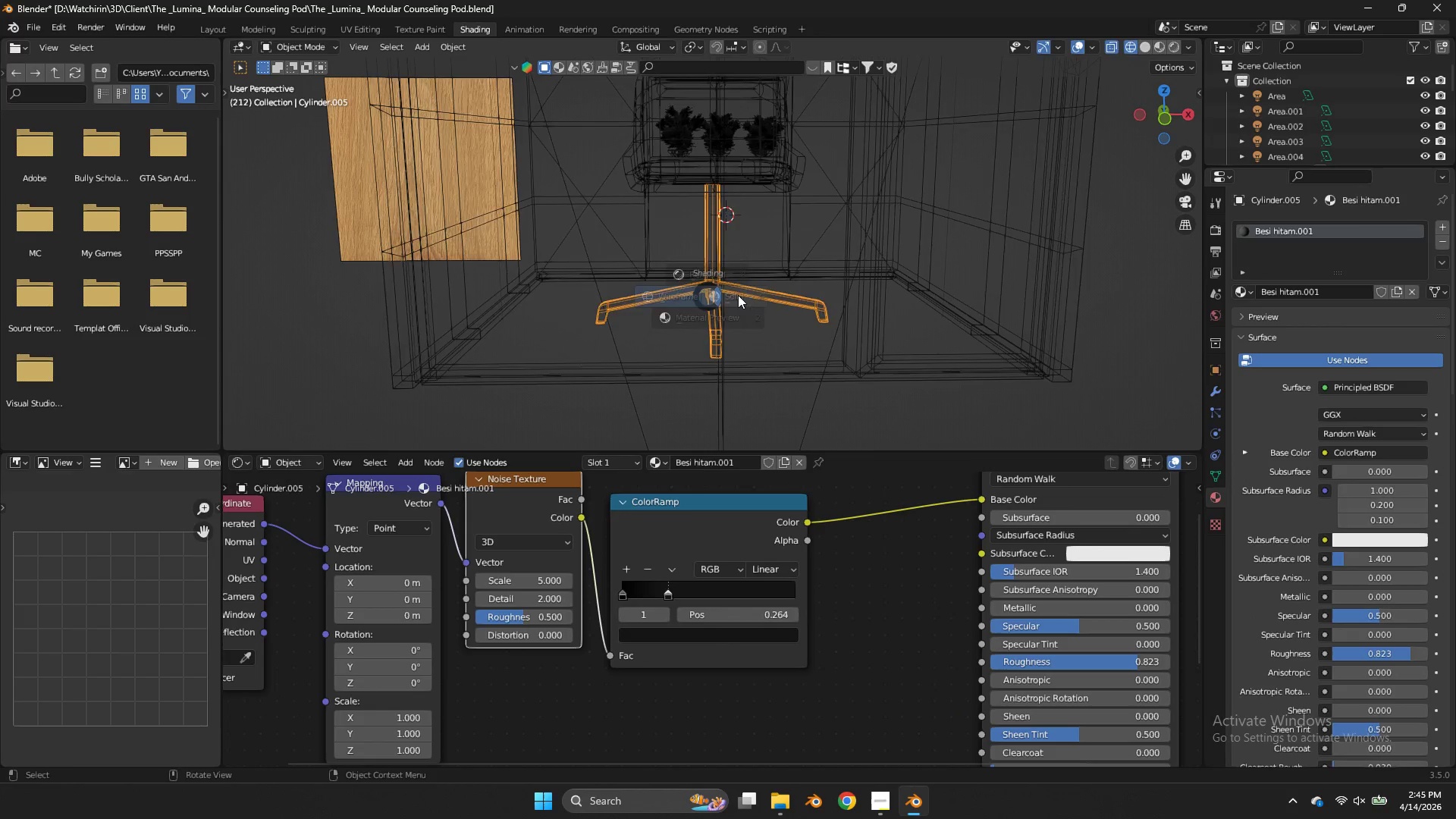 
type(zgzg)
 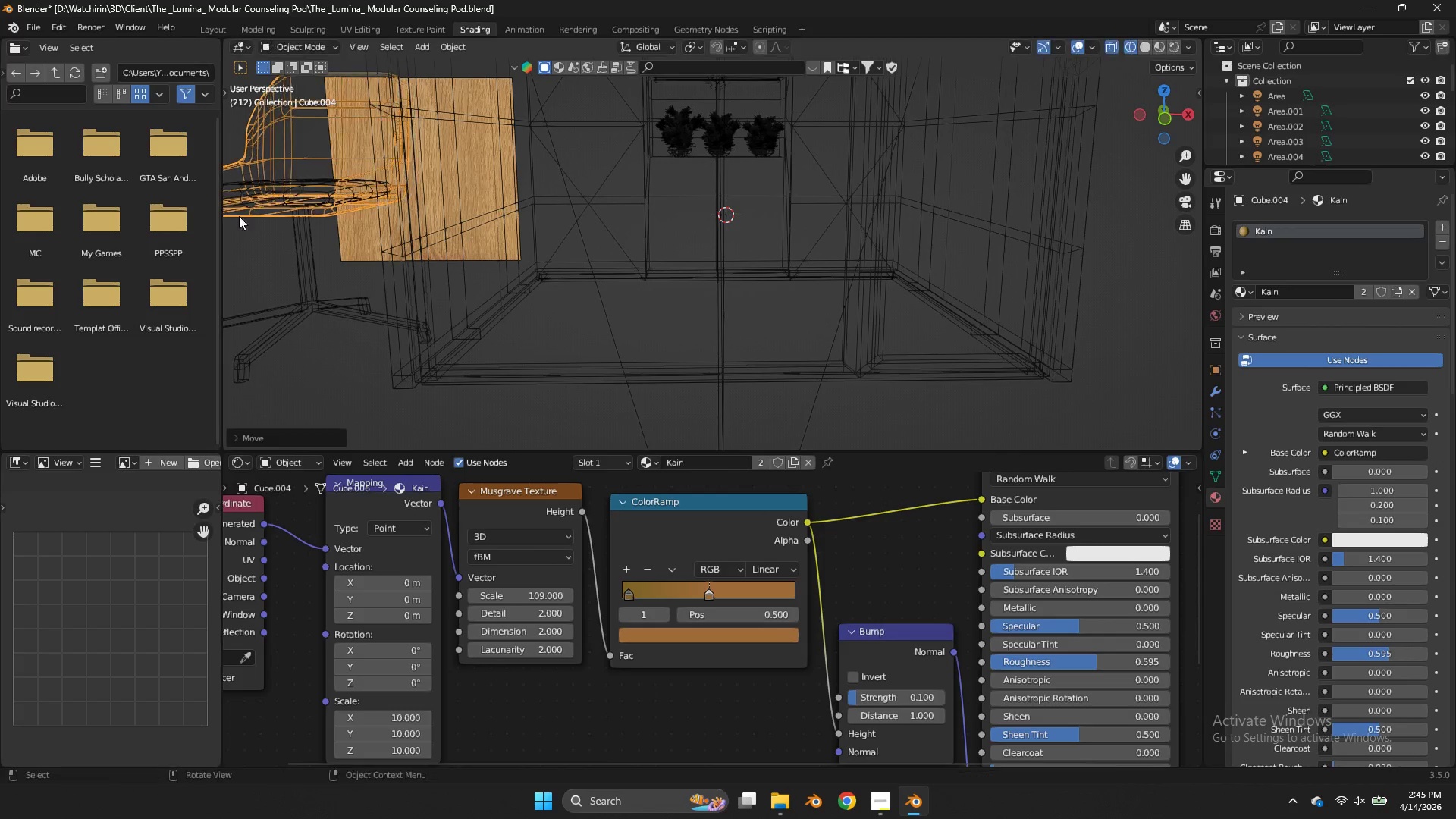 
left_click_drag(start_coordinate=[647, 182], to_coordinate=[647, 186])
 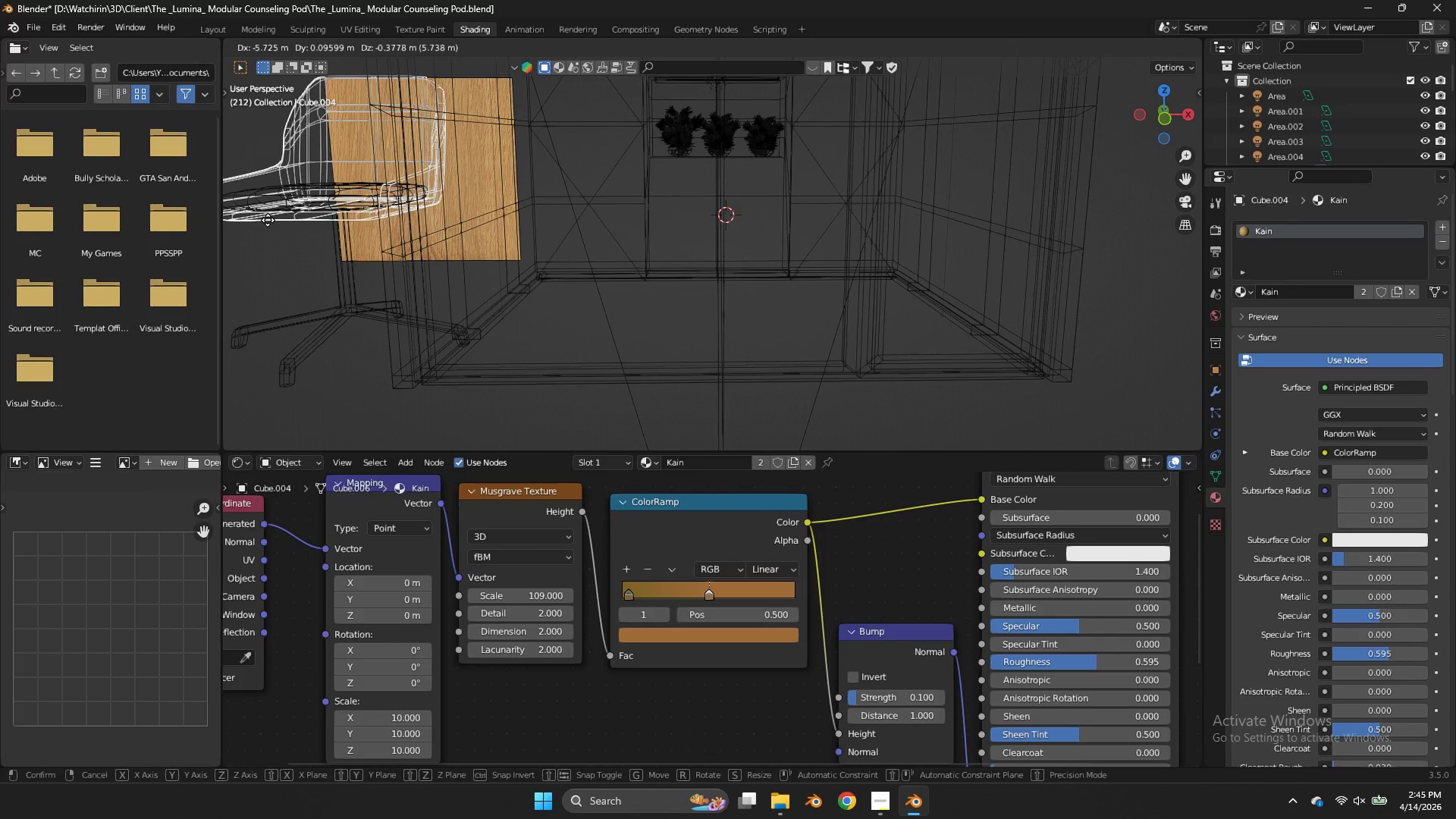 
left_click([239, 216])
 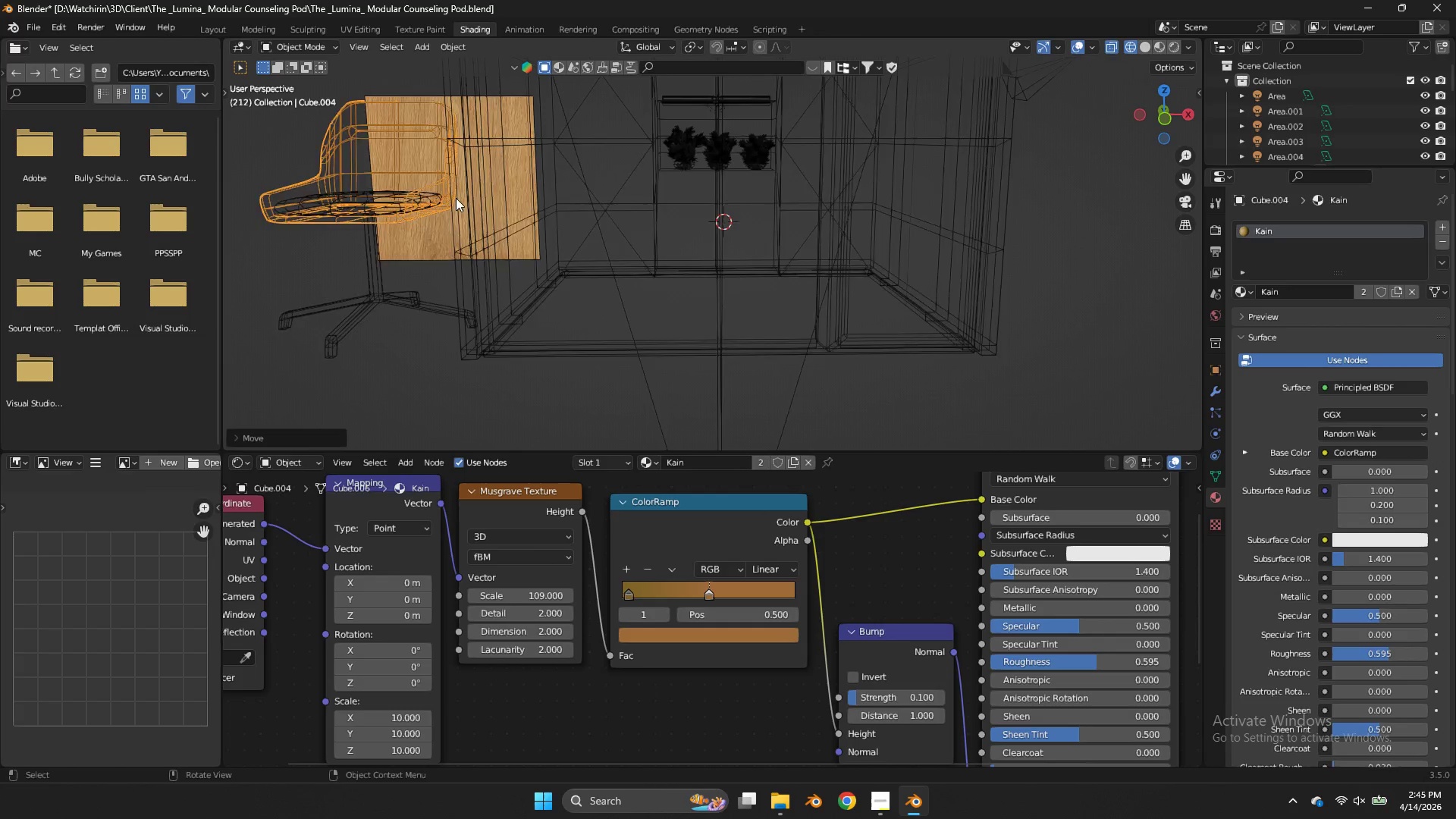 
key(Z)
 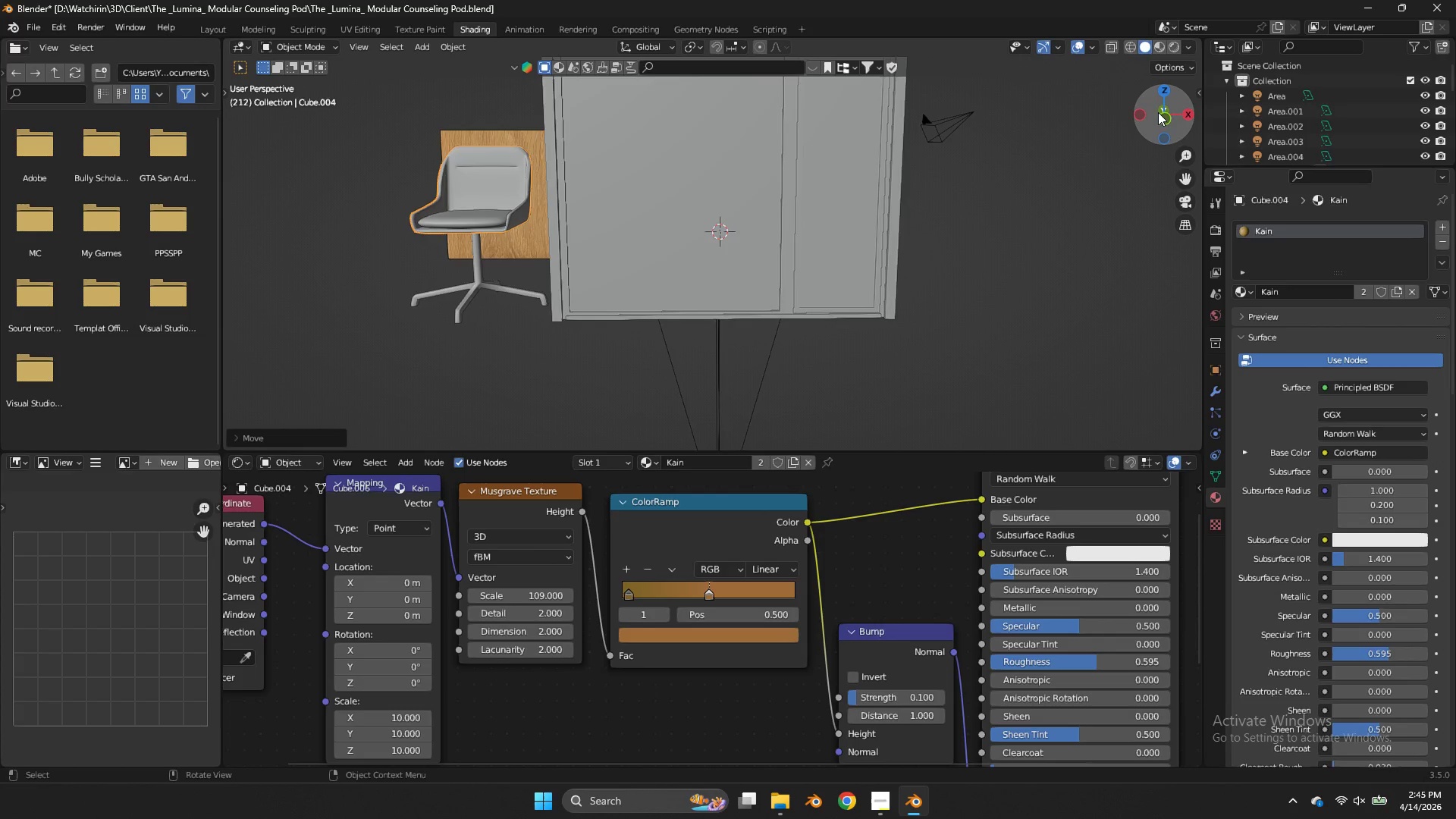 
scroll: coordinate [456, 198], scroll_direction: down, amount: 3.0
 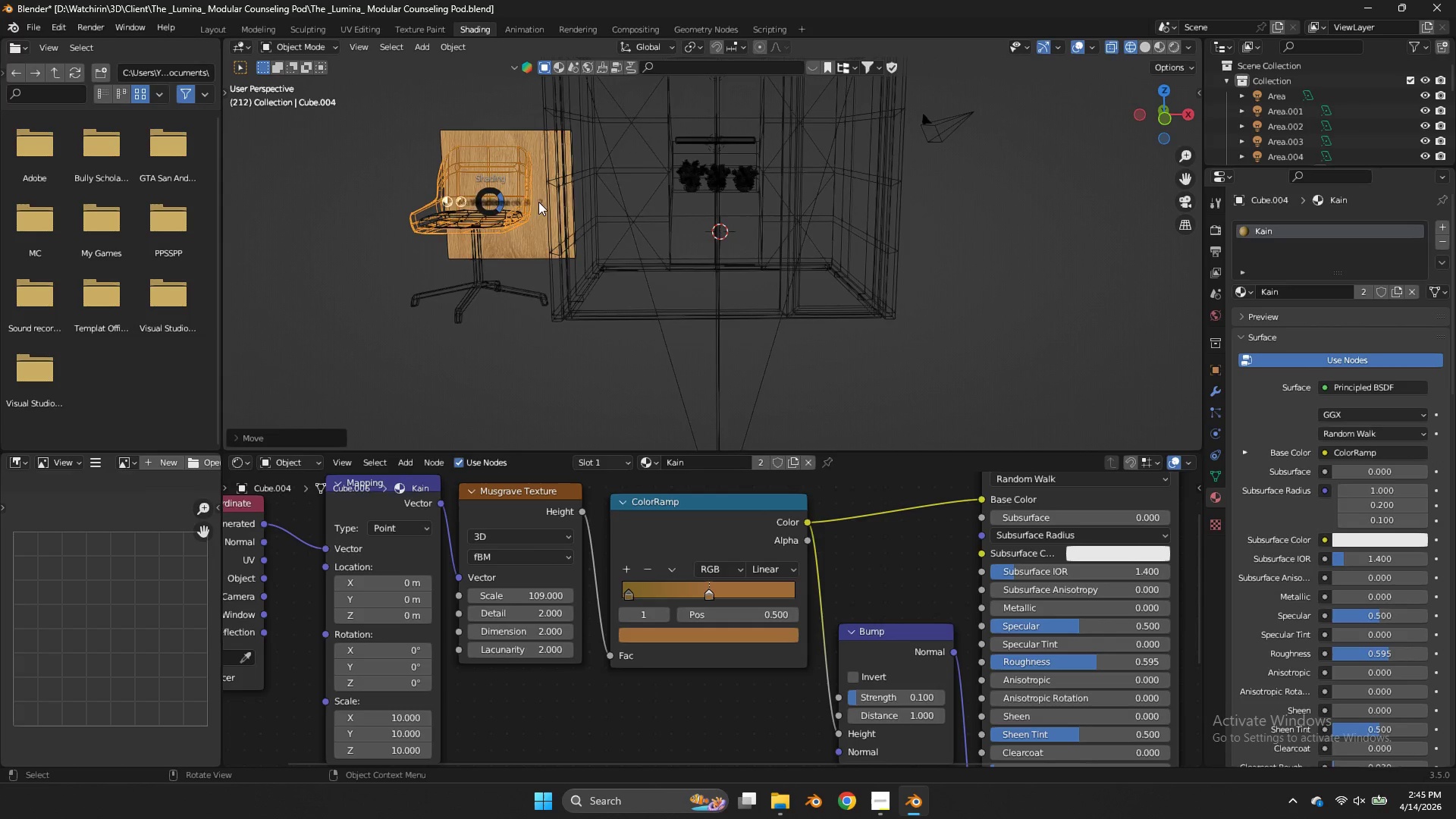 
left_click([1163, 119])
 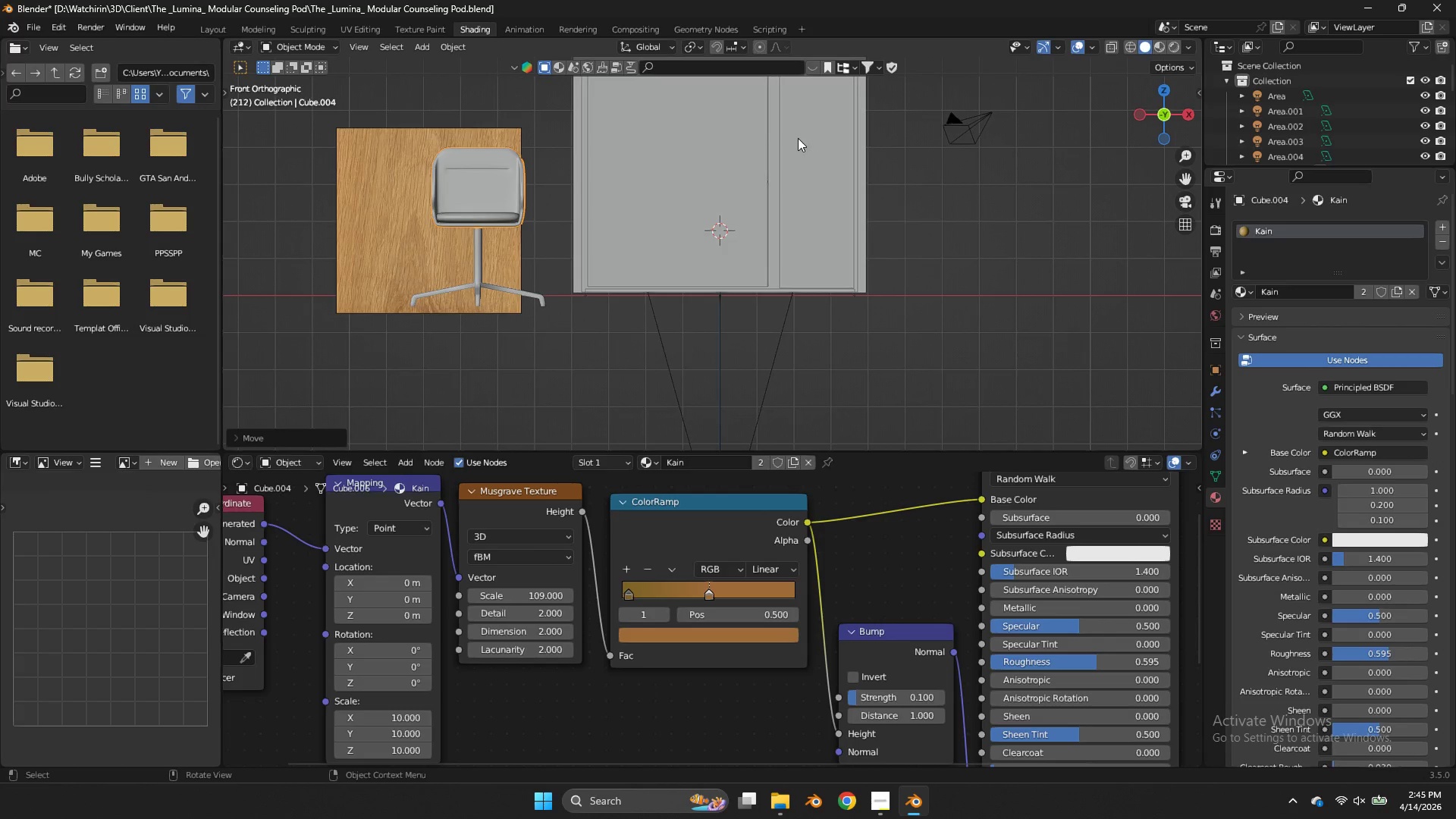 
key(S)
 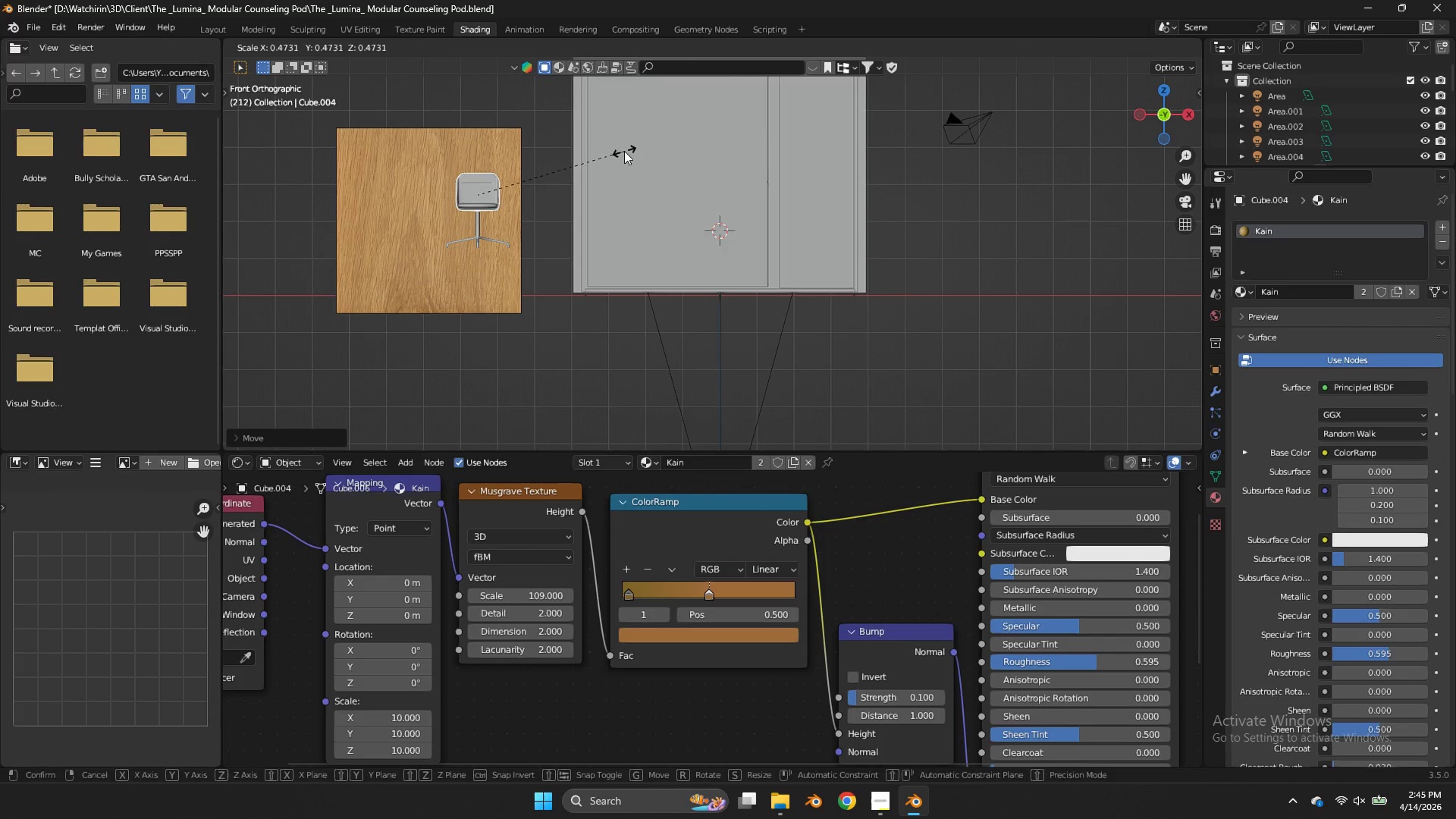 
left_click([624, 151])
 